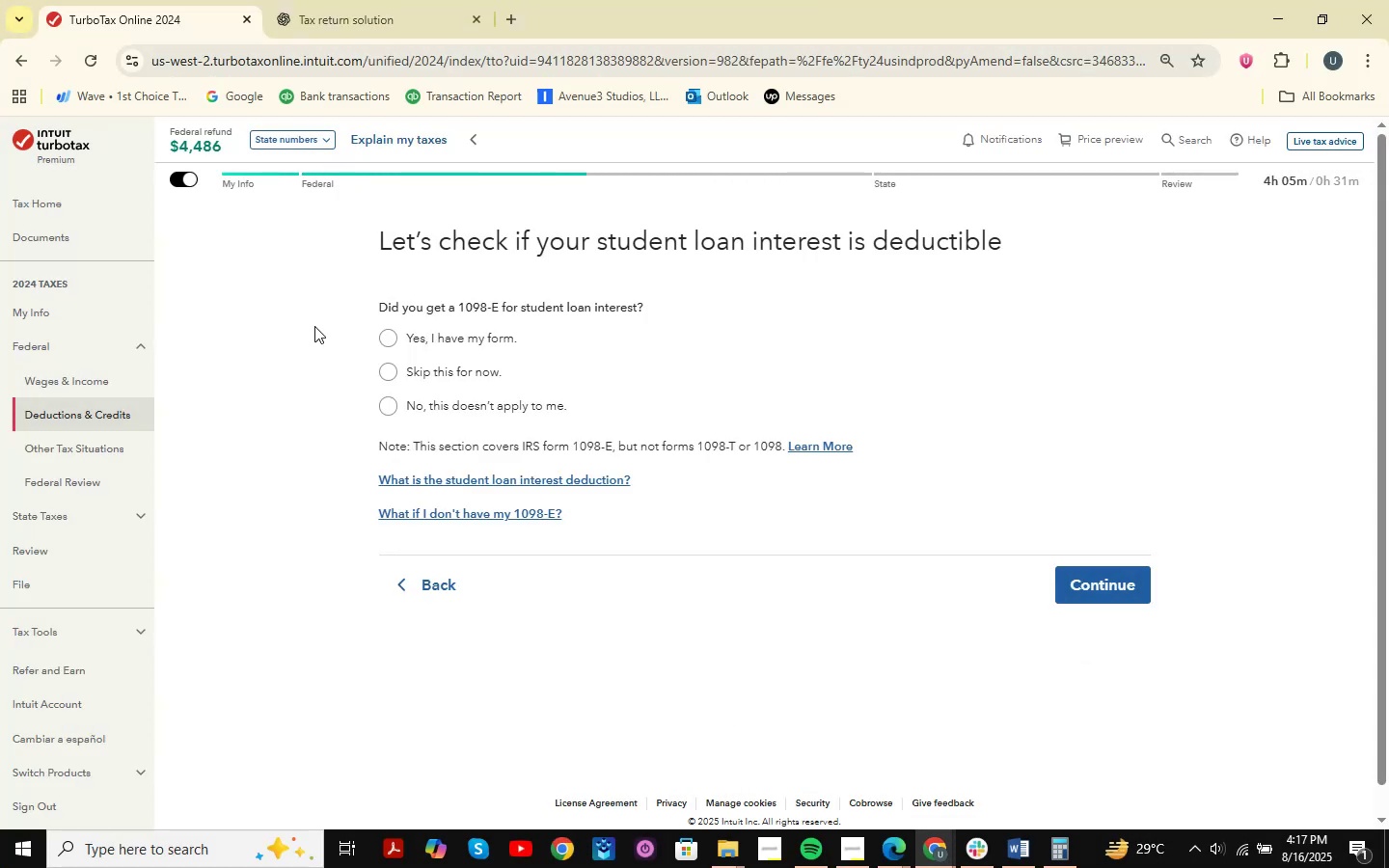 
key(Meta+Shift+S)
 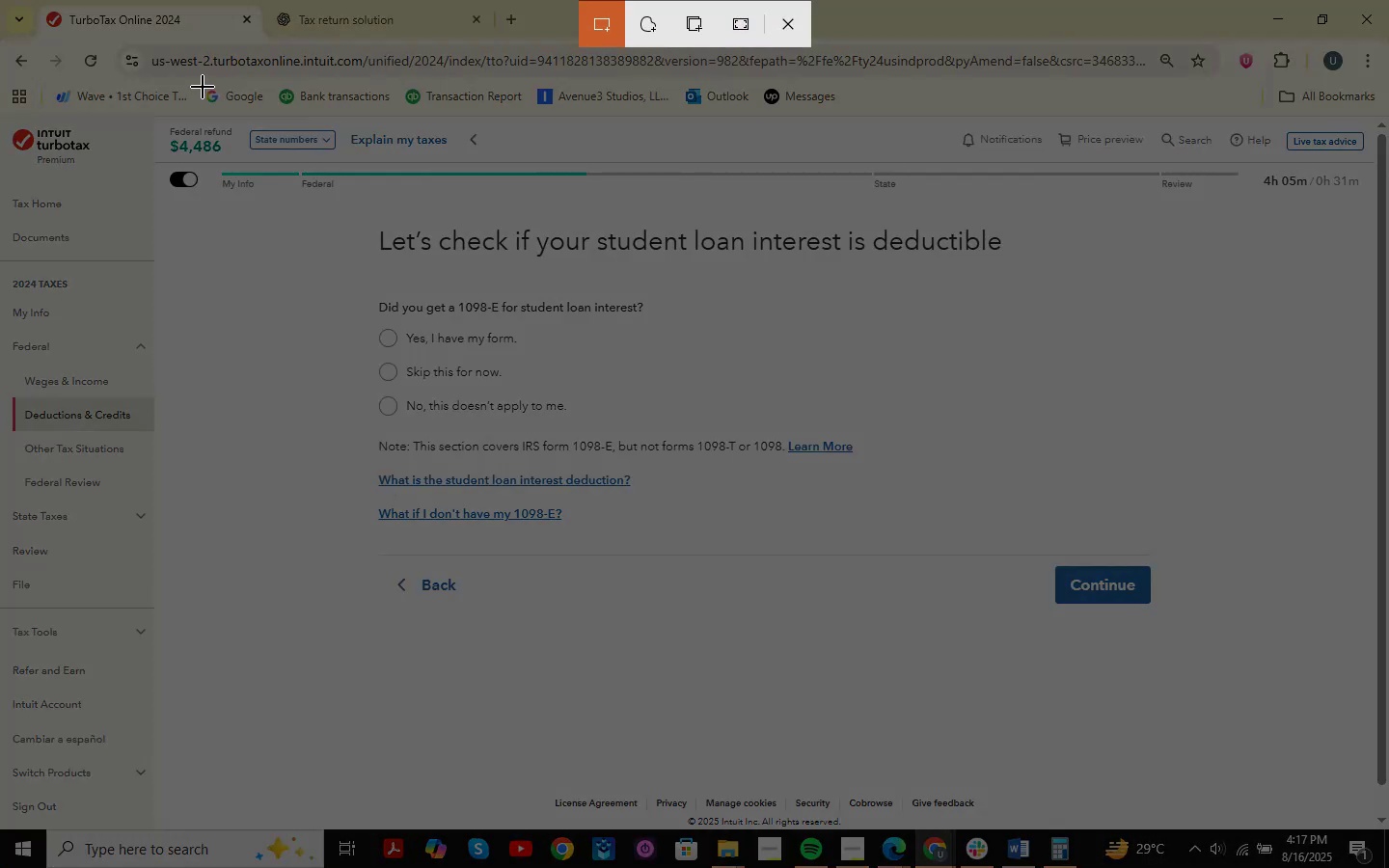 
left_click_drag(start_coordinate=[140, 117], to_coordinate=[1388, 731])
 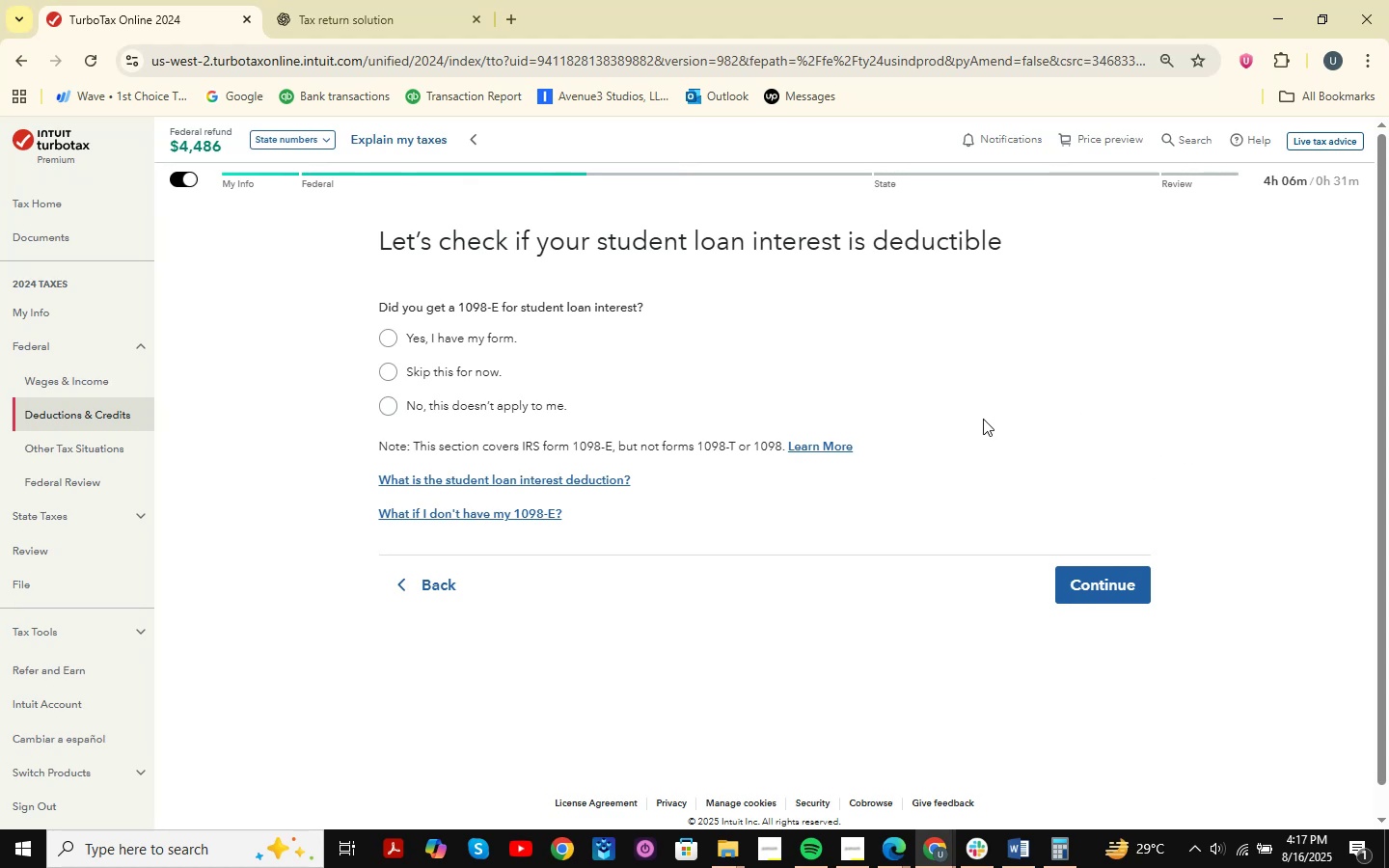 
wait(20.18)
 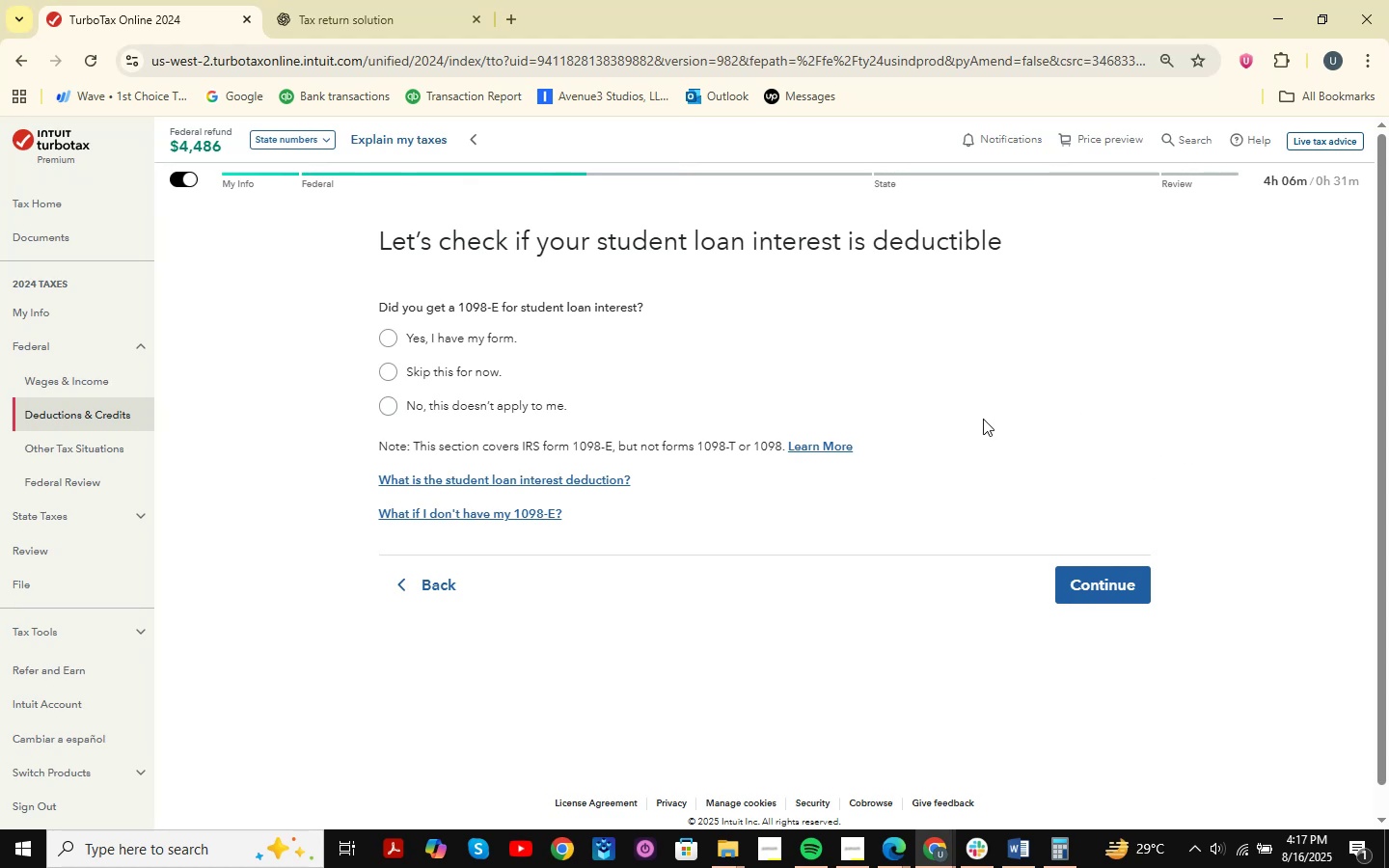 
double_click([1020, 758])
 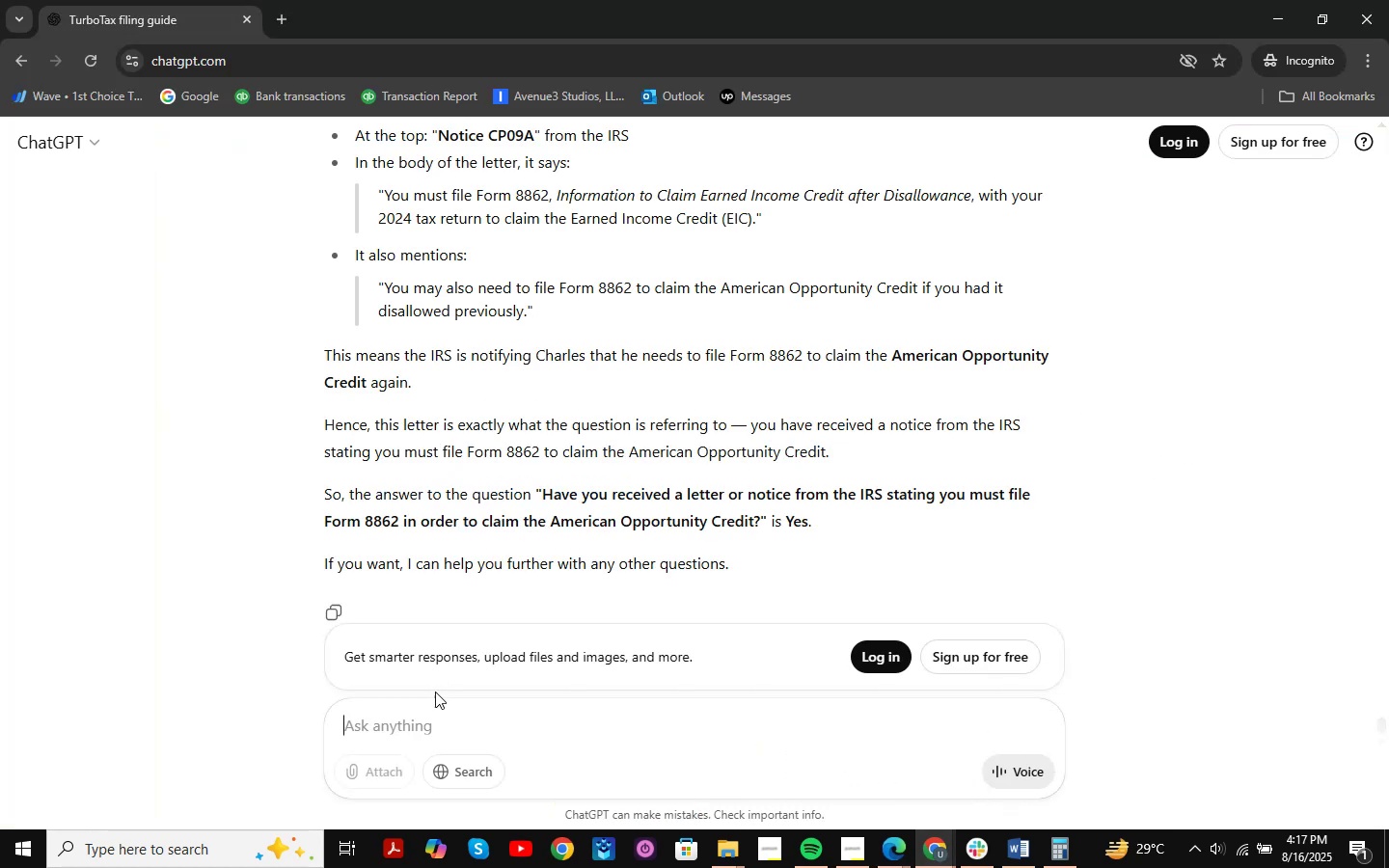 
key(Control+V)
 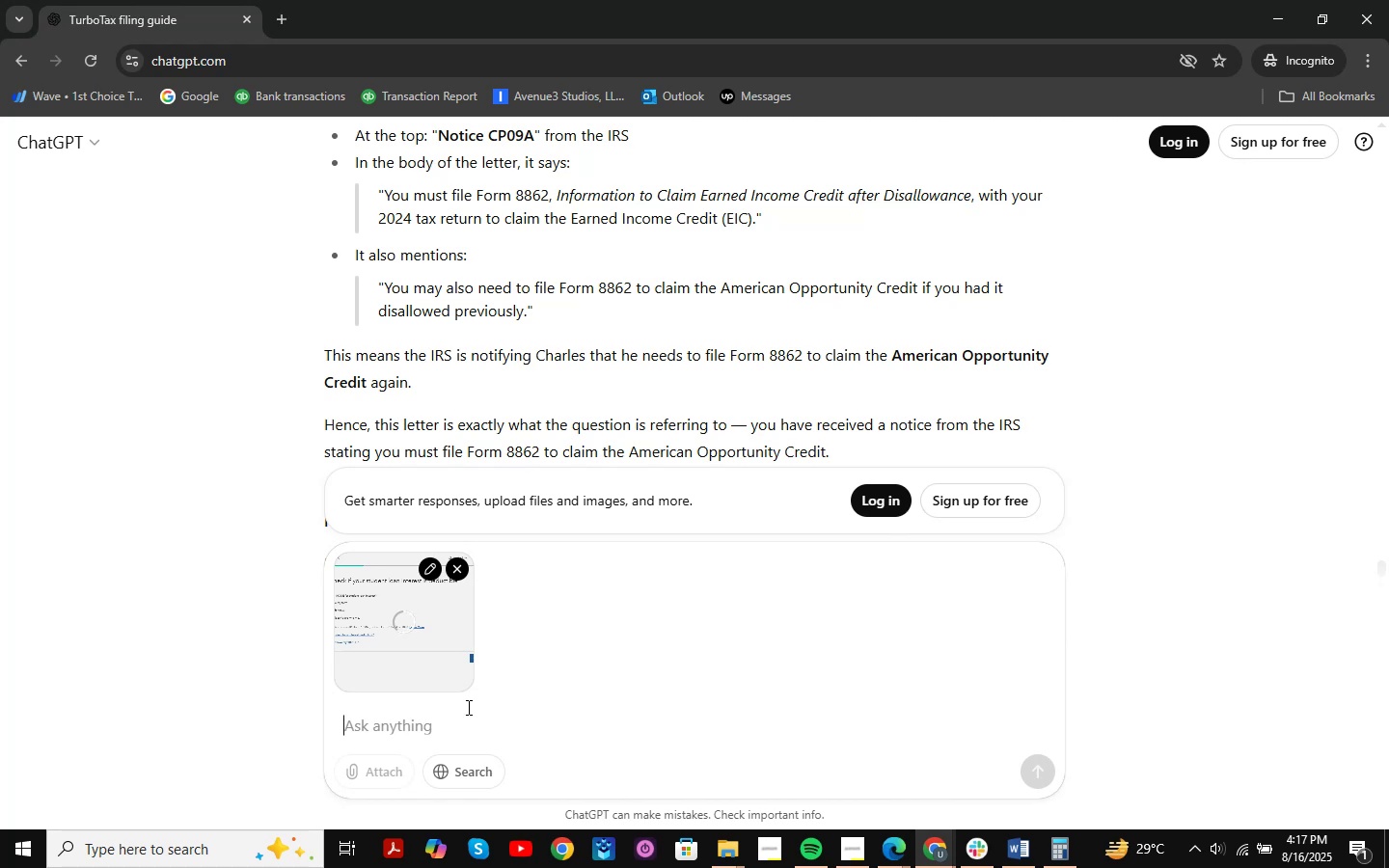 
type(which should i cel)
key(Backspace)
key(Backspace)
key(Backspace)
type(select )
key(Backspace)
type(?)
 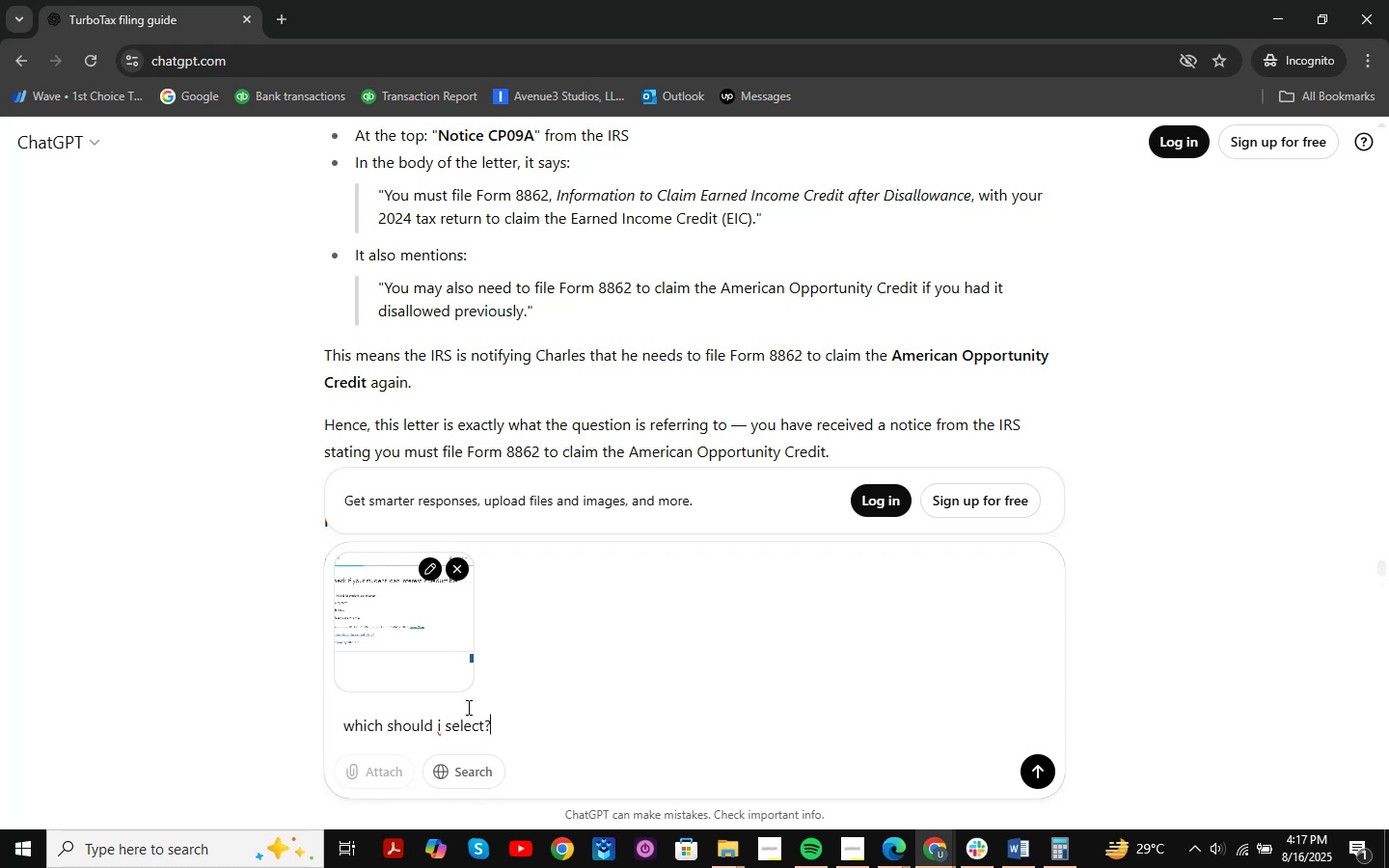 
key(Enter)
 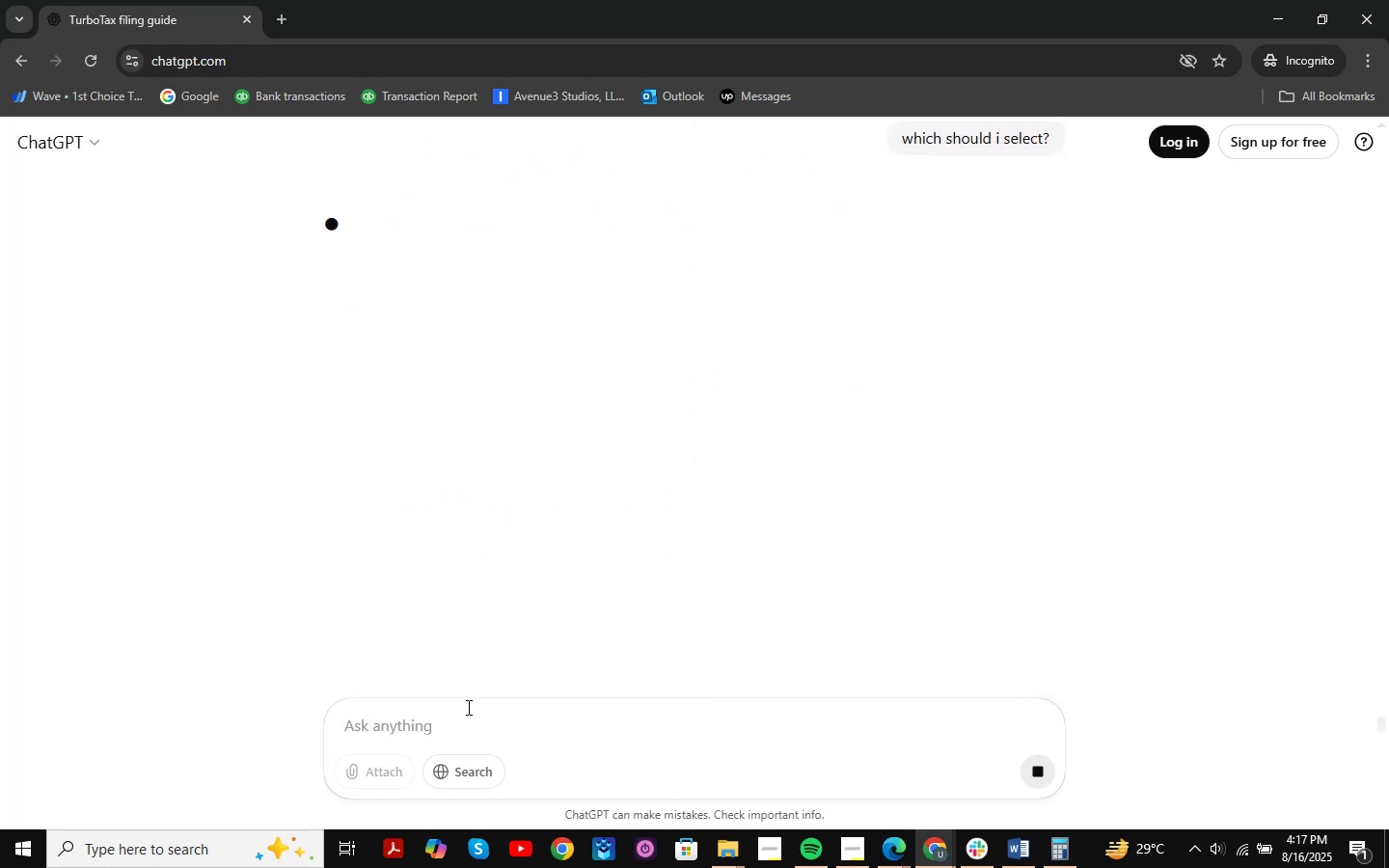 
wait(10.53)
 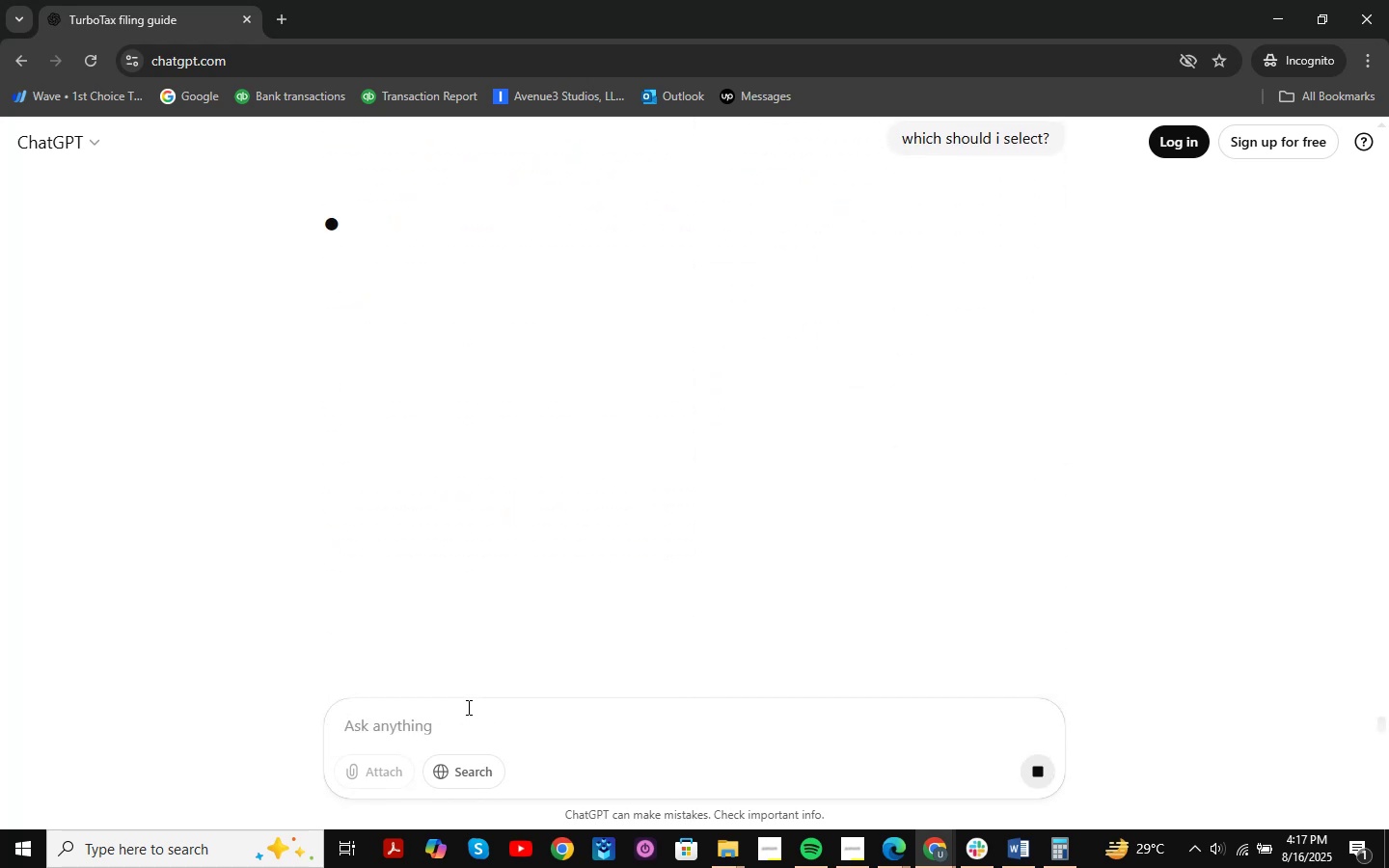 
scroll: coordinate [831, 411], scroll_direction: down, amount: 6.0
 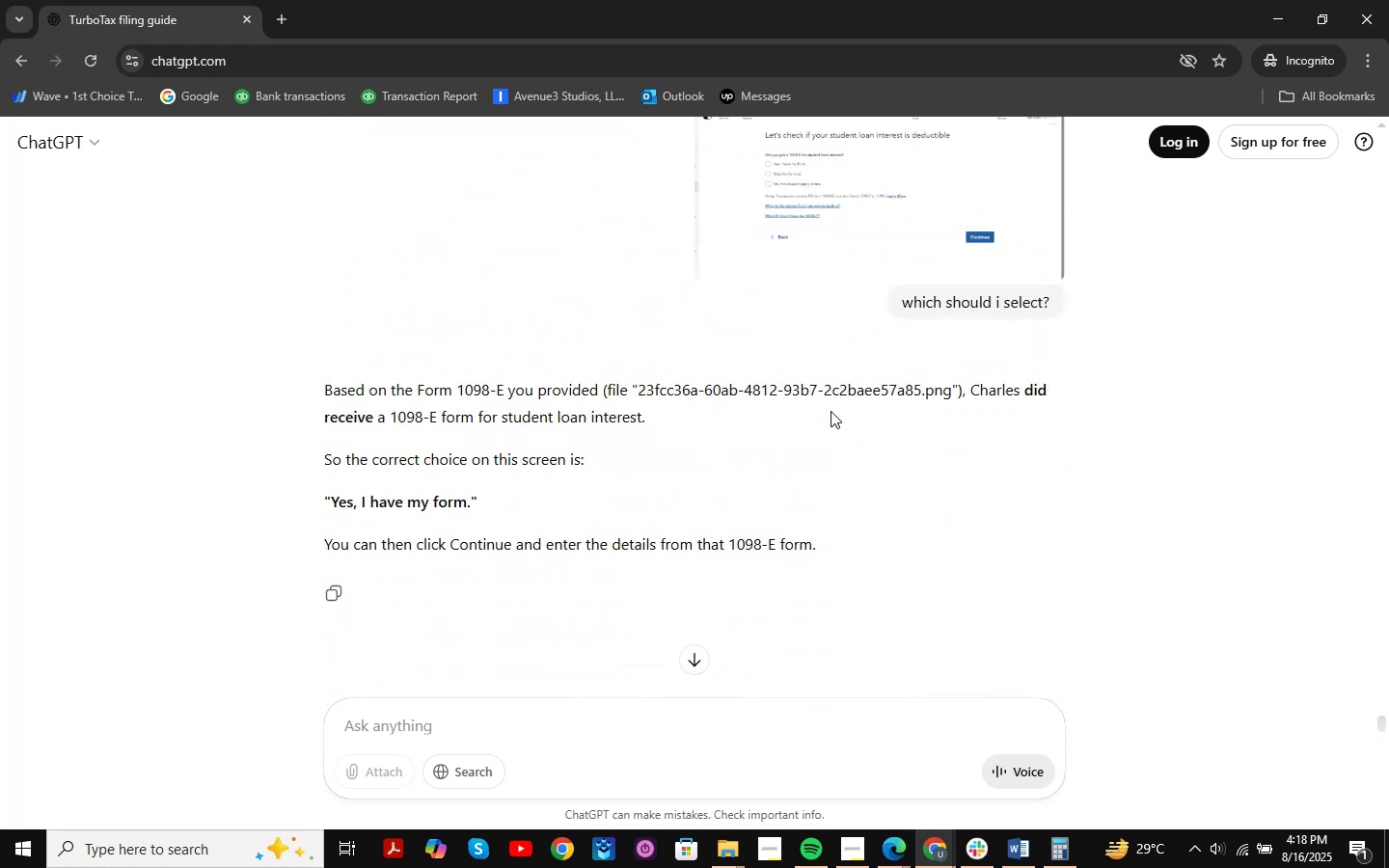 
scroll: coordinate [831, 411], scroll_direction: up, amount: 1.0
 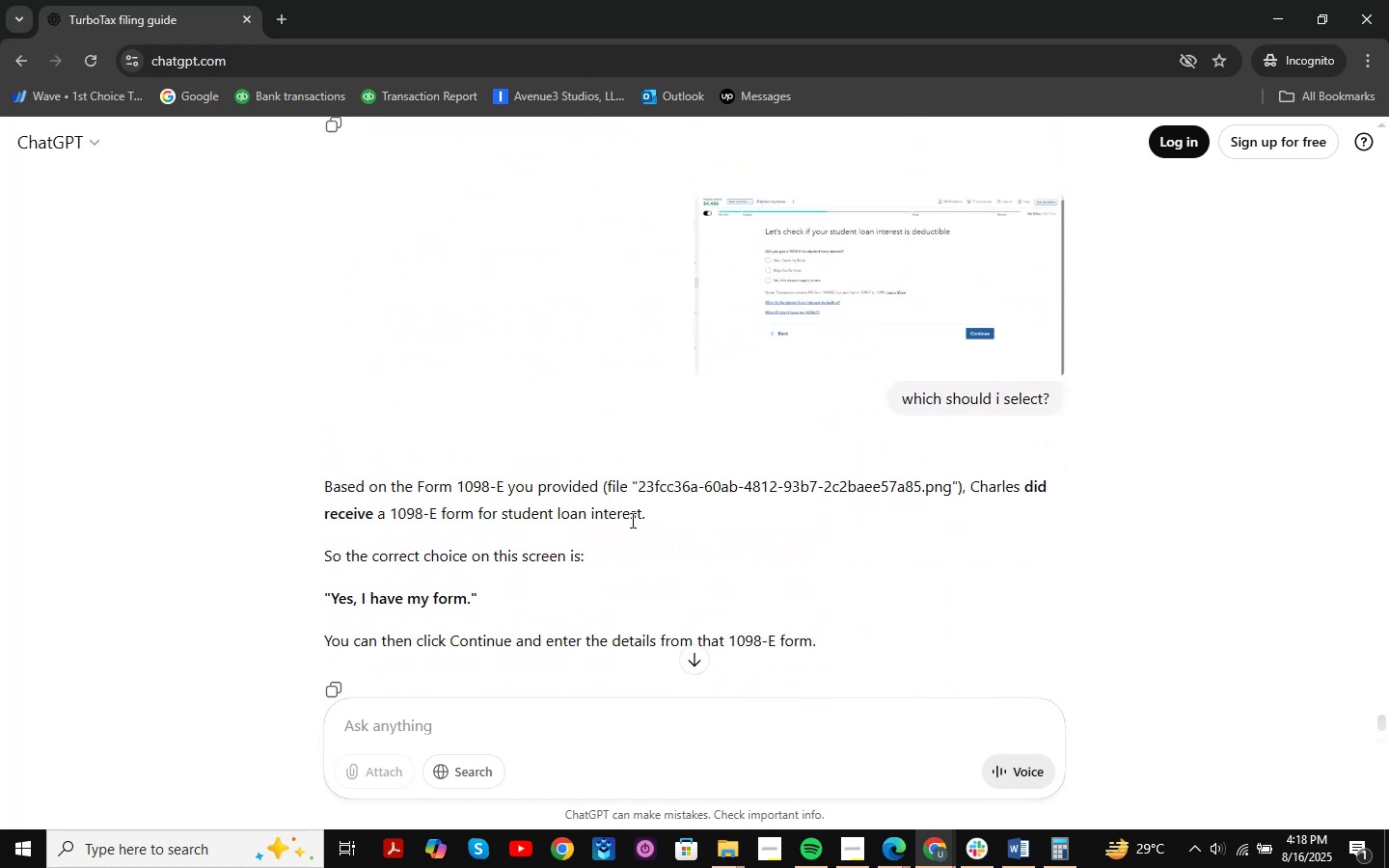 
wait(5.28)
 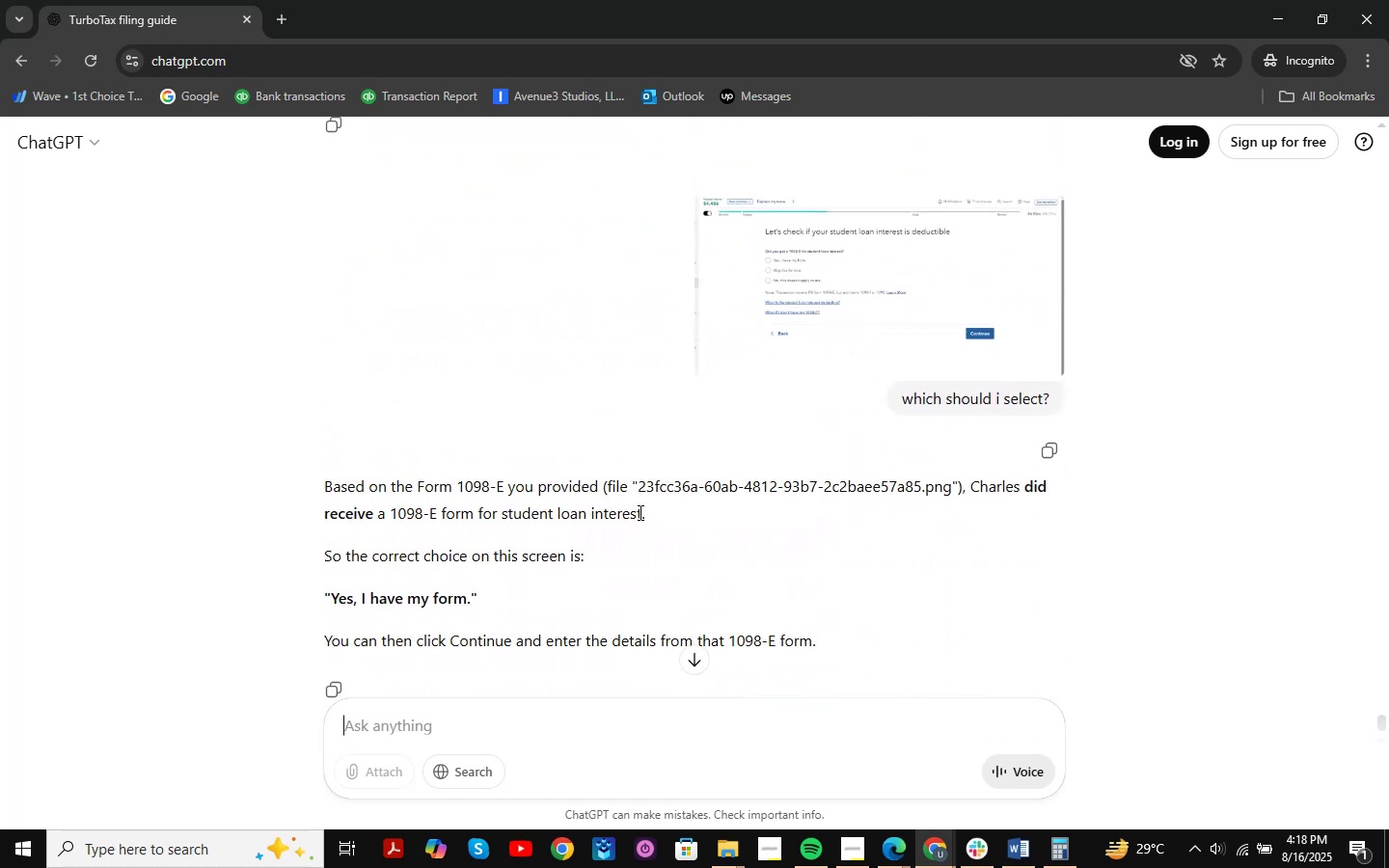 
scroll: coordinate [631, 520], scroll_direction: up, amount: 1.0
 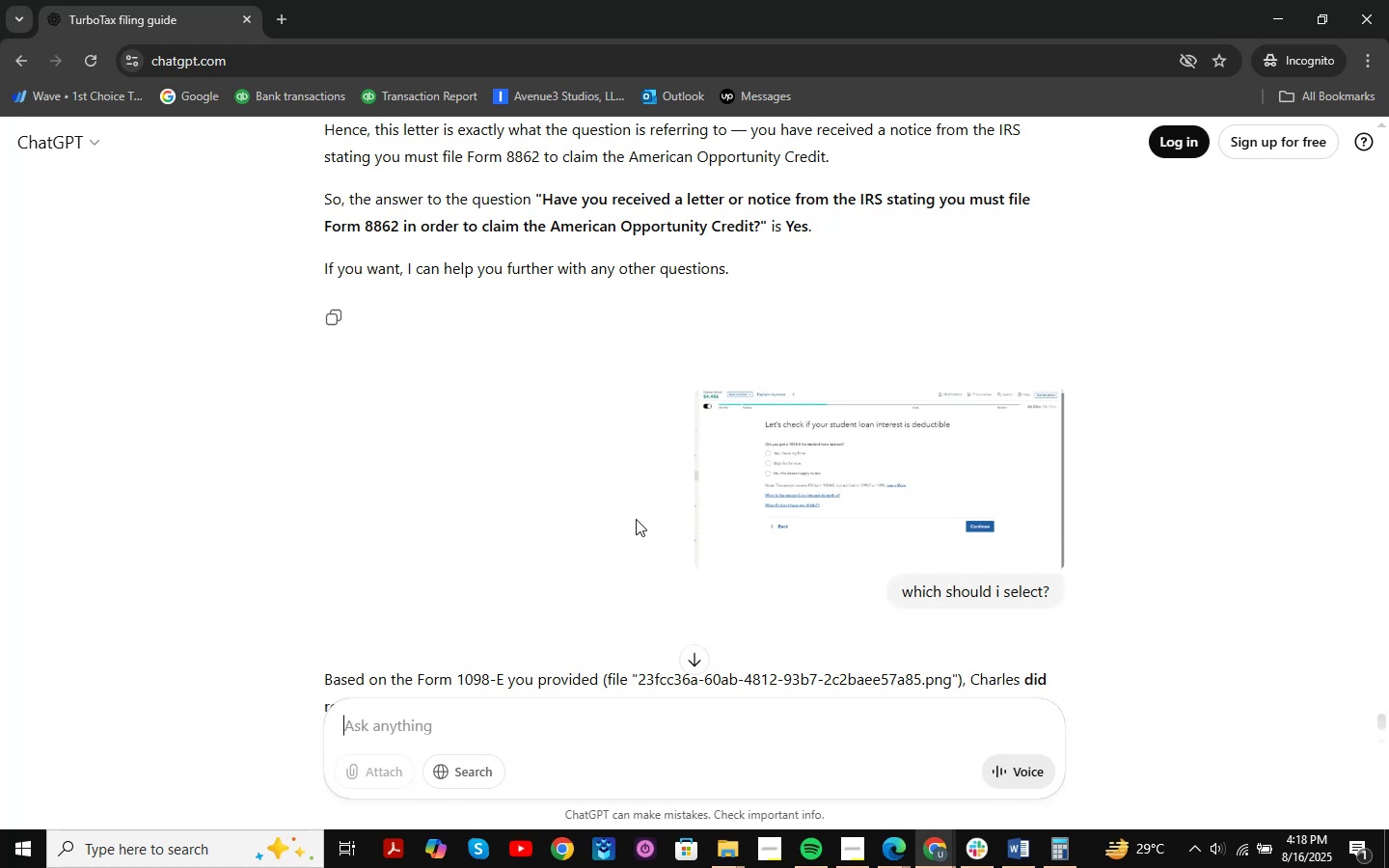 
scroll: coordinate [893, 451], scroll_direction: down, amount: 7.0
 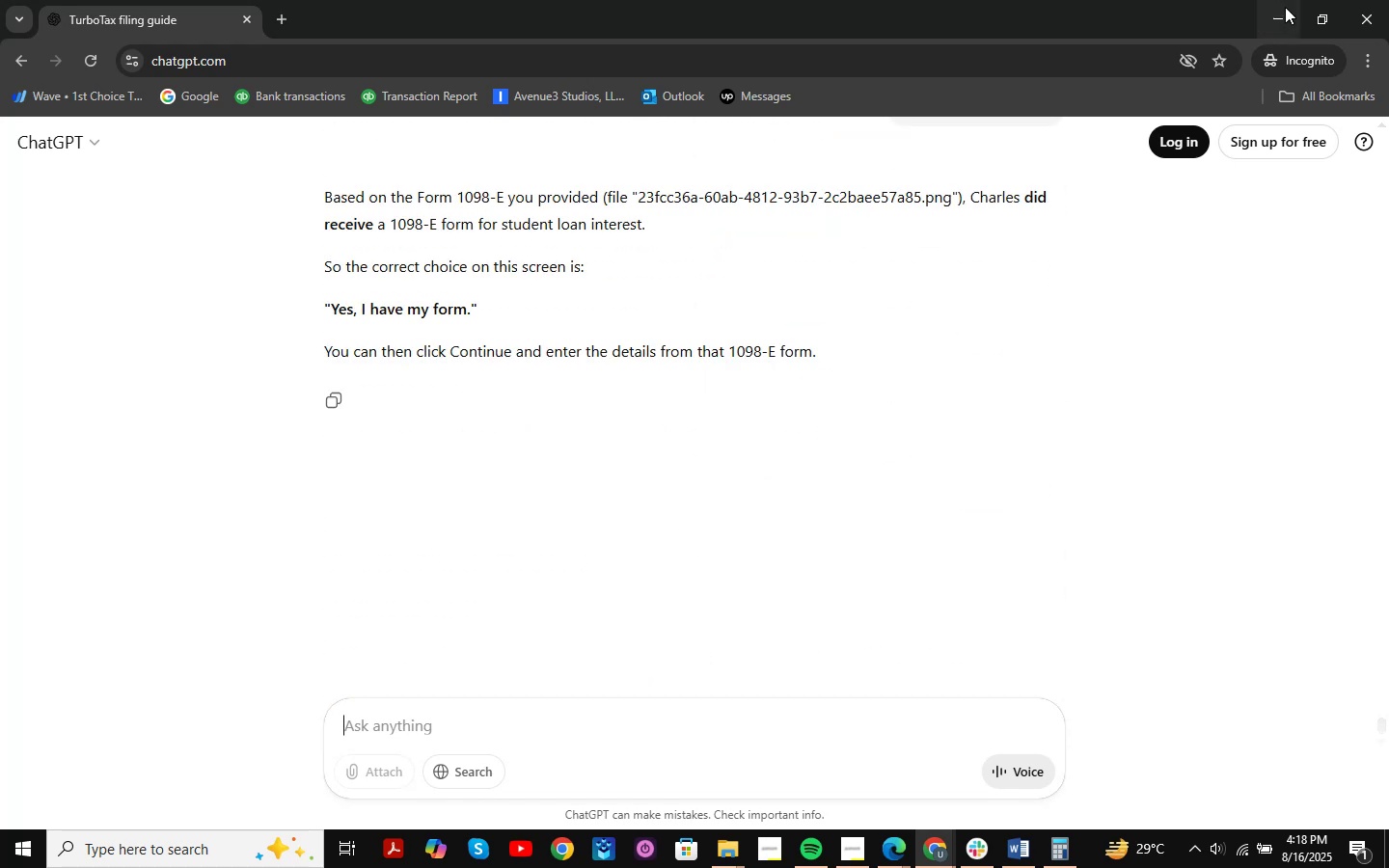 
left_click([1285, 1])
 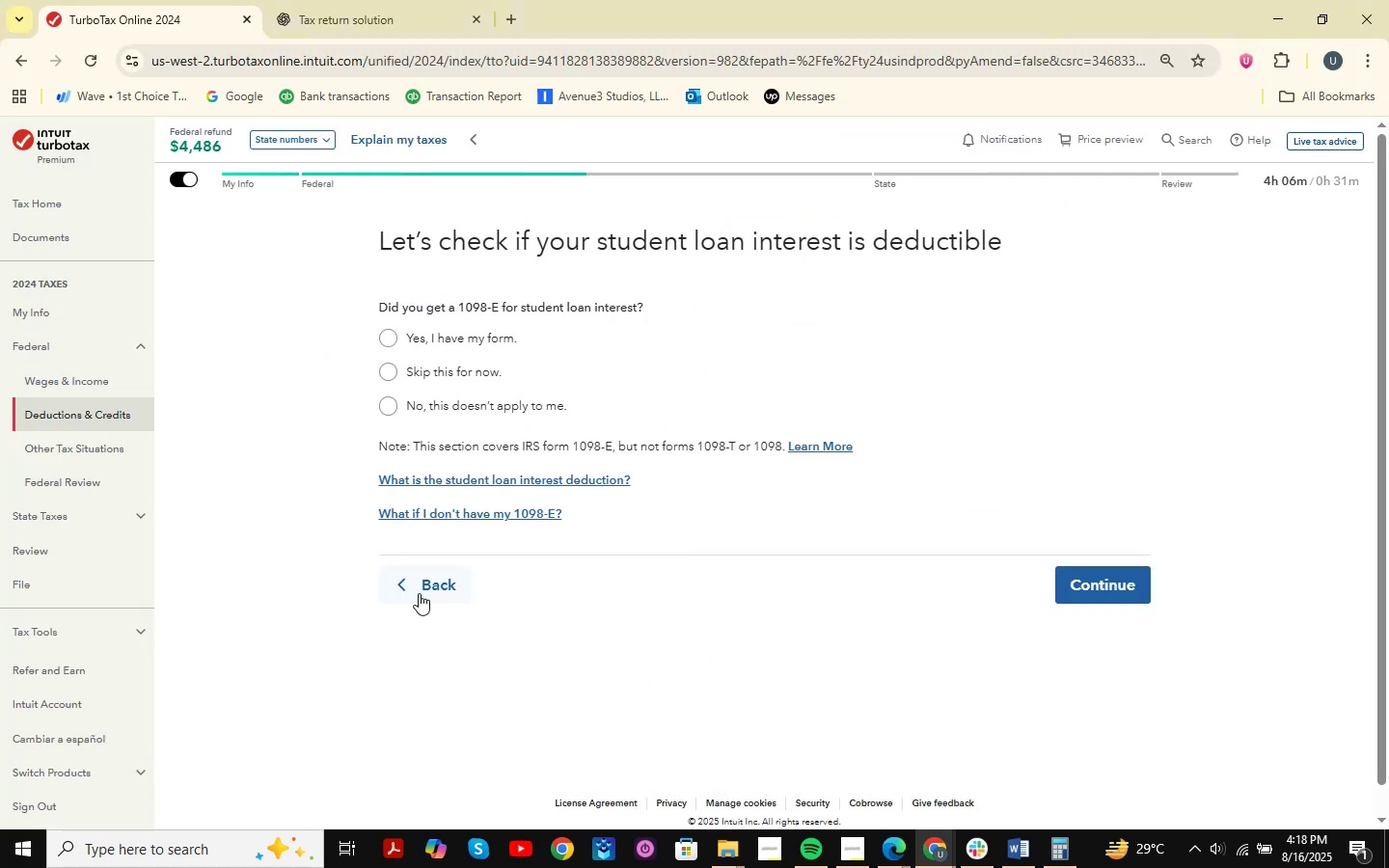 
left_click([419, 593])
 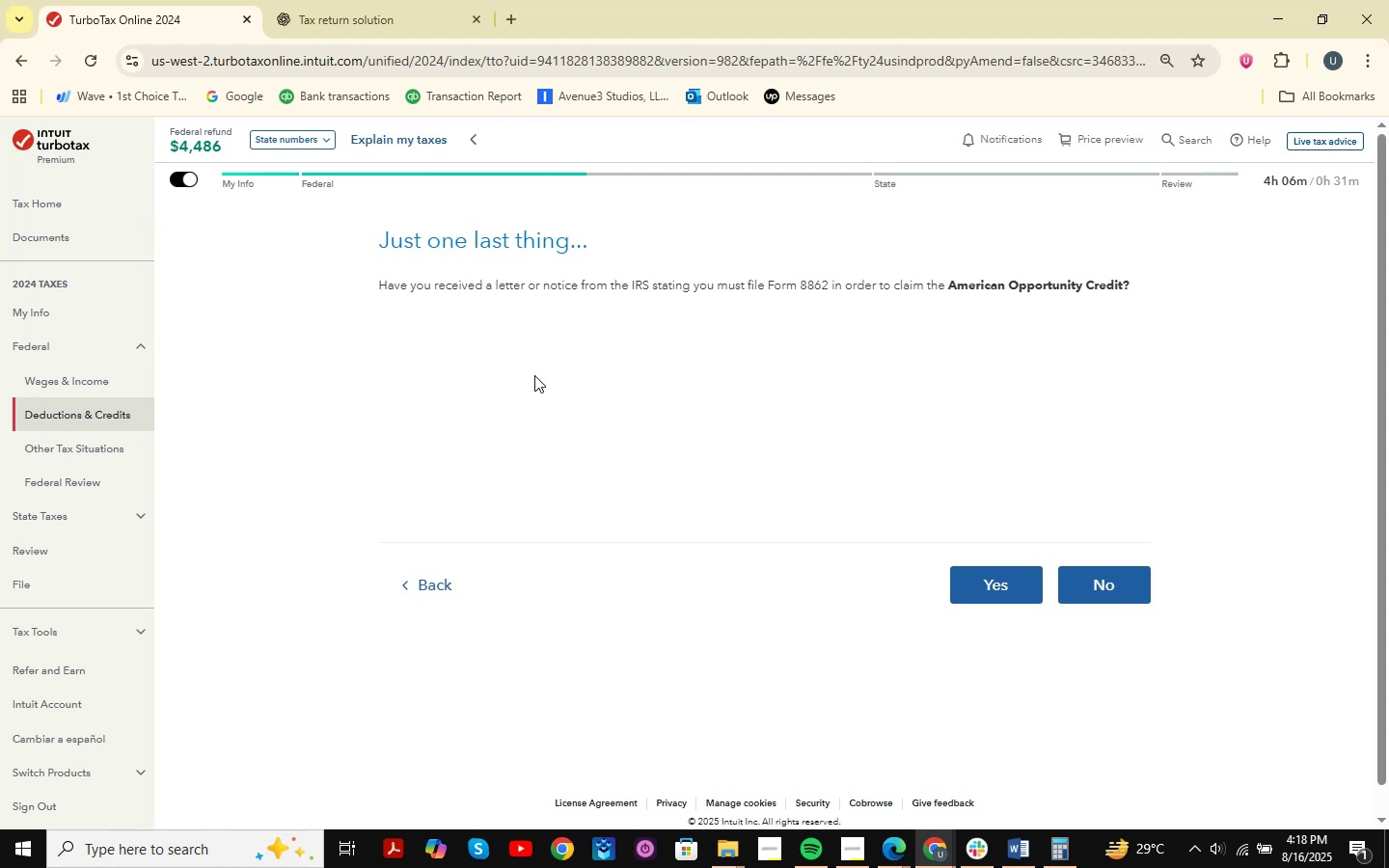 
wait(7.34)
 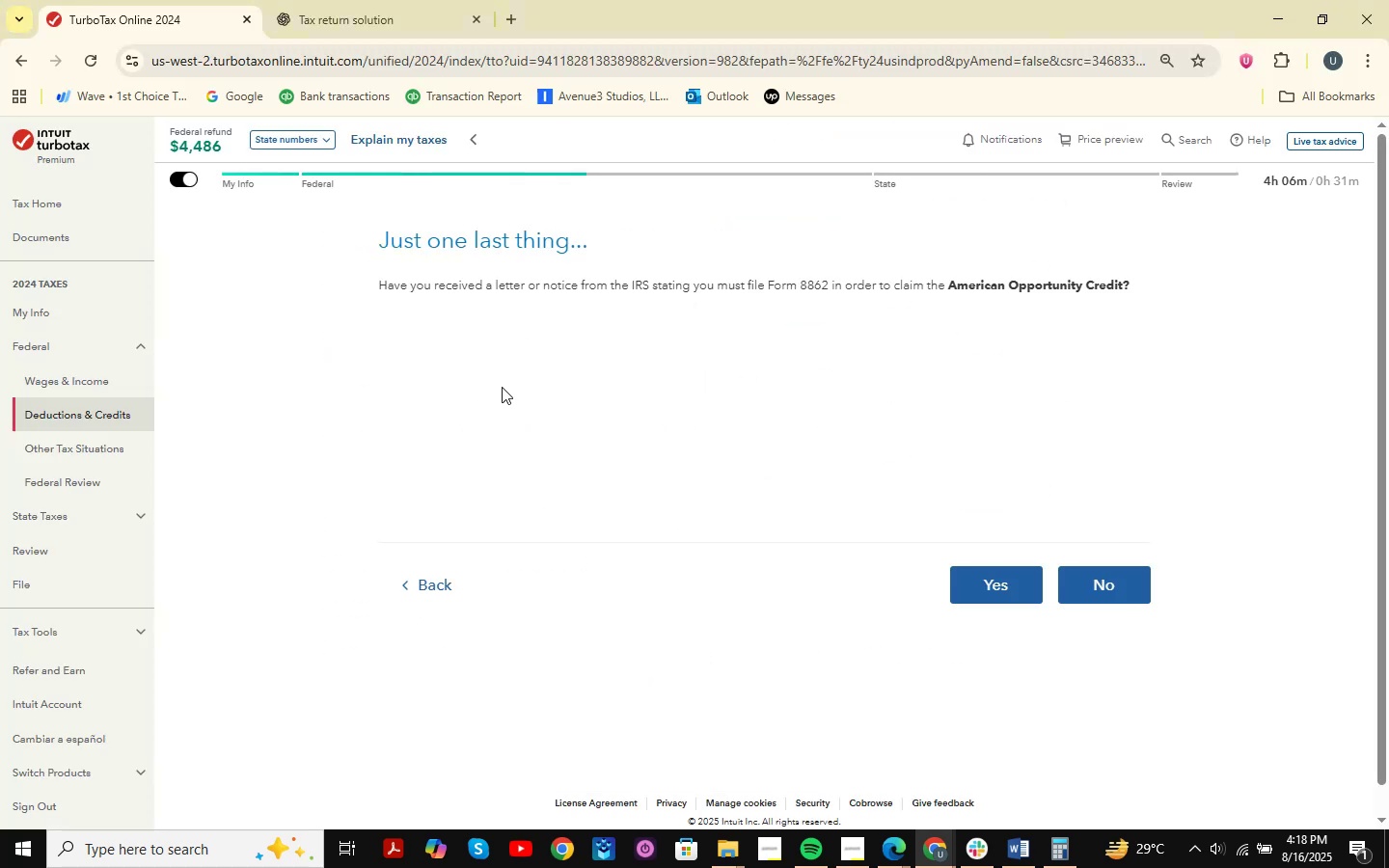 
left_click([366, 0])
 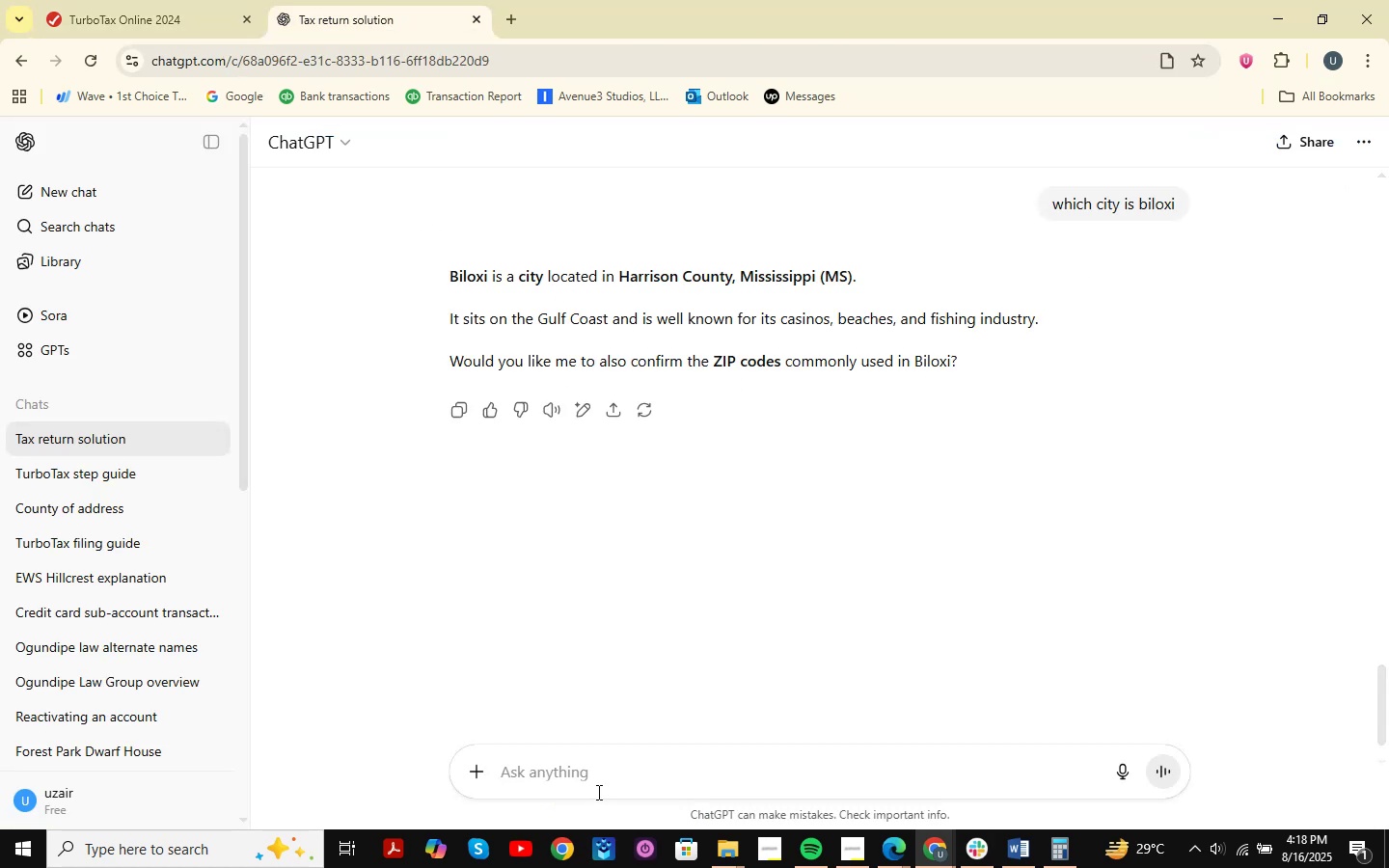 
type(form 8862+)
key(Backspace)
key(NumpadEnter)
 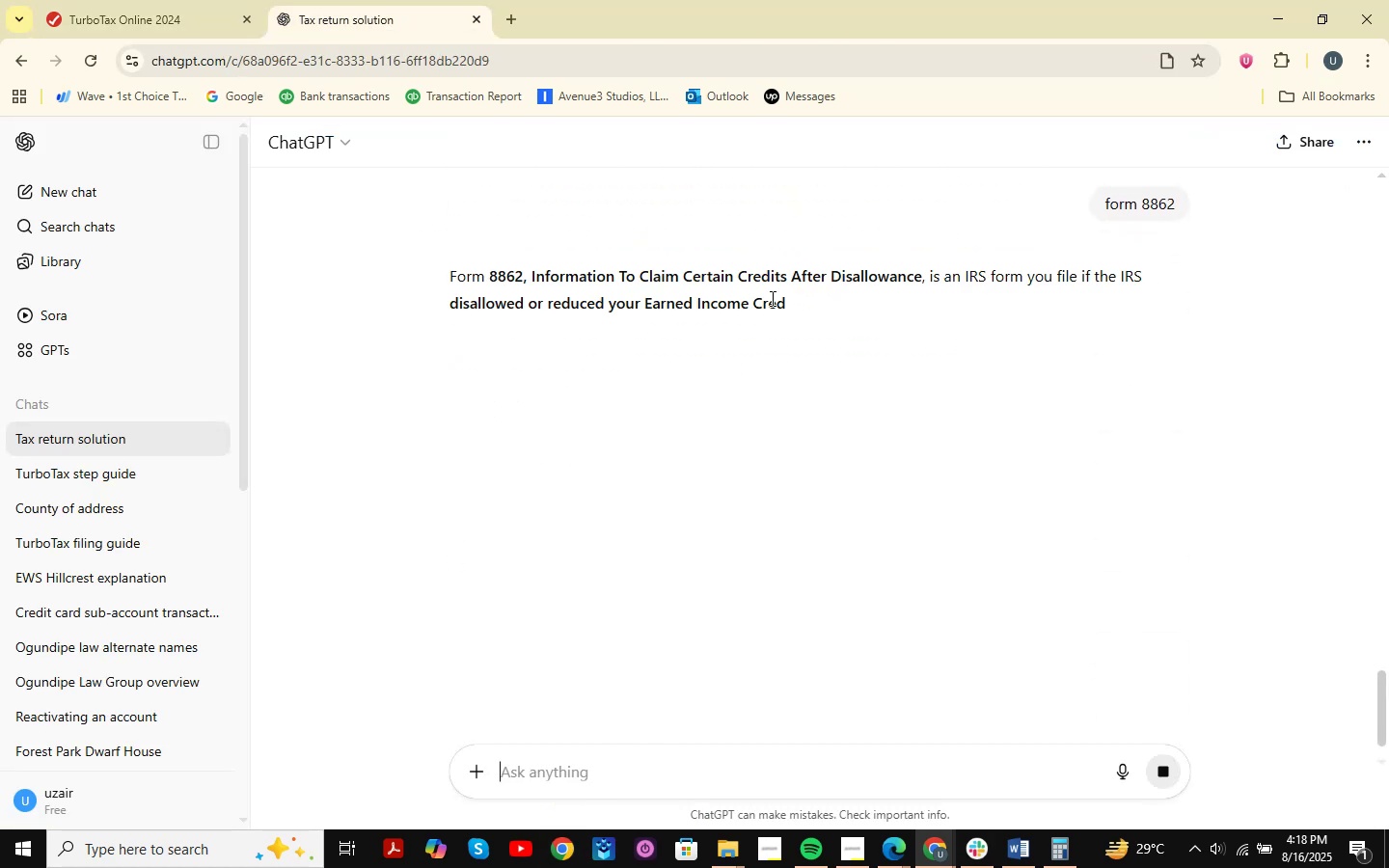 
left_click_drag(start_coordinate=[762, 276], to_coordinate=[1158, 275])
 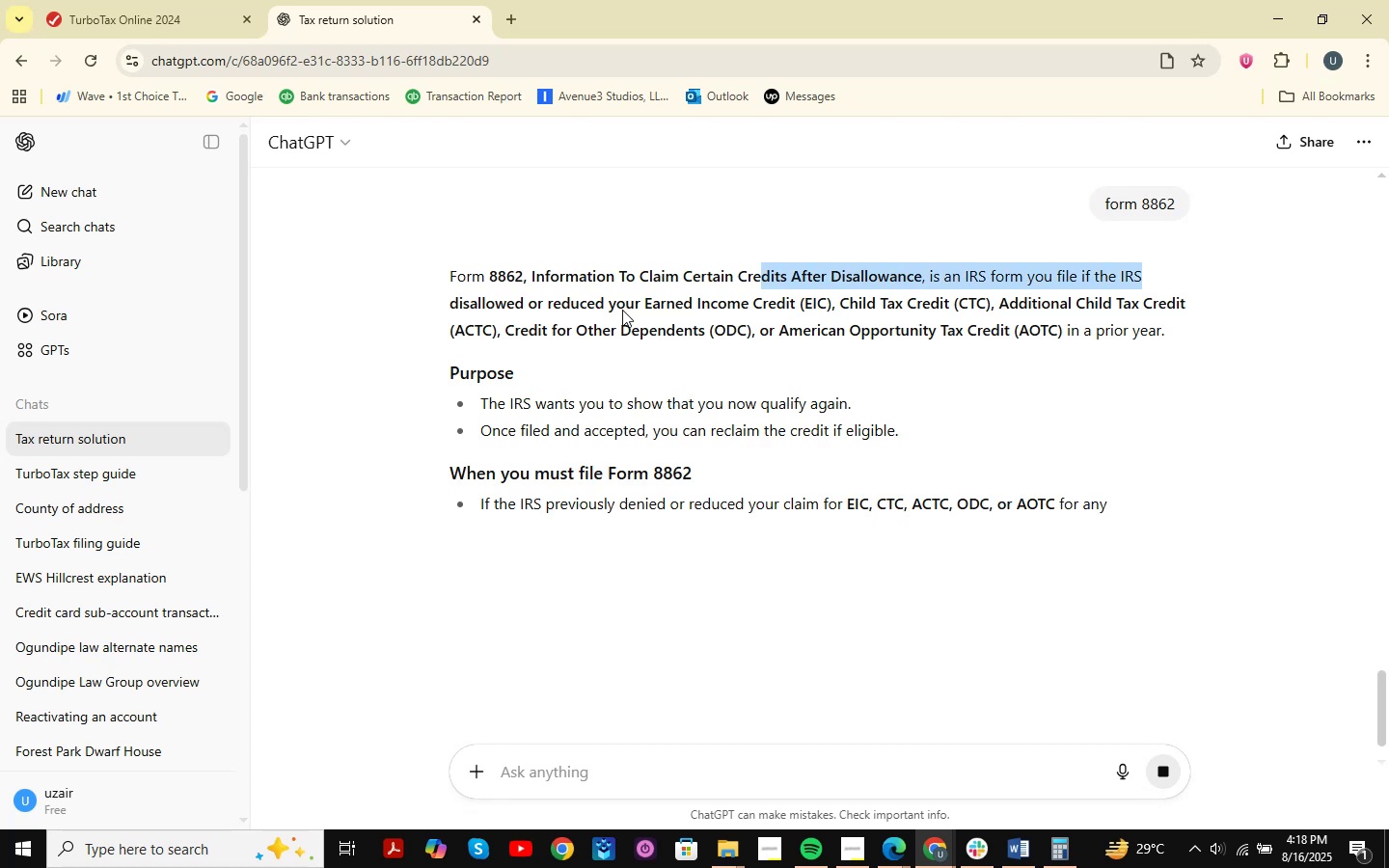 
left_click_drag(start_coordinate=[498, 304], to_coordinate=[1205, 304])
 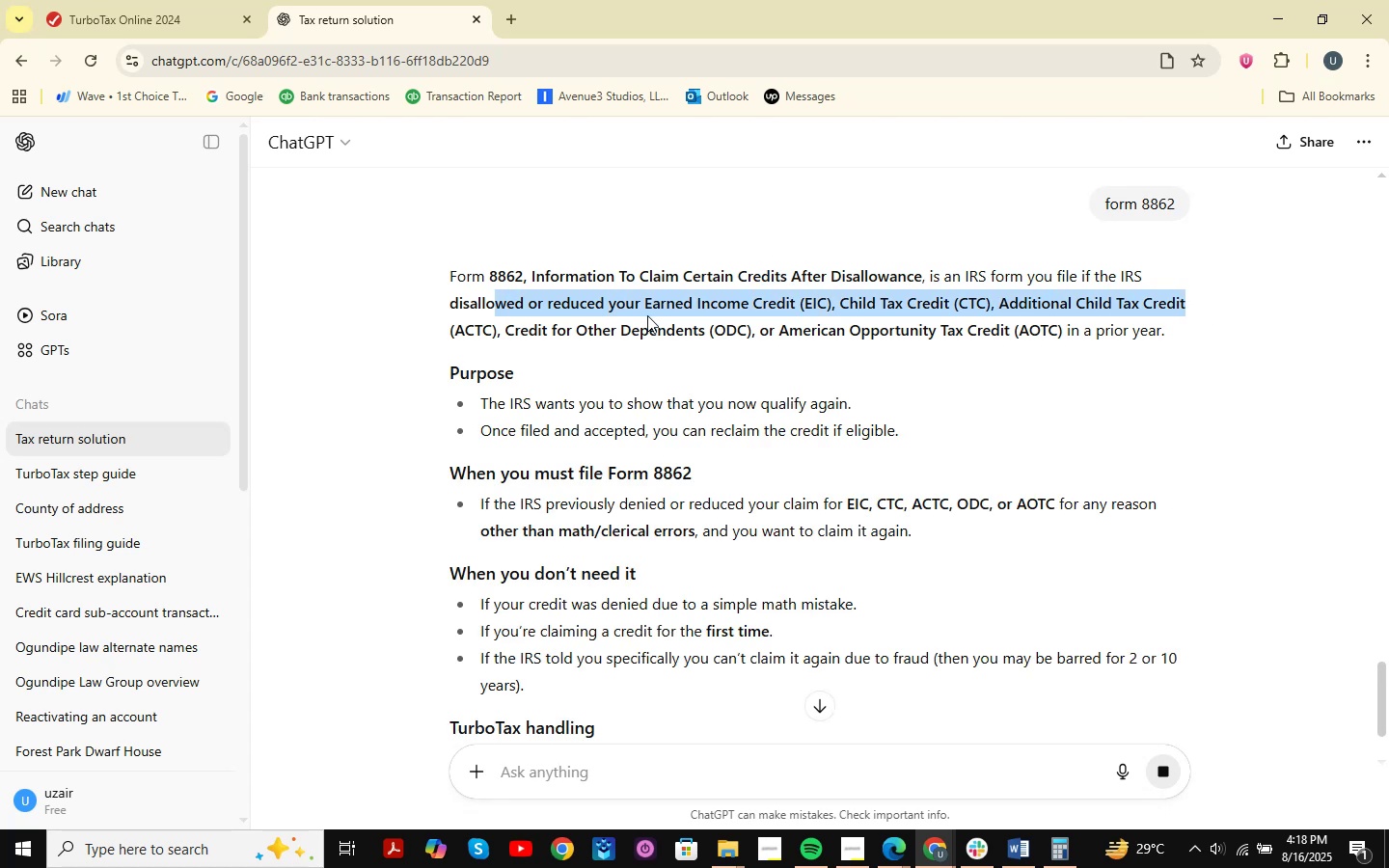 
left_click_drag(start_coordinate=[520, 321], to_coordinate=[1388, 363])
 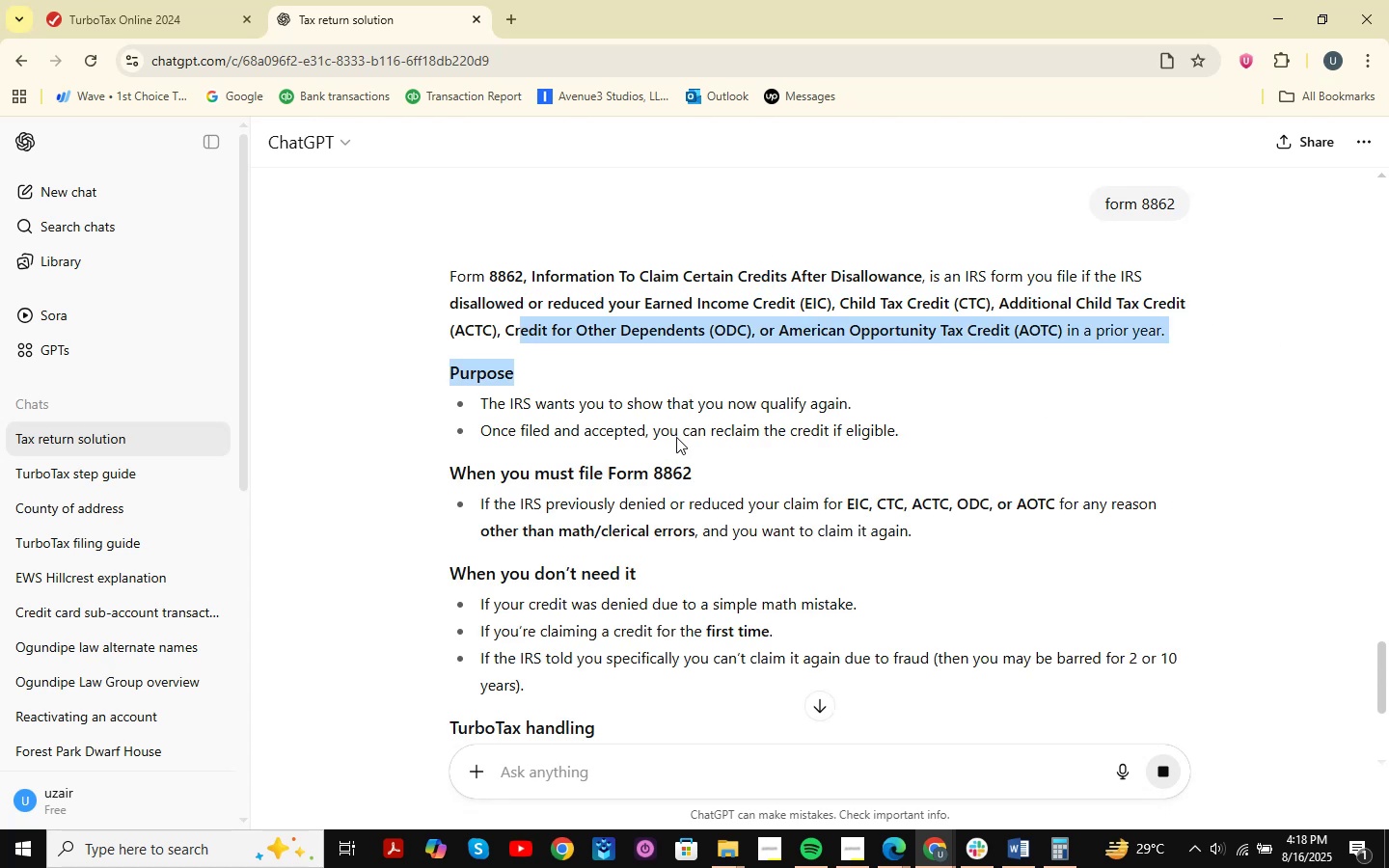 
left_click_drag(start_coordinate=[554, 403], to_coordinate=[941, 403])
 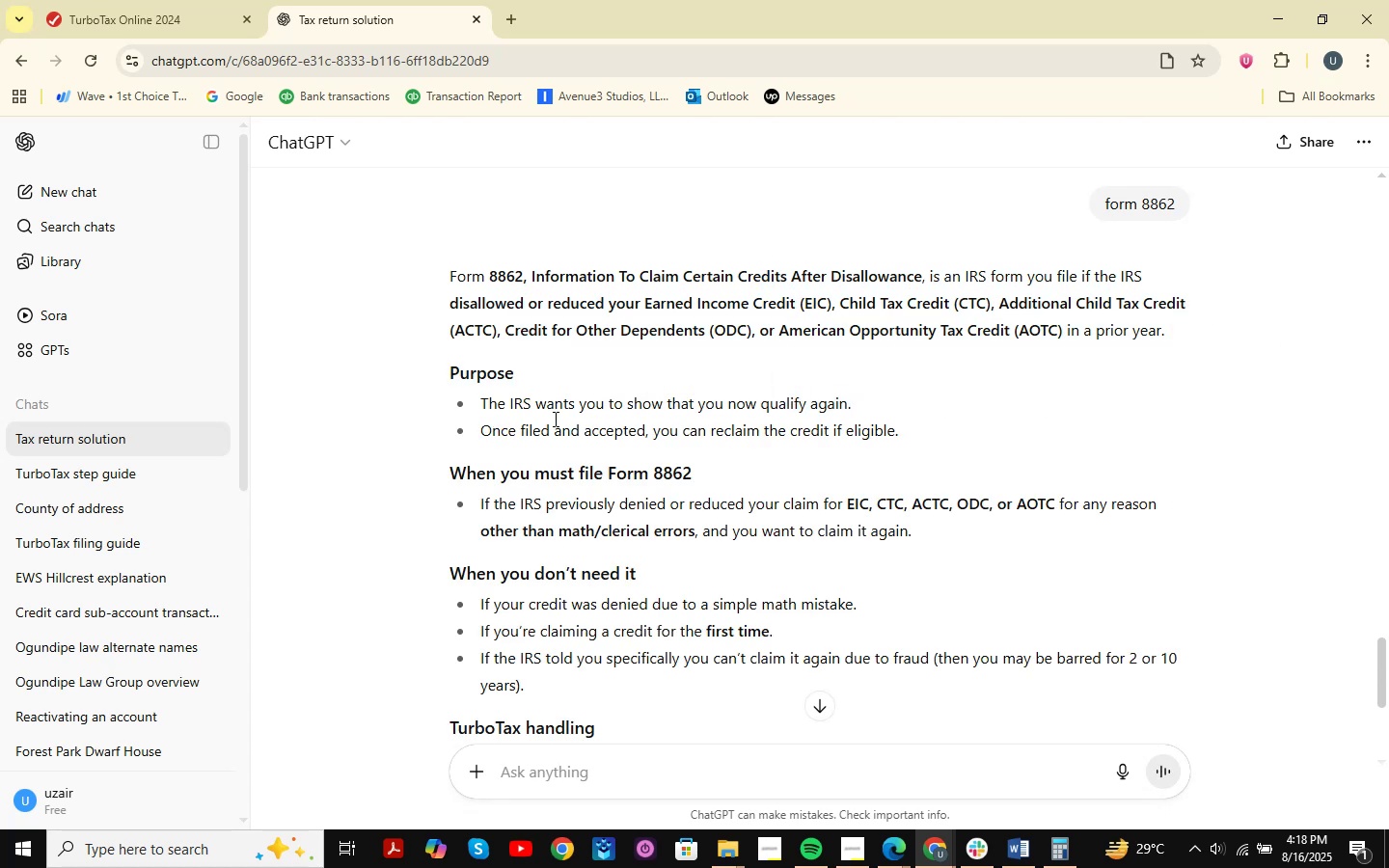 
left_click_drag(start_coordinate=[469, 407], to_coordinate=[1036, 403])
 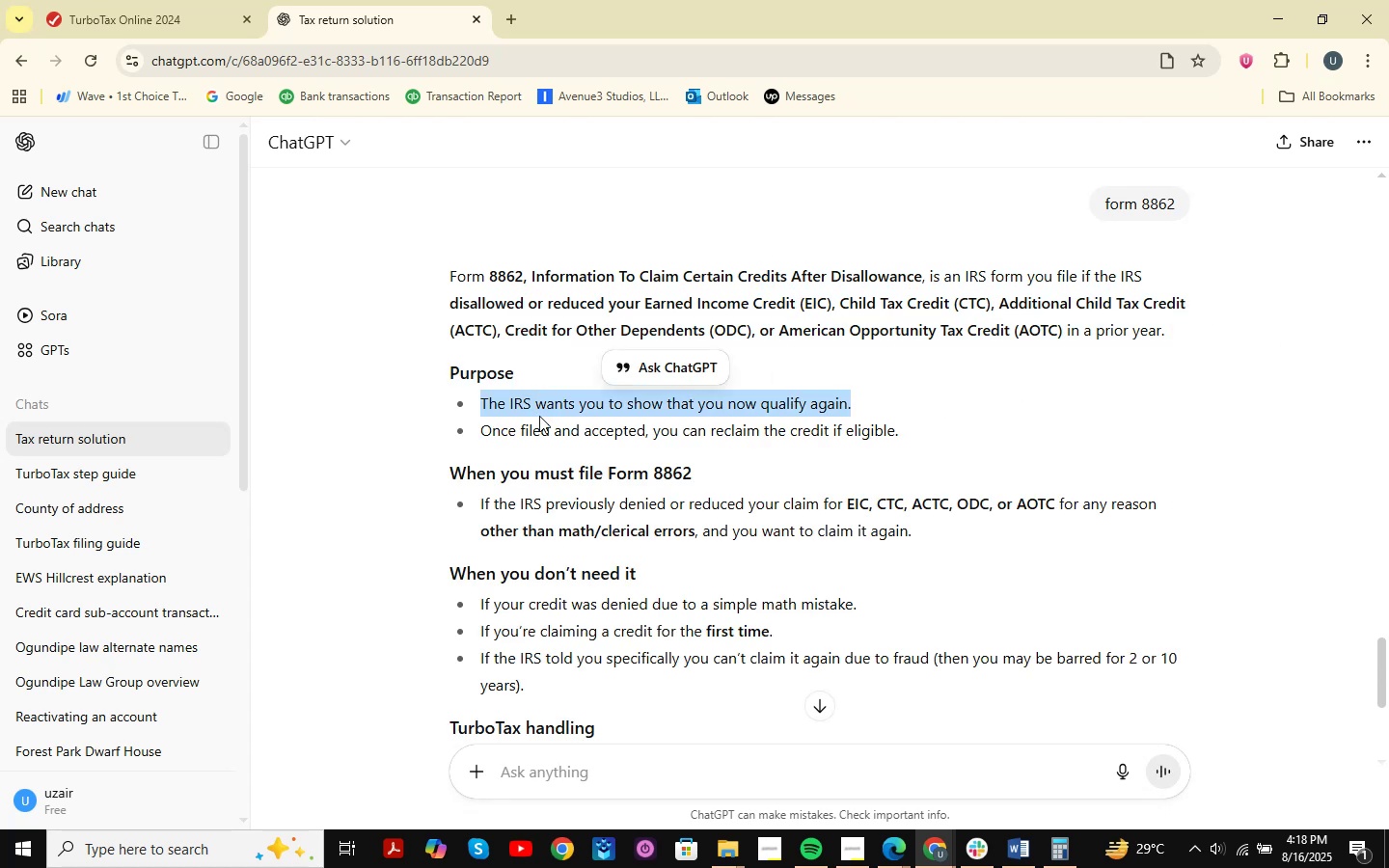 
left_click_drag(start_coordinate=[458, 429], to_coordinate=[1195, 432])
 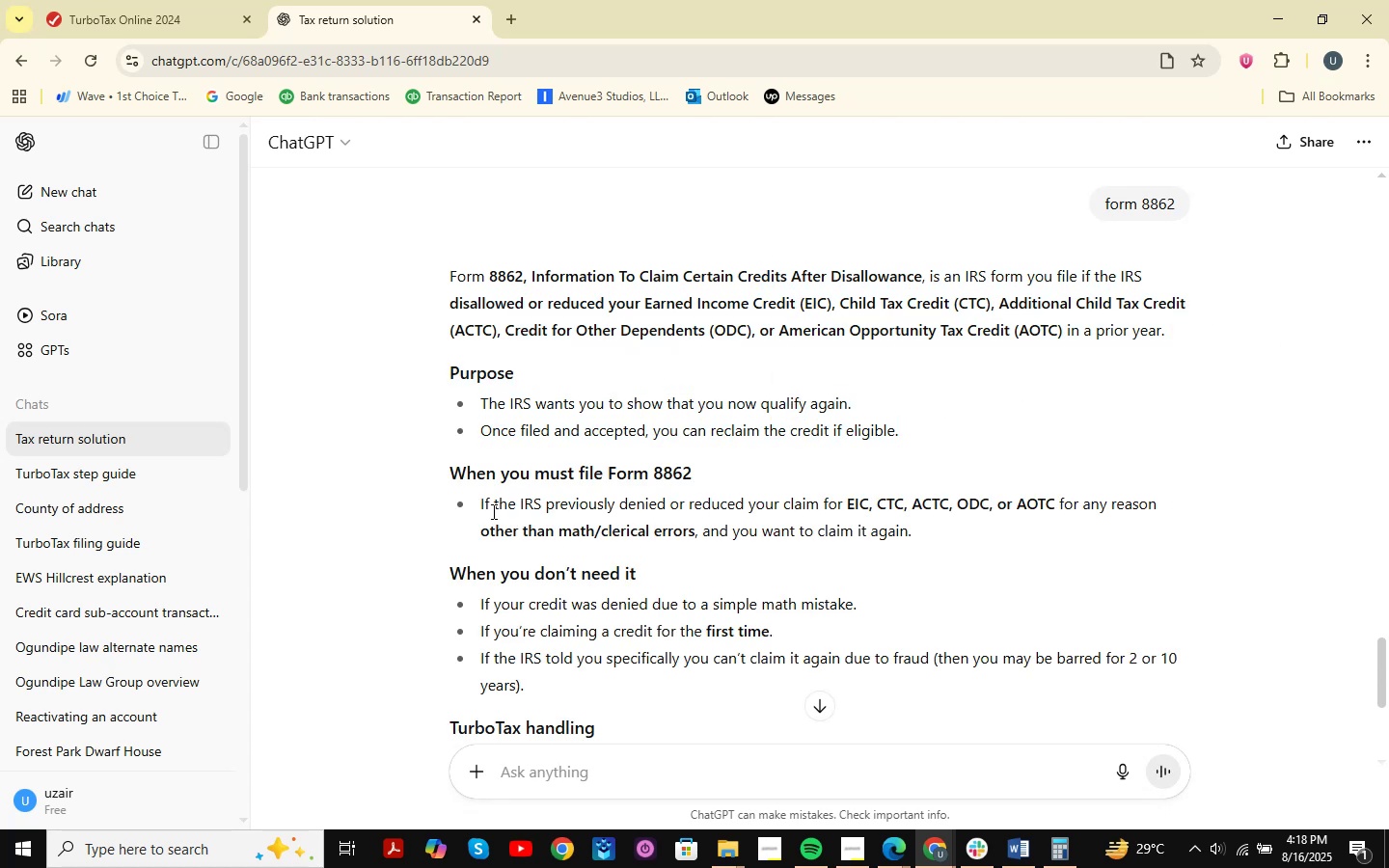 
left_click_drag(start_coordinate=[476, 502], to_coordinate=[1162, 497])
 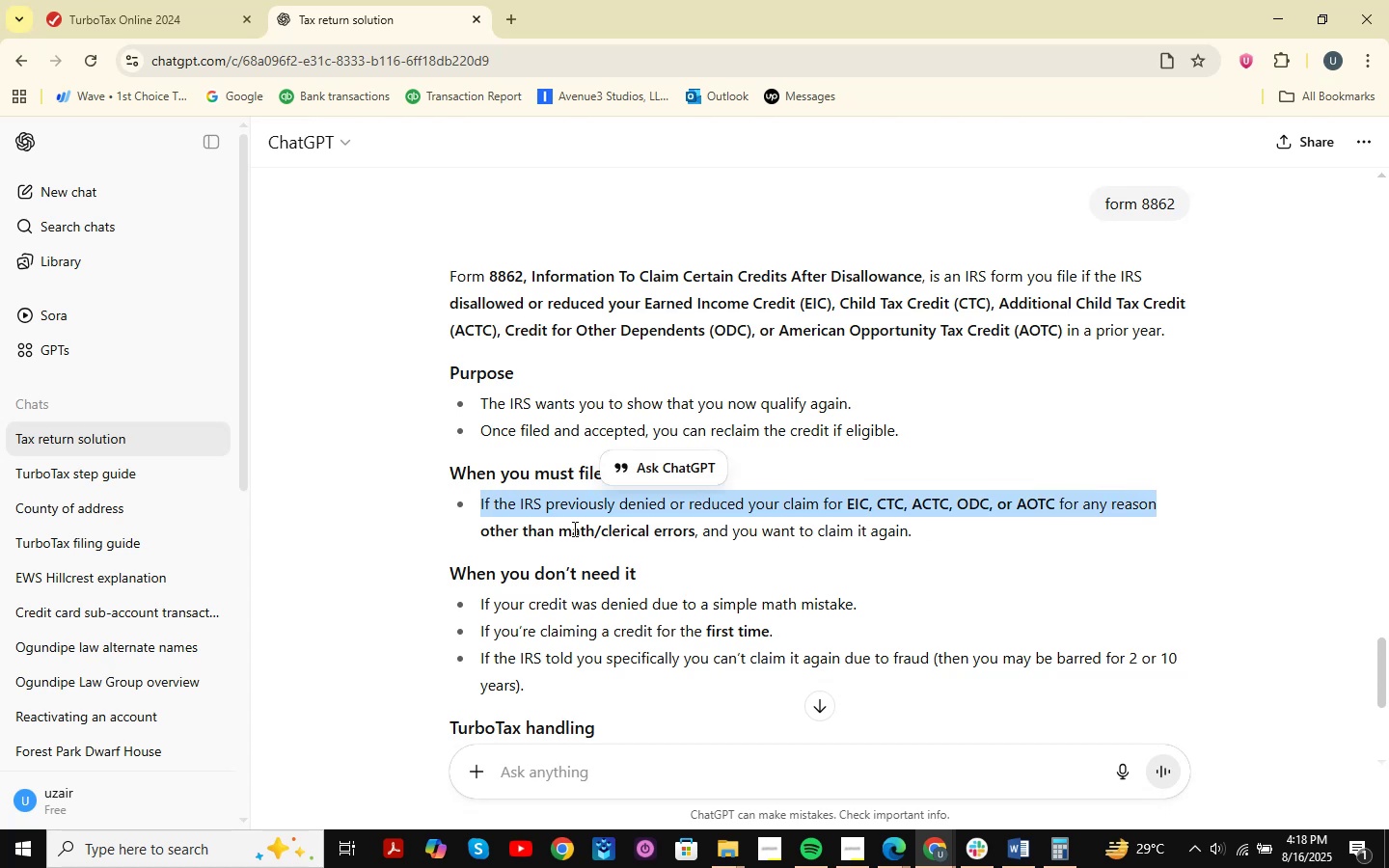 
left_click_drag(start_coordinate=[535, 532], to_coordinate=[1012, 534])
 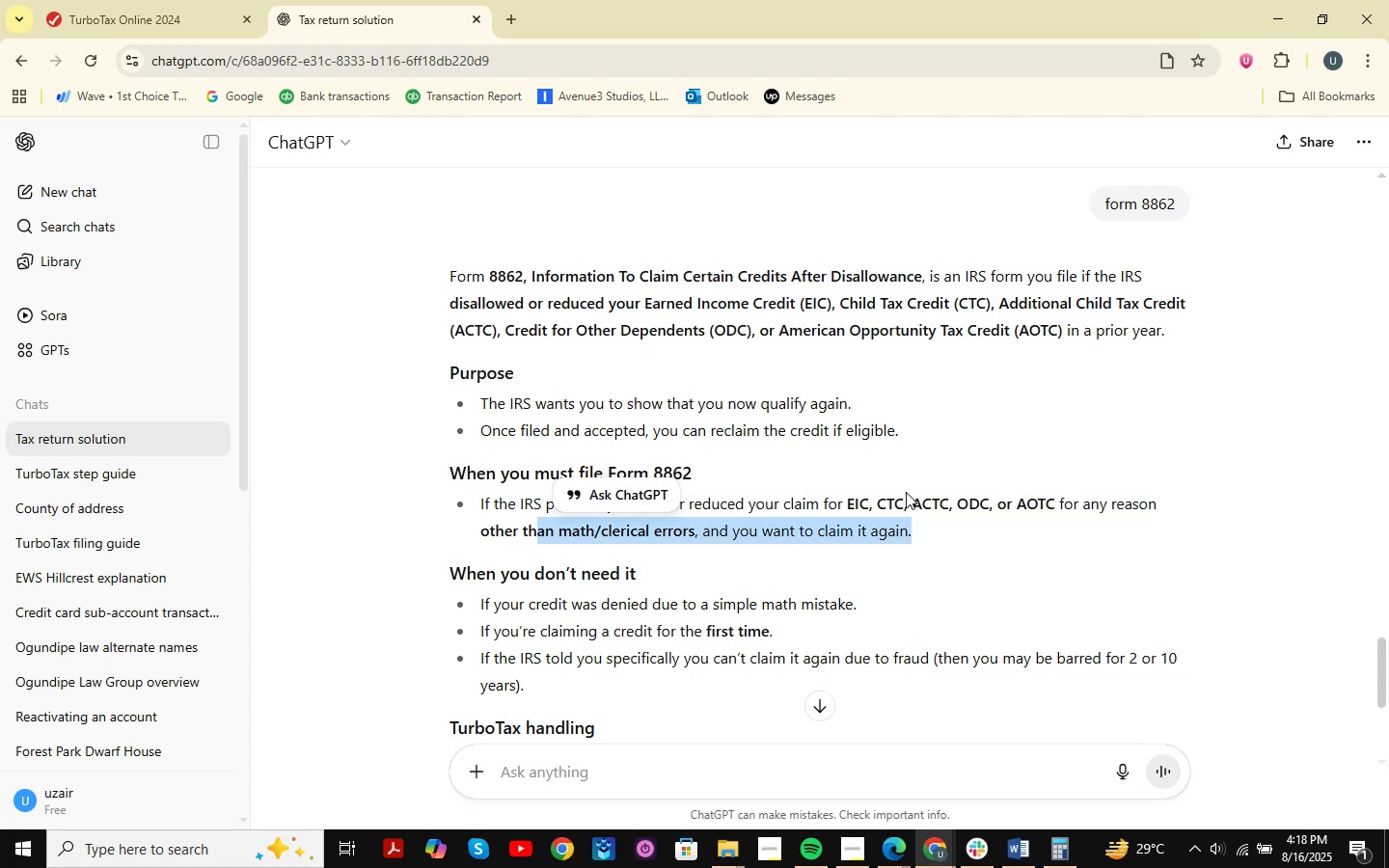 
scroll: coordinate [906, 492], scroll_direction: down, amount: 1.0
 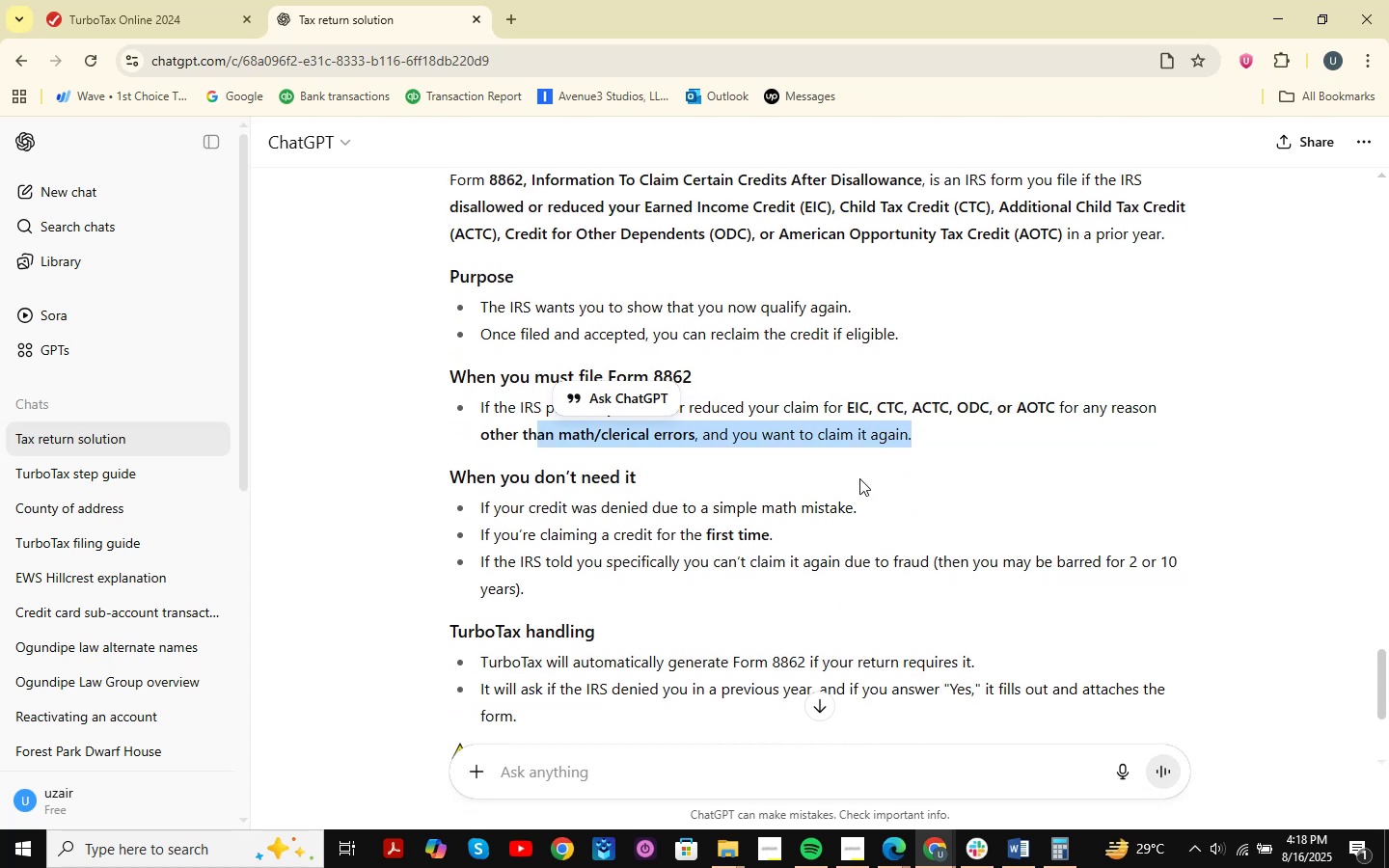 
left_click_drag(start_coordinate=[473, 507], to_coordinate=[858, 539])
 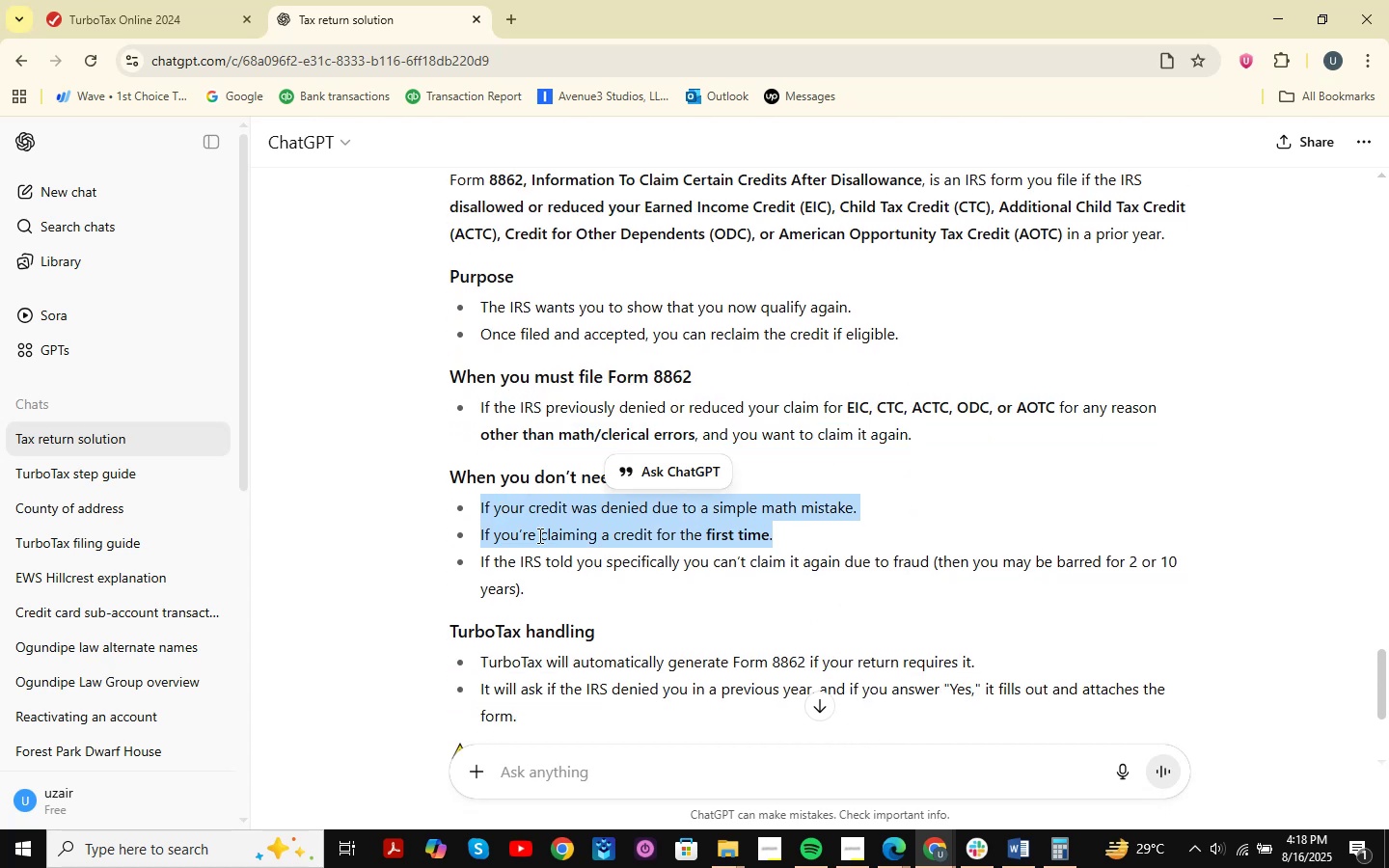 
left_click([529, 532])
 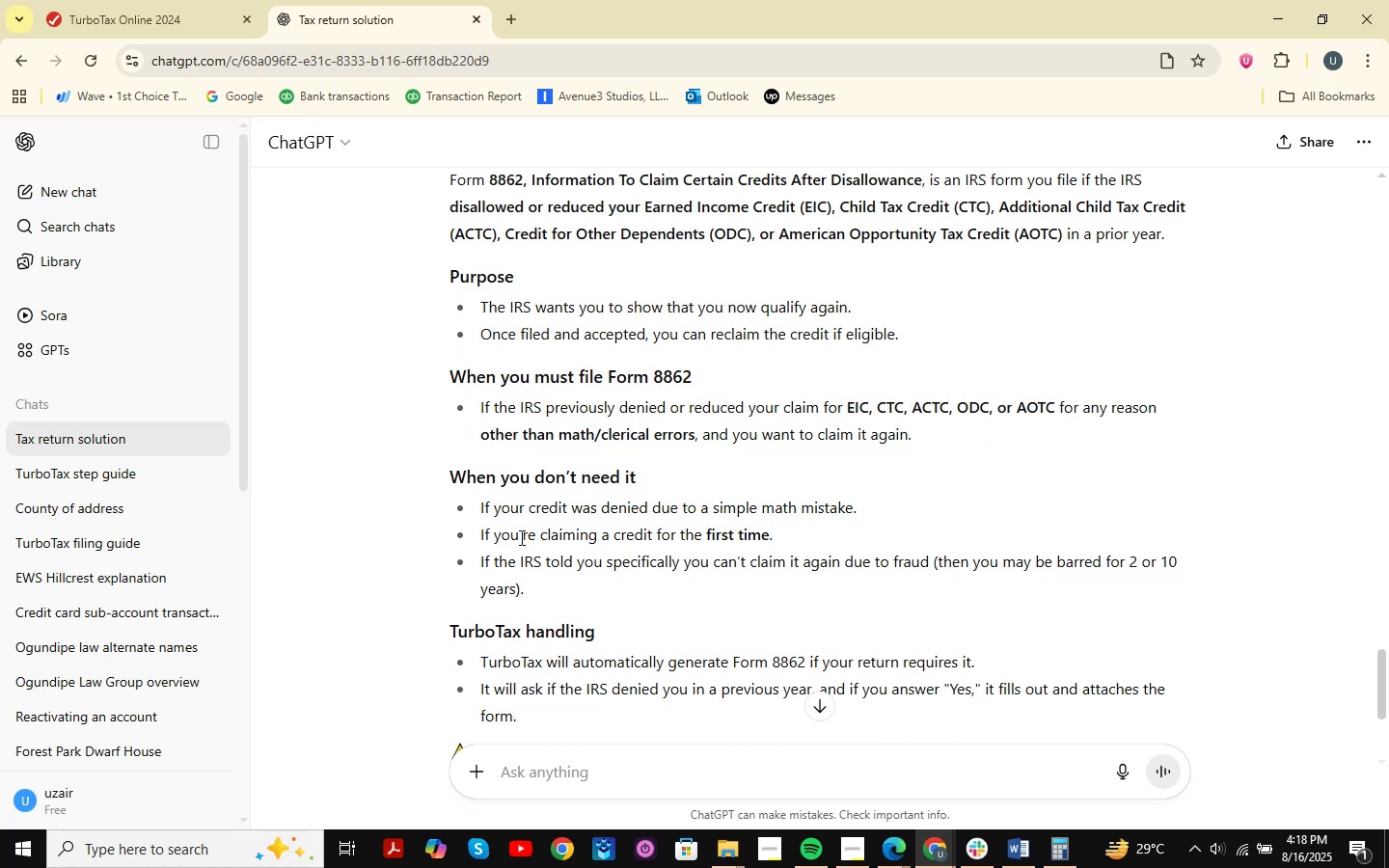 
left_click_drag(start_coordinate=[463, 533], to_coordinate=[575, 529])
 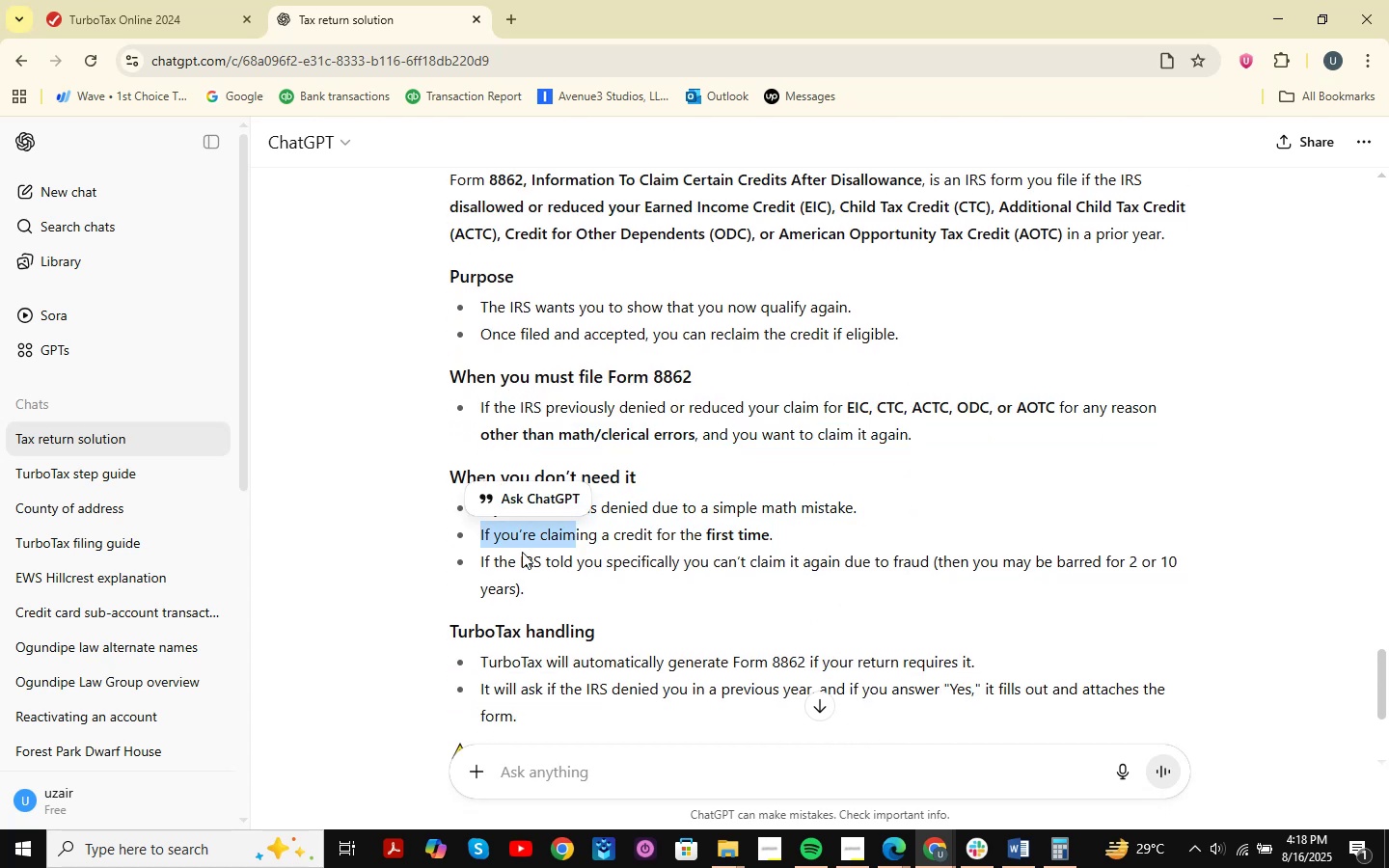 
left_click_drag(start_coordinate=[510, 558], to_coordinate=[559, 558])
 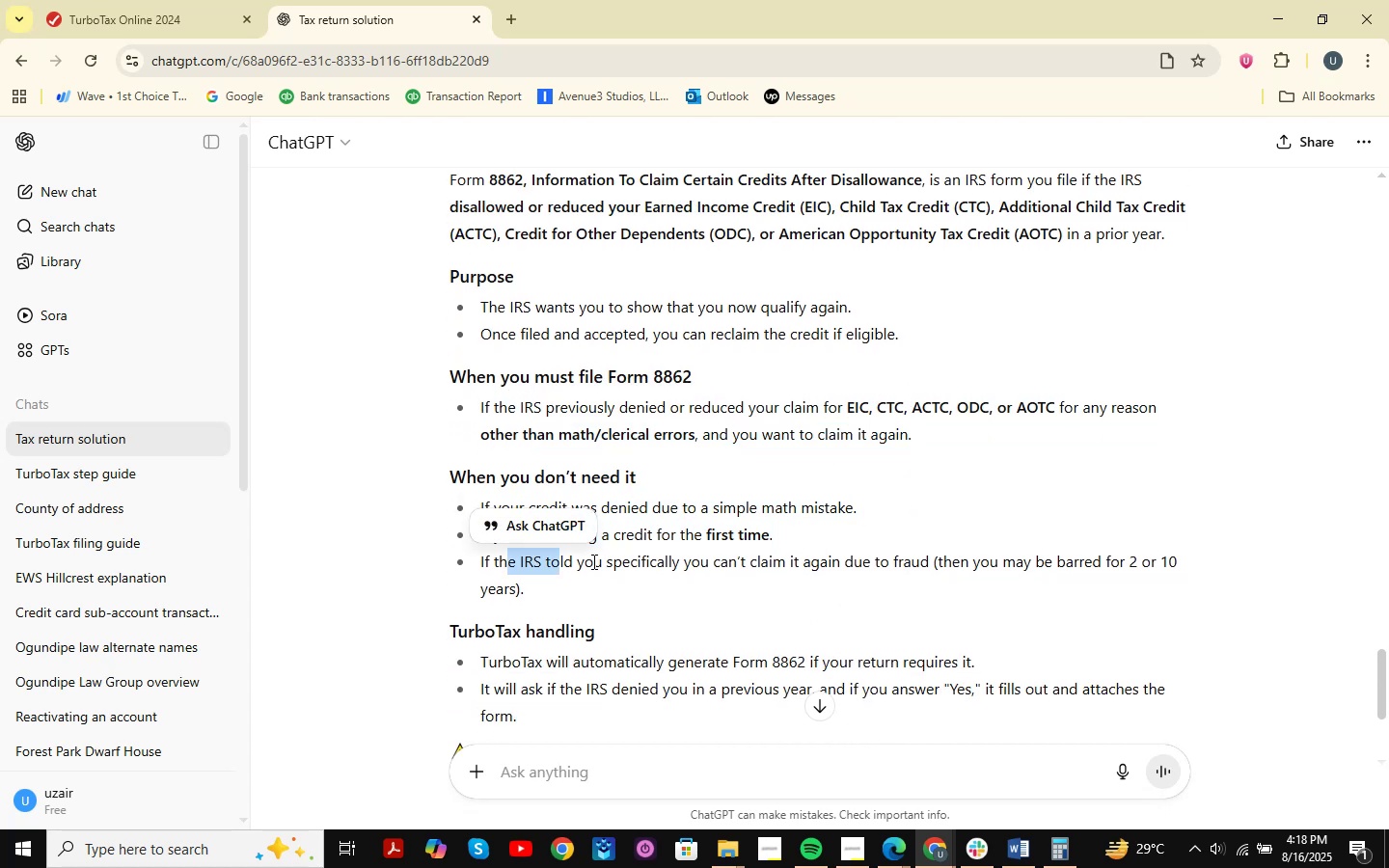 
scroll: coordinate [592, 561], scroll_direction: down, amount: 2.0
 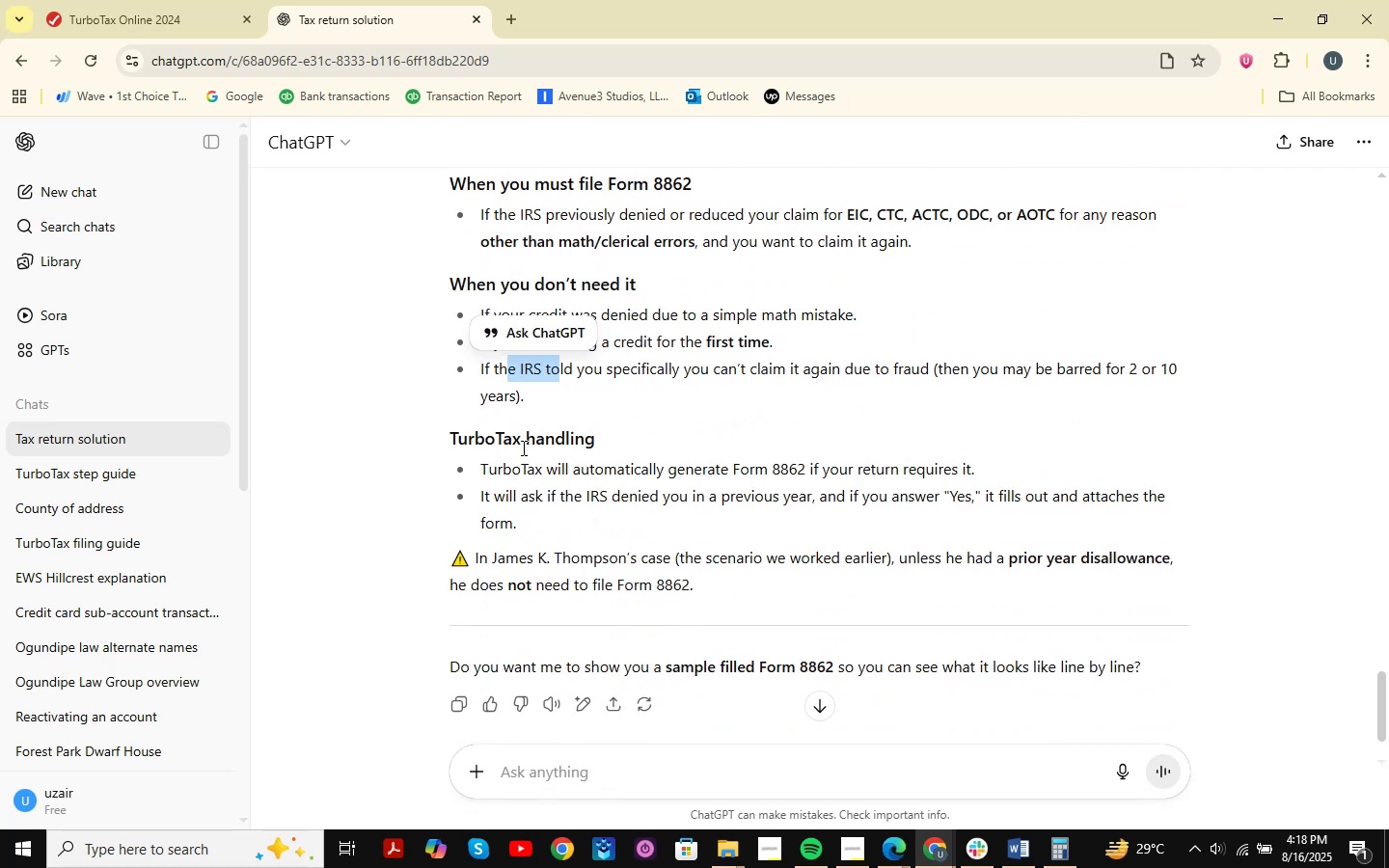 
left_click_drag(start_coordinate=[468, 464], to_coordinate=[1057, 477])
 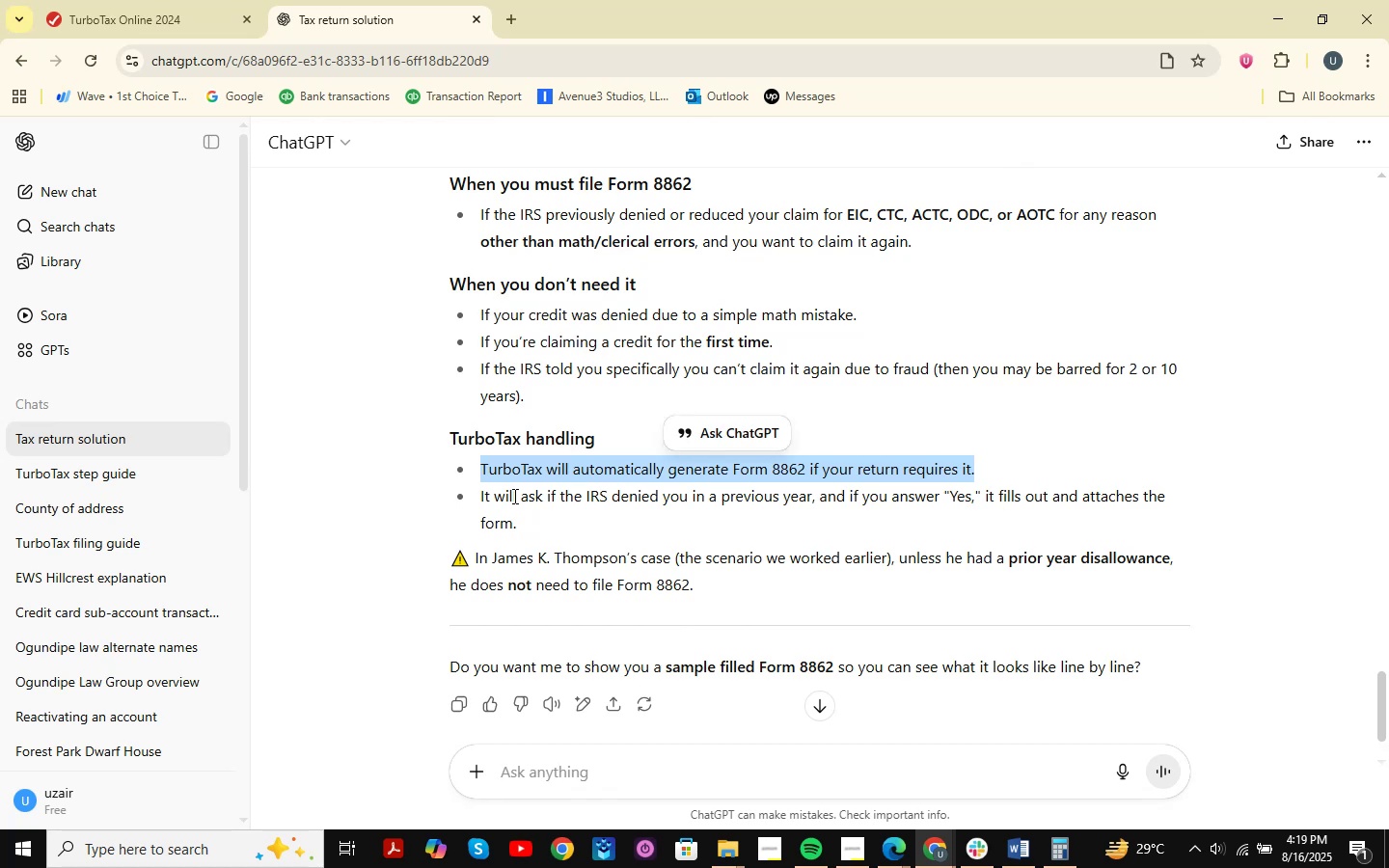 
left_click_drag(start_coordinate=[478, 498], to_coordinate=[1181, 502])
 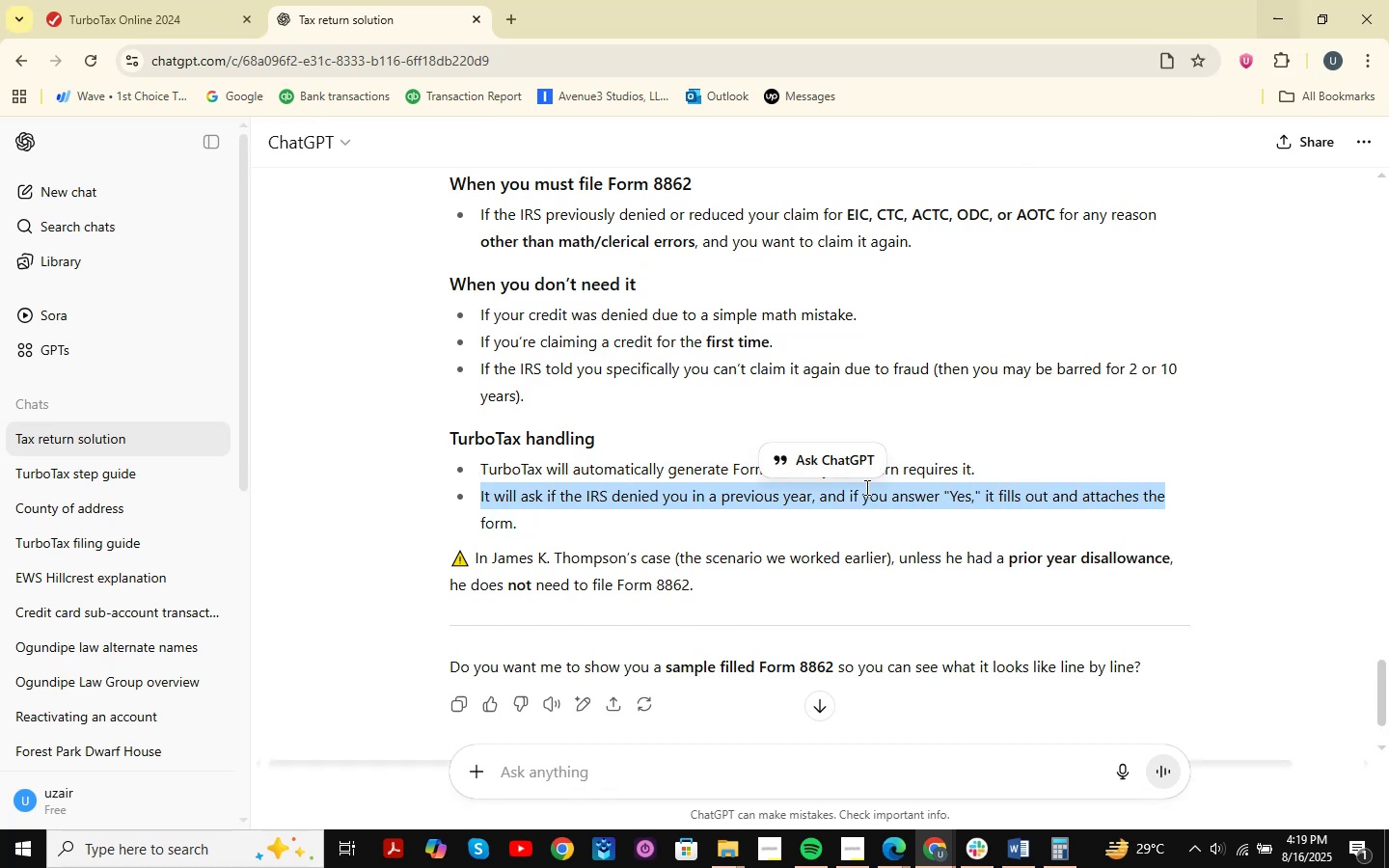 
left_click([155, 0])
 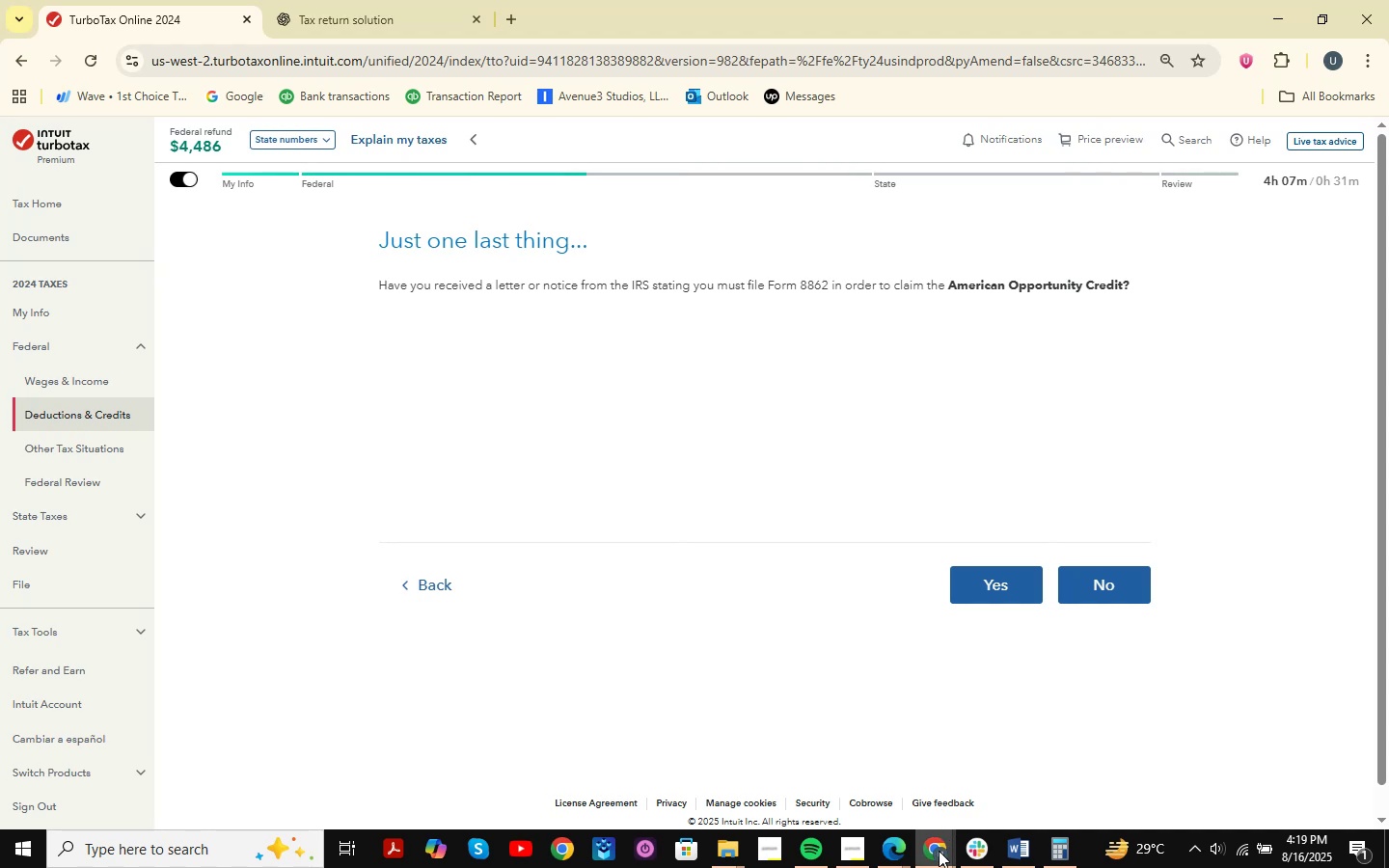 
left_click([889, 851])
 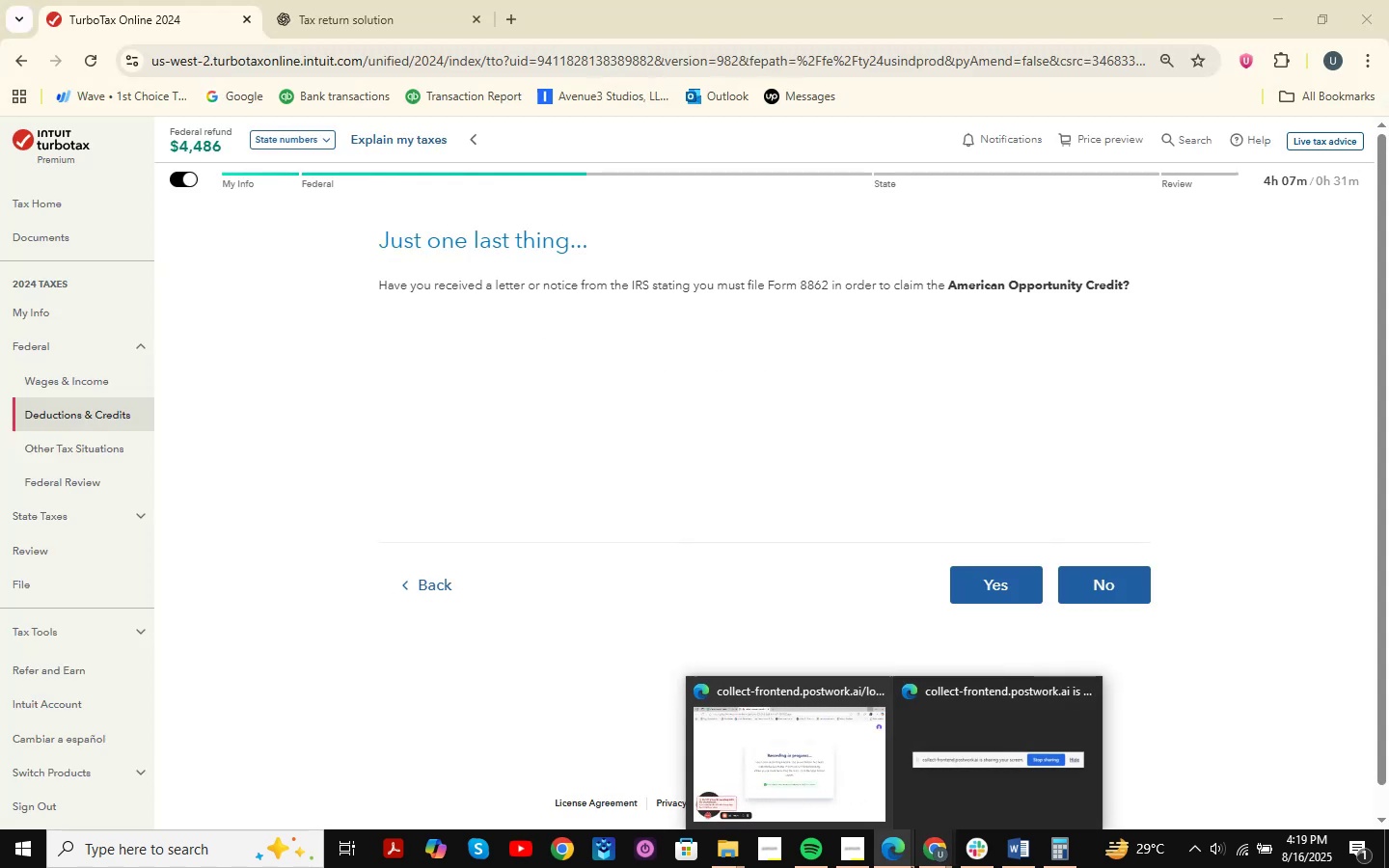 
left_click([931, 853])
 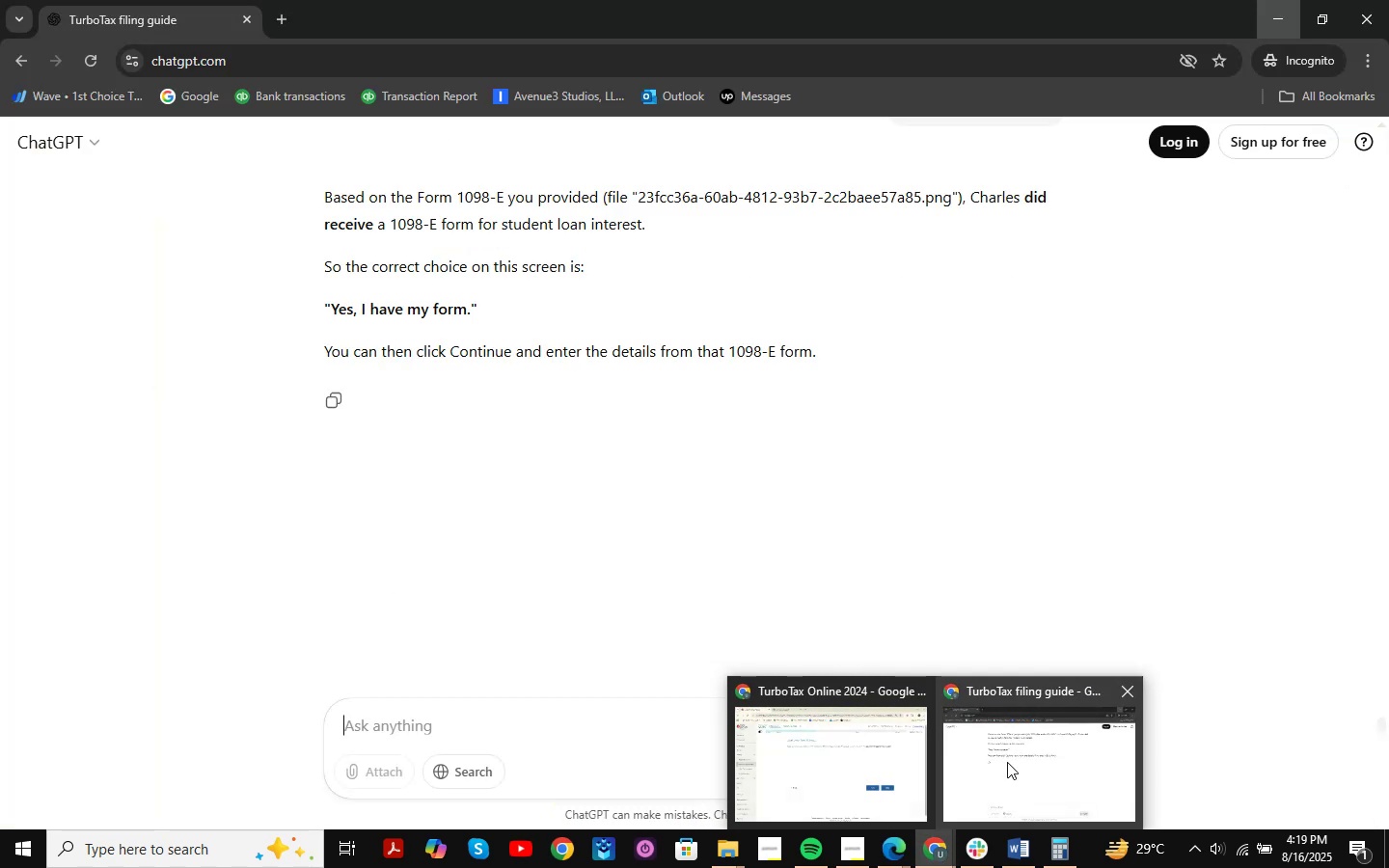 
left_click([1007, 762])
 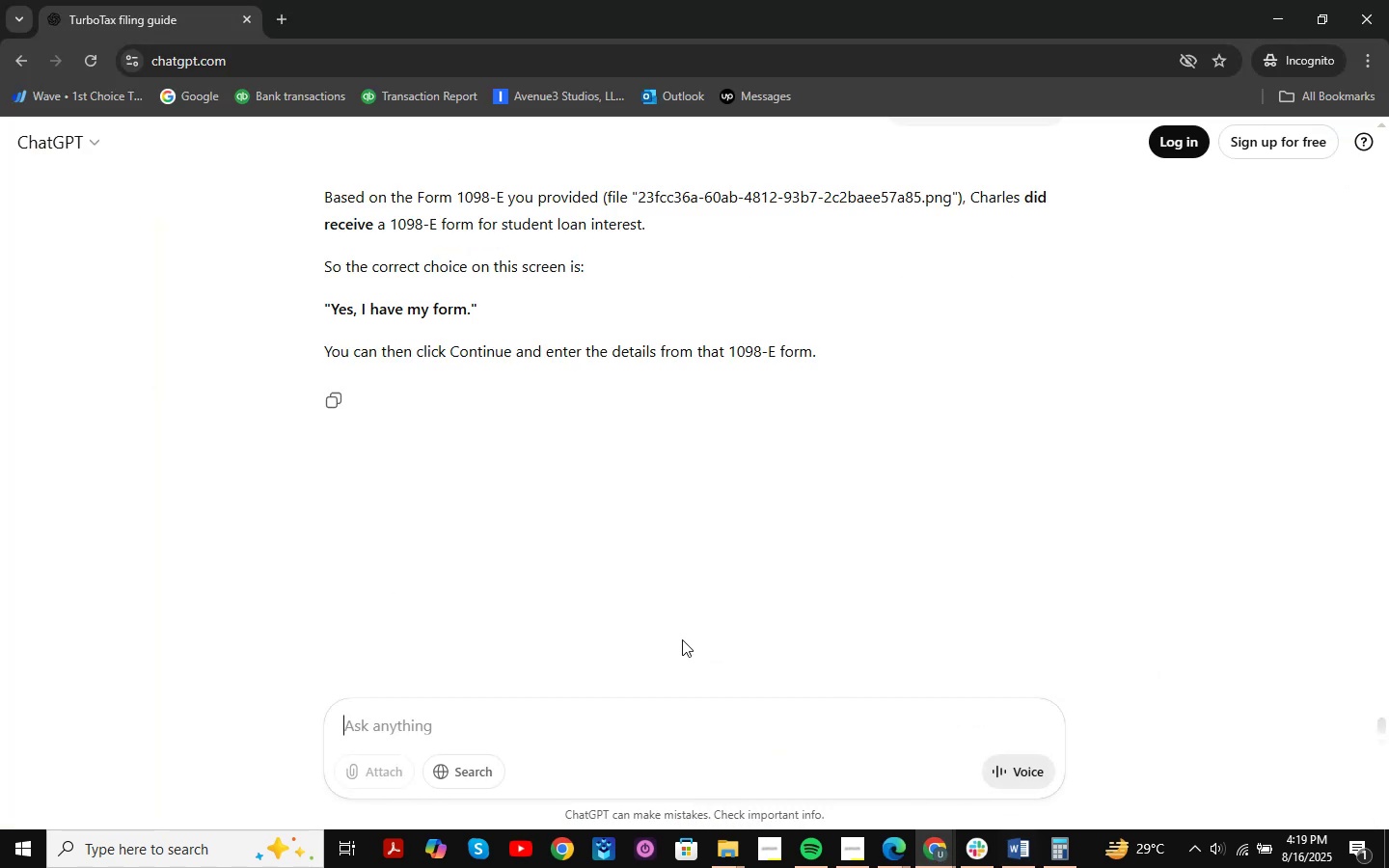 
scroll: coordinate [660, 636], scroll_direction: down, amount: 3.0
 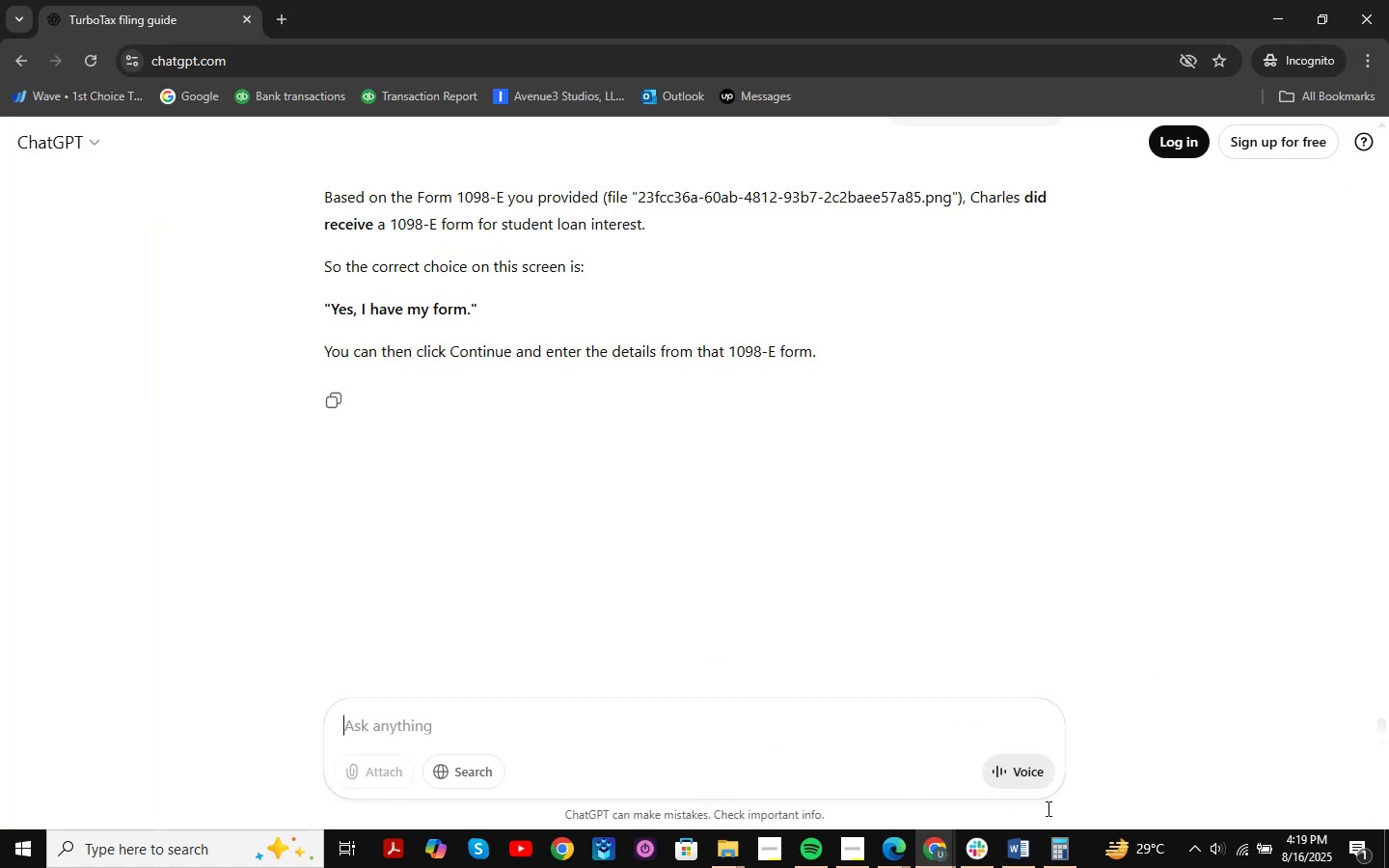 
left_click([1025, 844])
 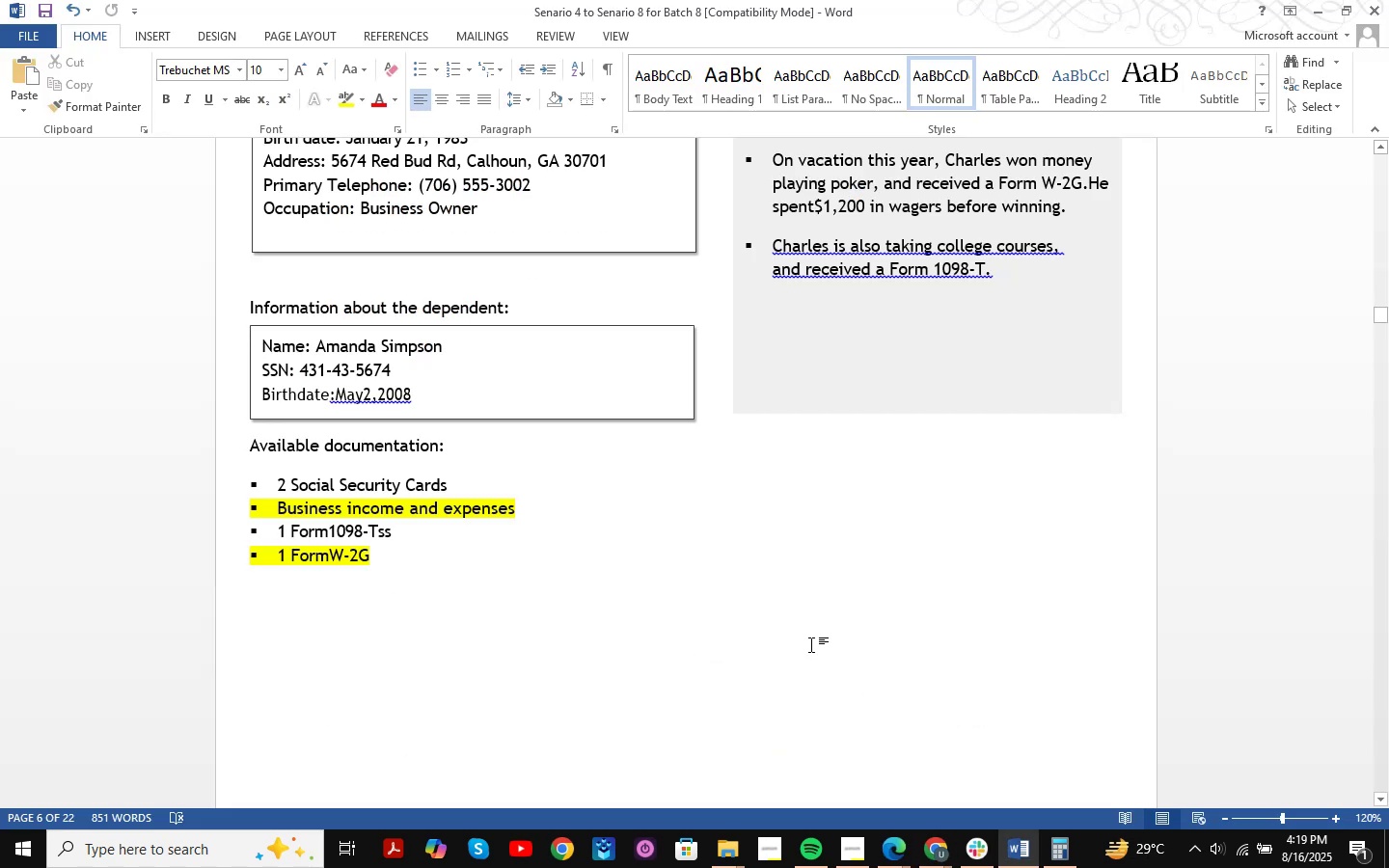 
scroll: coordinate [777, 628], scroll_direction: up, amount: 3.0
 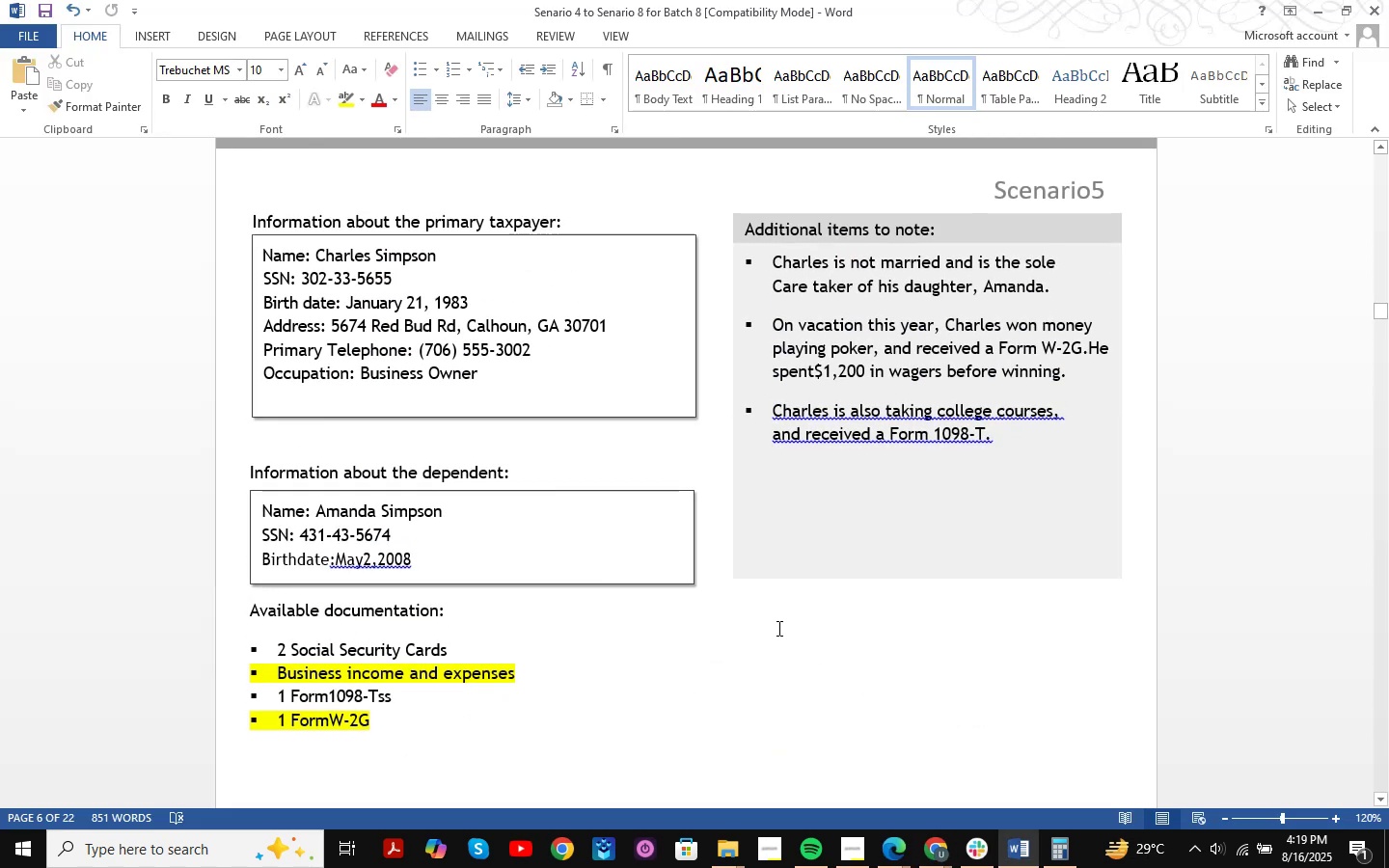 
hold_key(key=ControlLeft, duration=0.89)
scroll: coordinate [758, 560], scroll_direction: down, amount: 2.0
 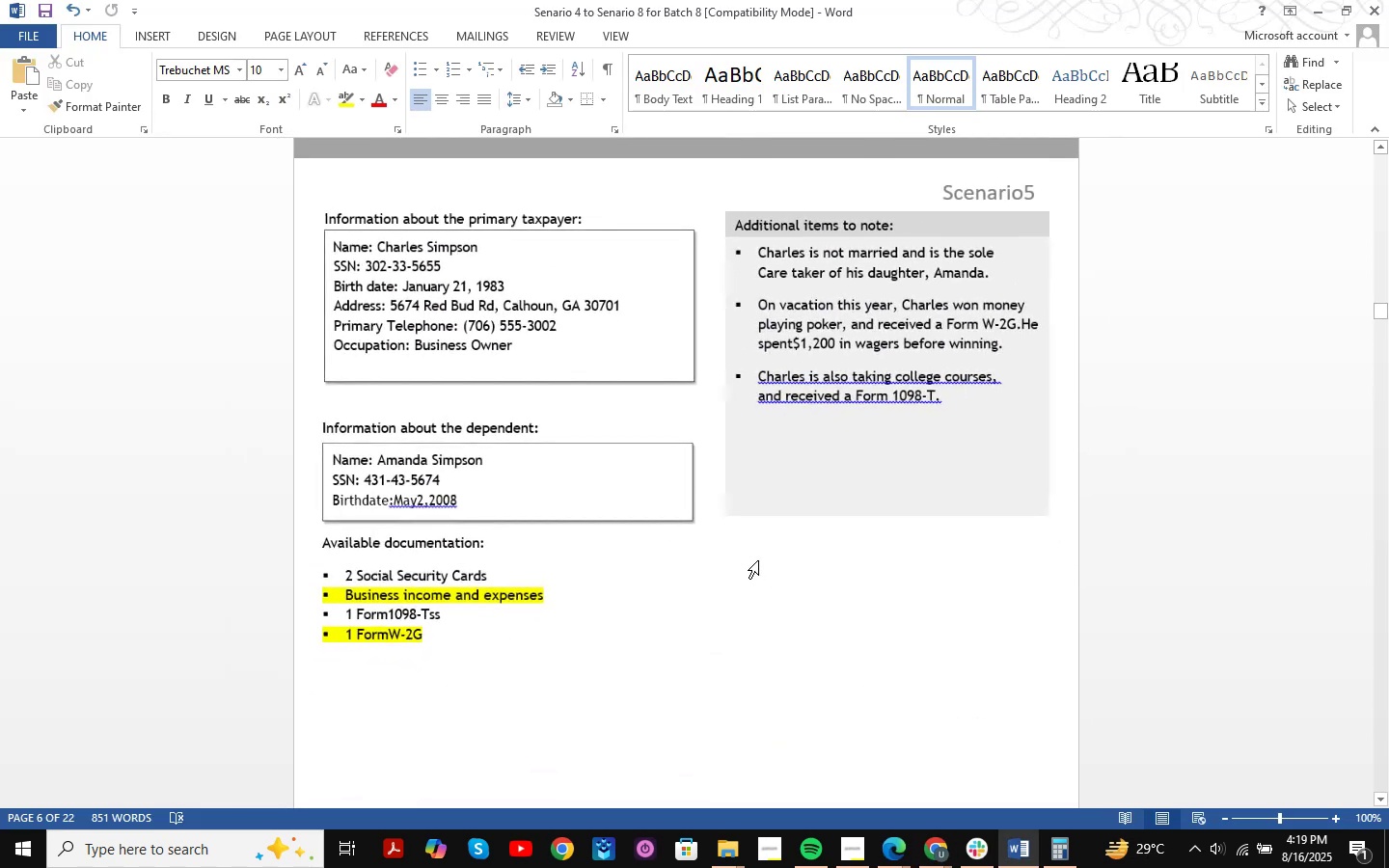 
scroll: coordinate [758, 560], scroll_direction: none, amount: 0.0
 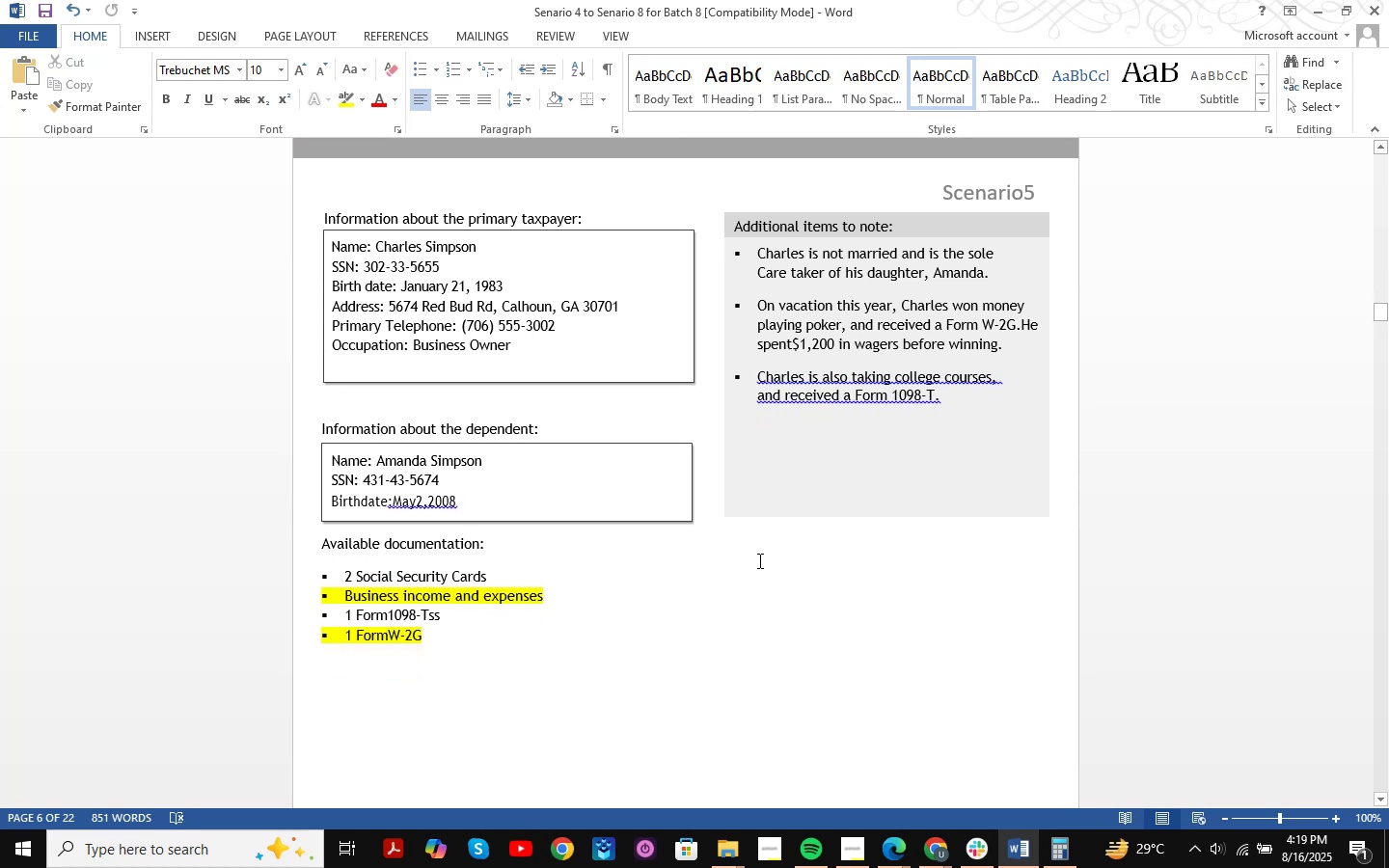 
key(Shift+ShiftLeft)
 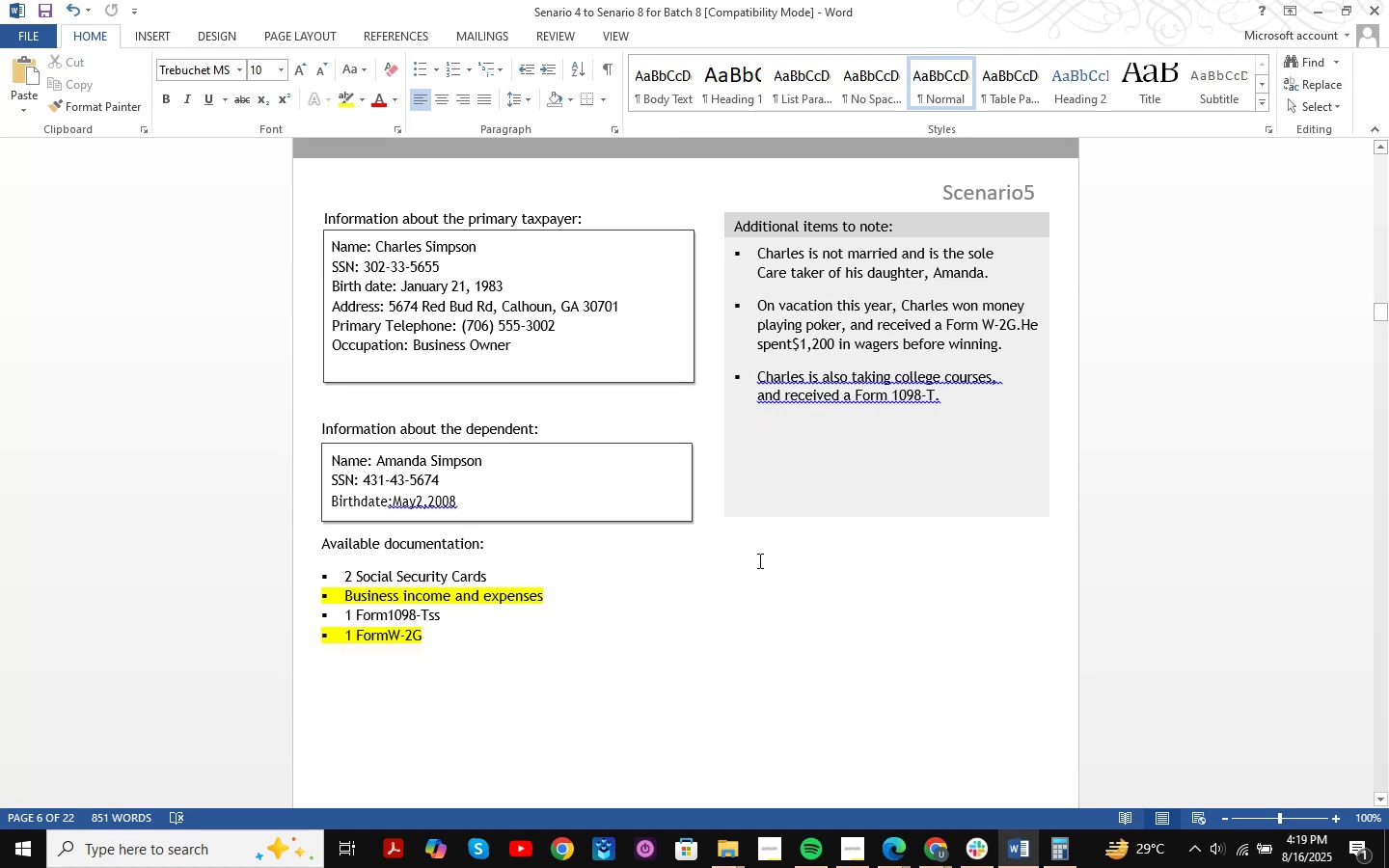 
key(Meta+Shift+MetaLeft)
 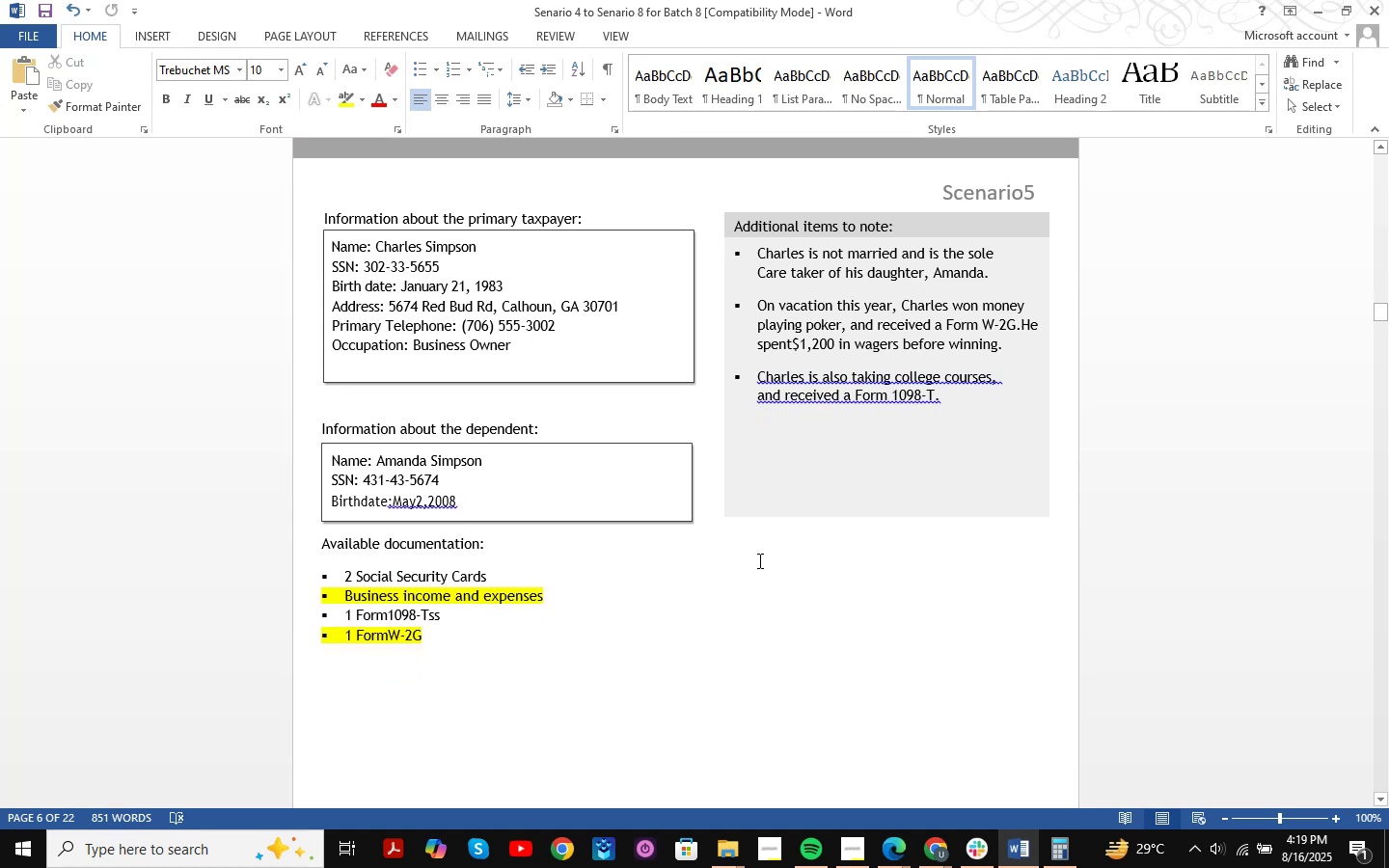 
key(Meta+Shift+S)
 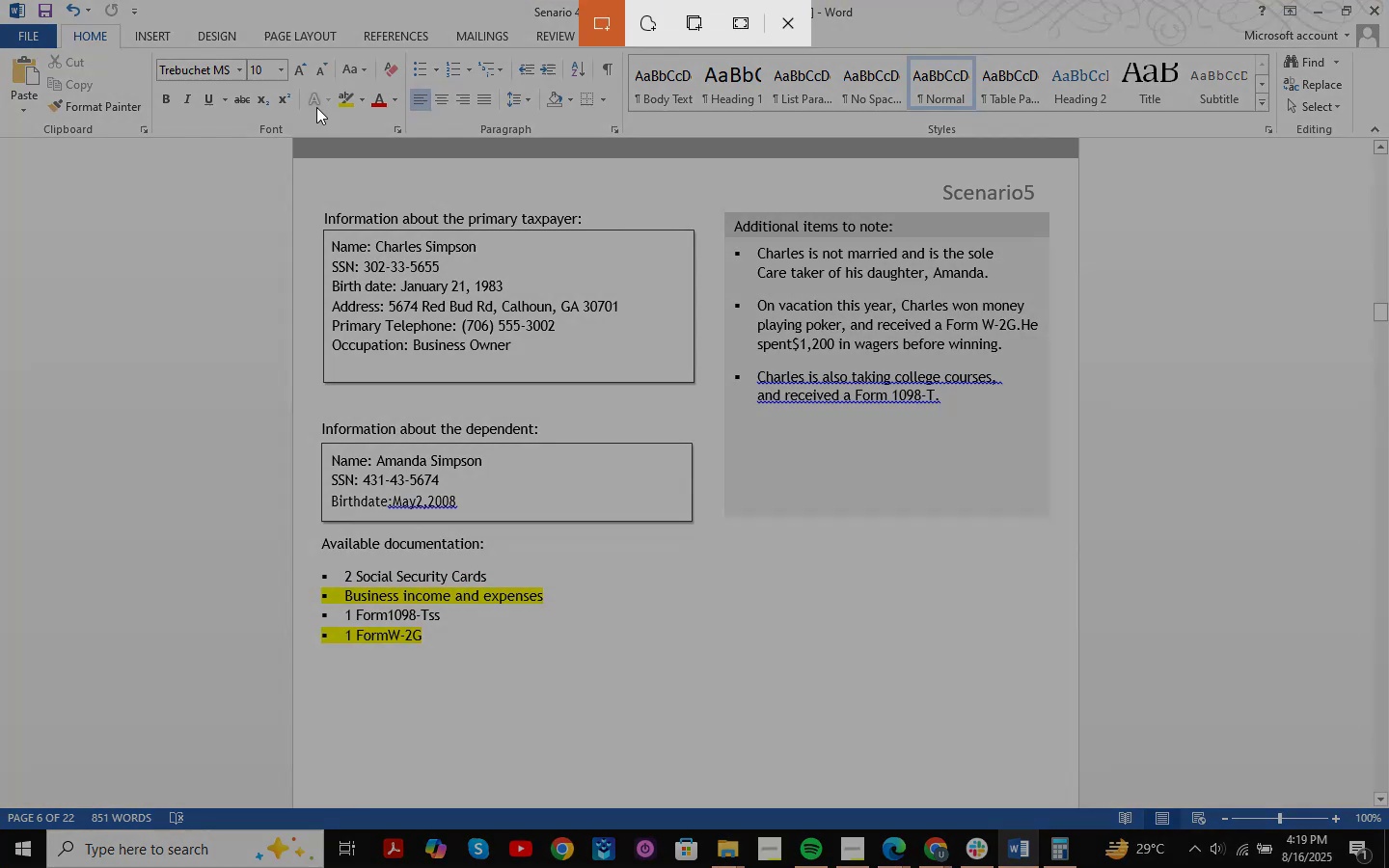 
left_click_drag(start_coordinate=[289, 154], to_coordinate=[1077, 731])
 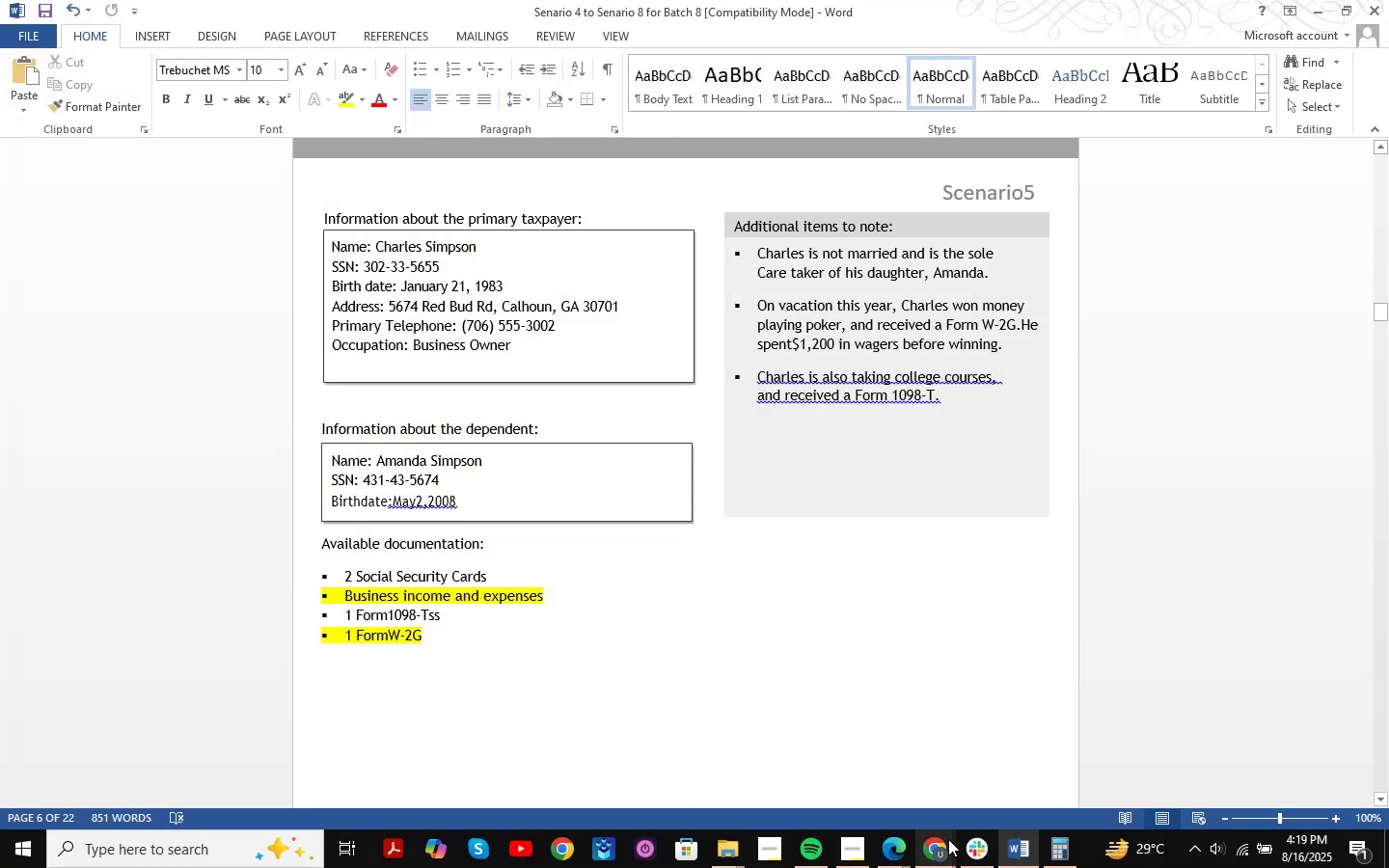 
double_click([845, 754])
 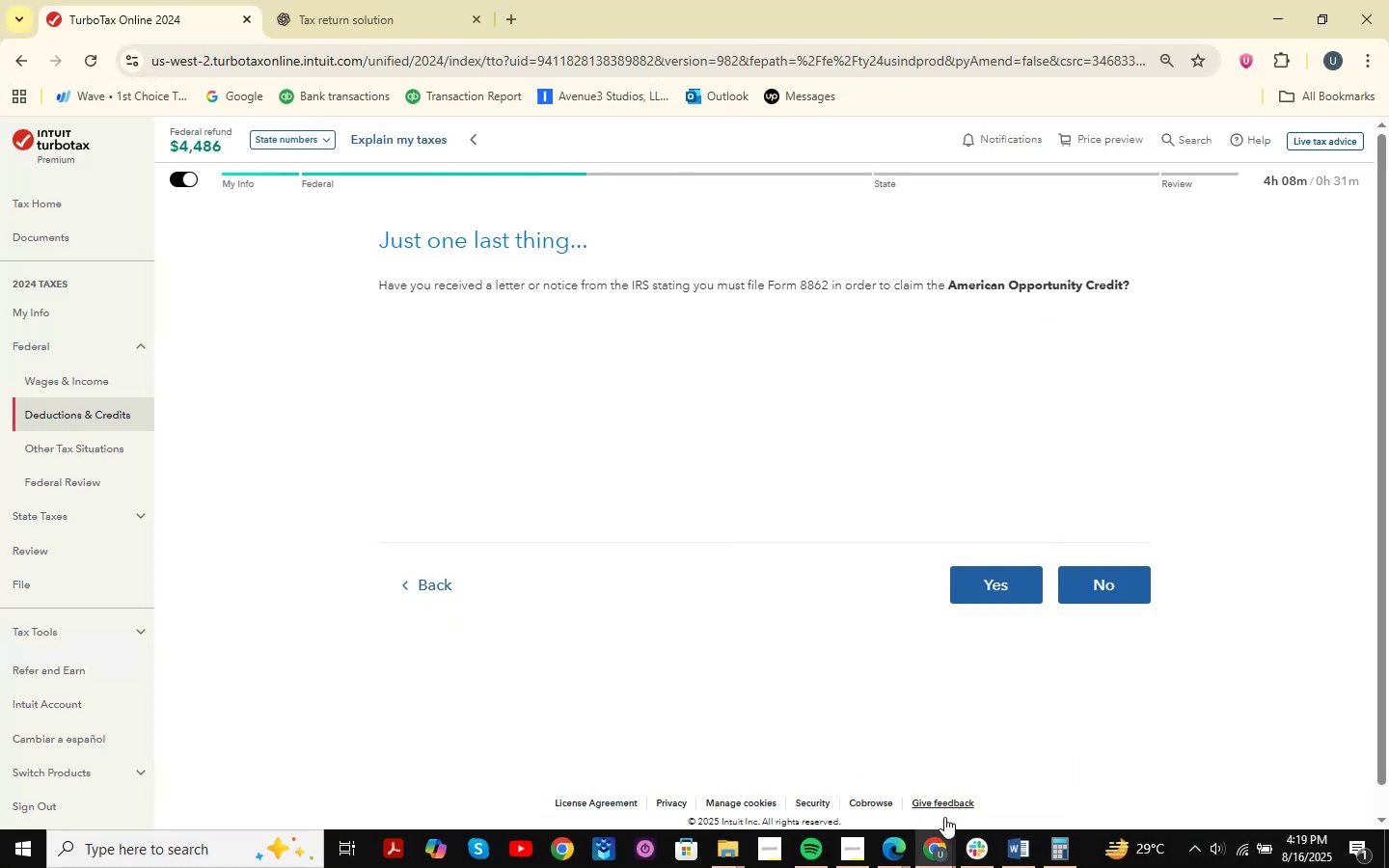 
double_click([1007, 780])
 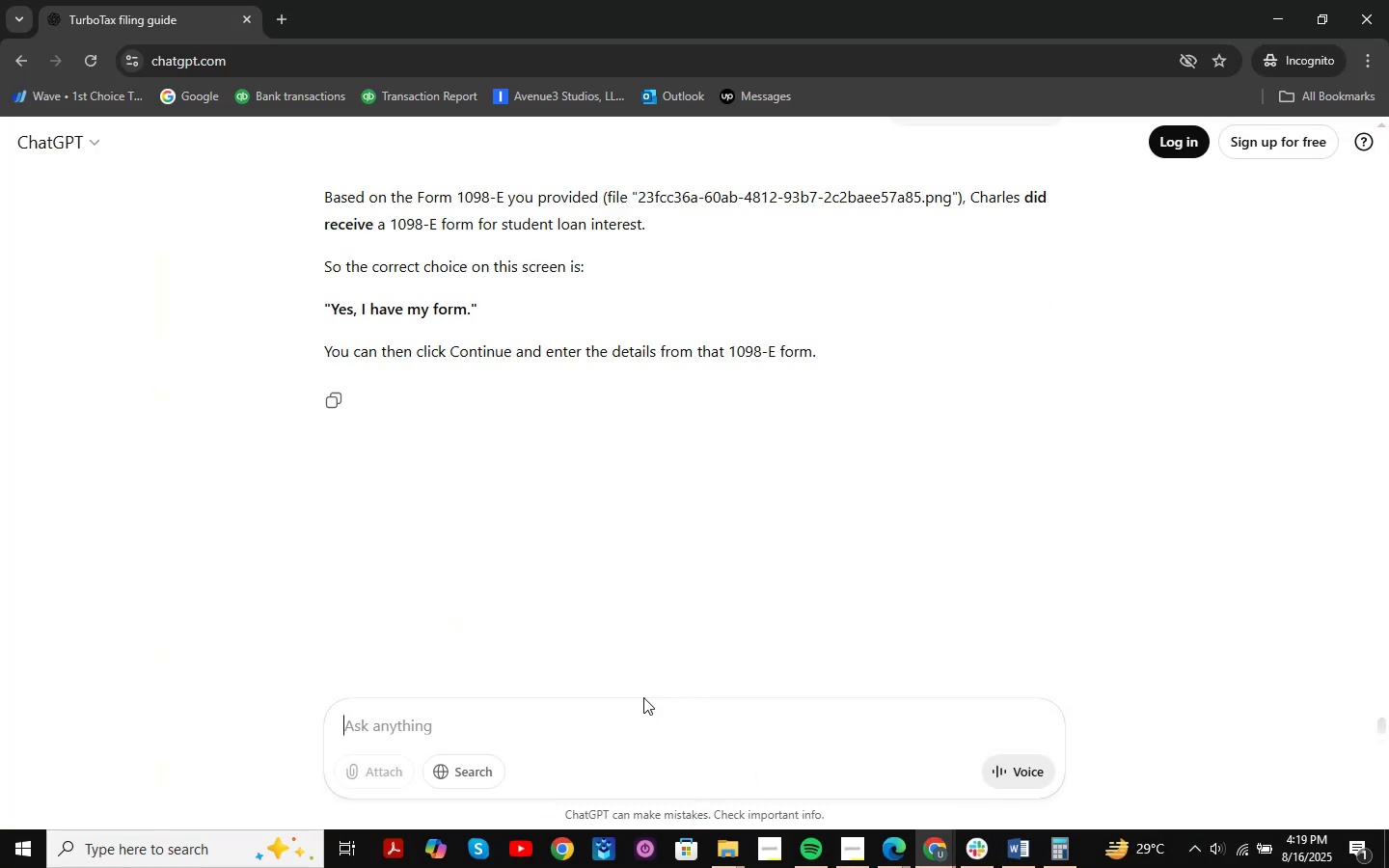 
key(Control+V)
 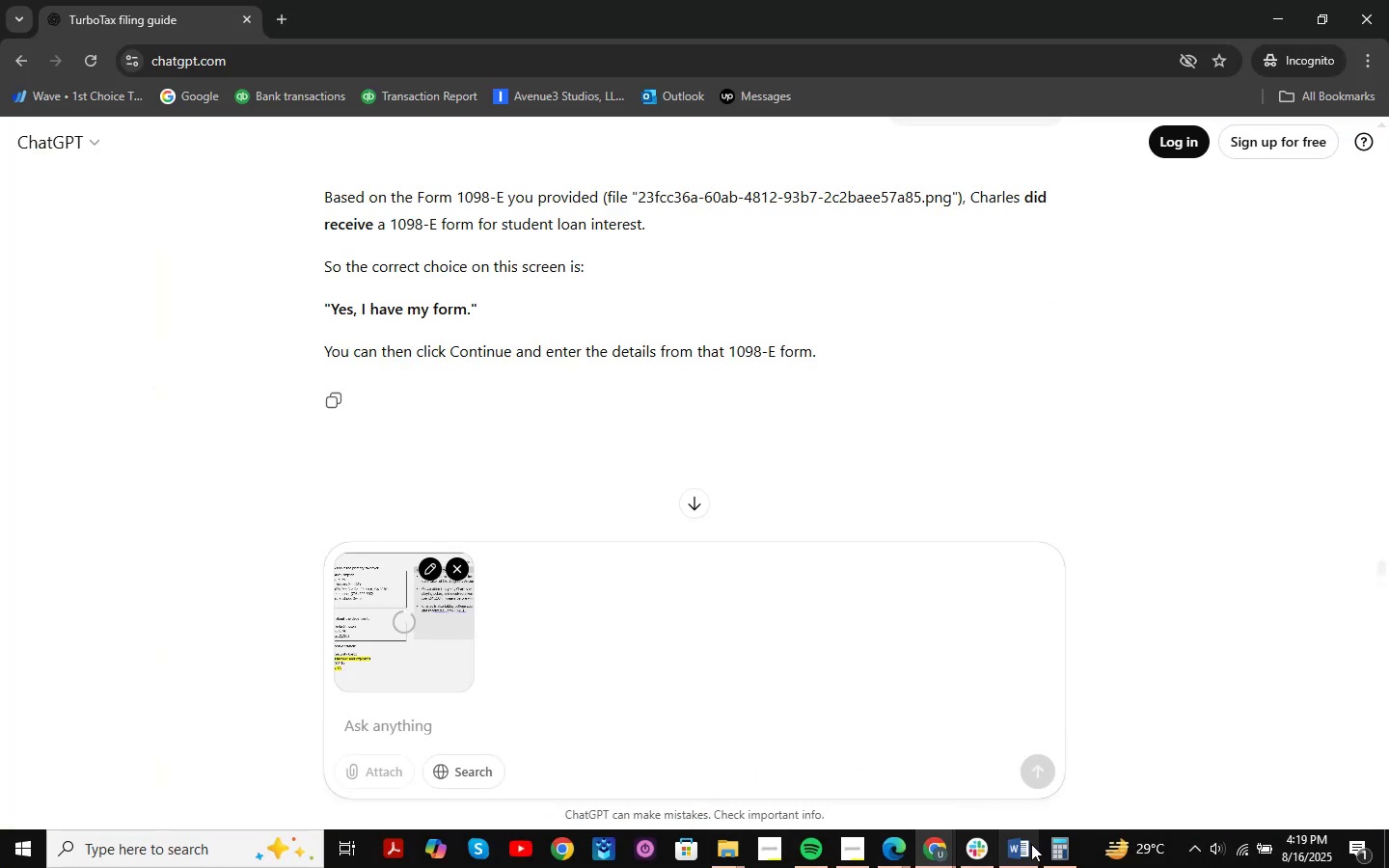 
left_click_drag(start_coordinate=[935, 852], to_coordinate=[941, 848])
 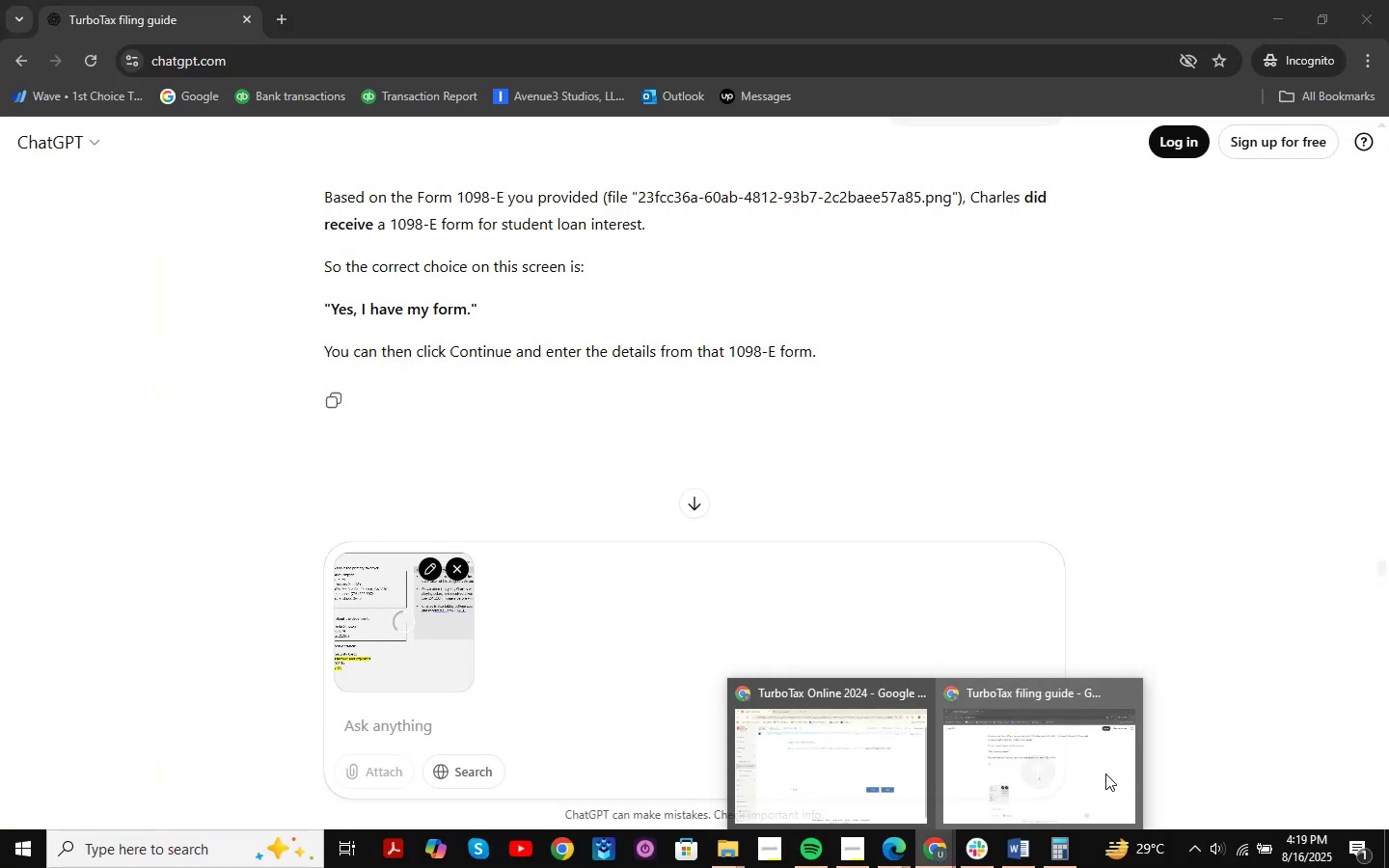 
double_click([1105, 773])
 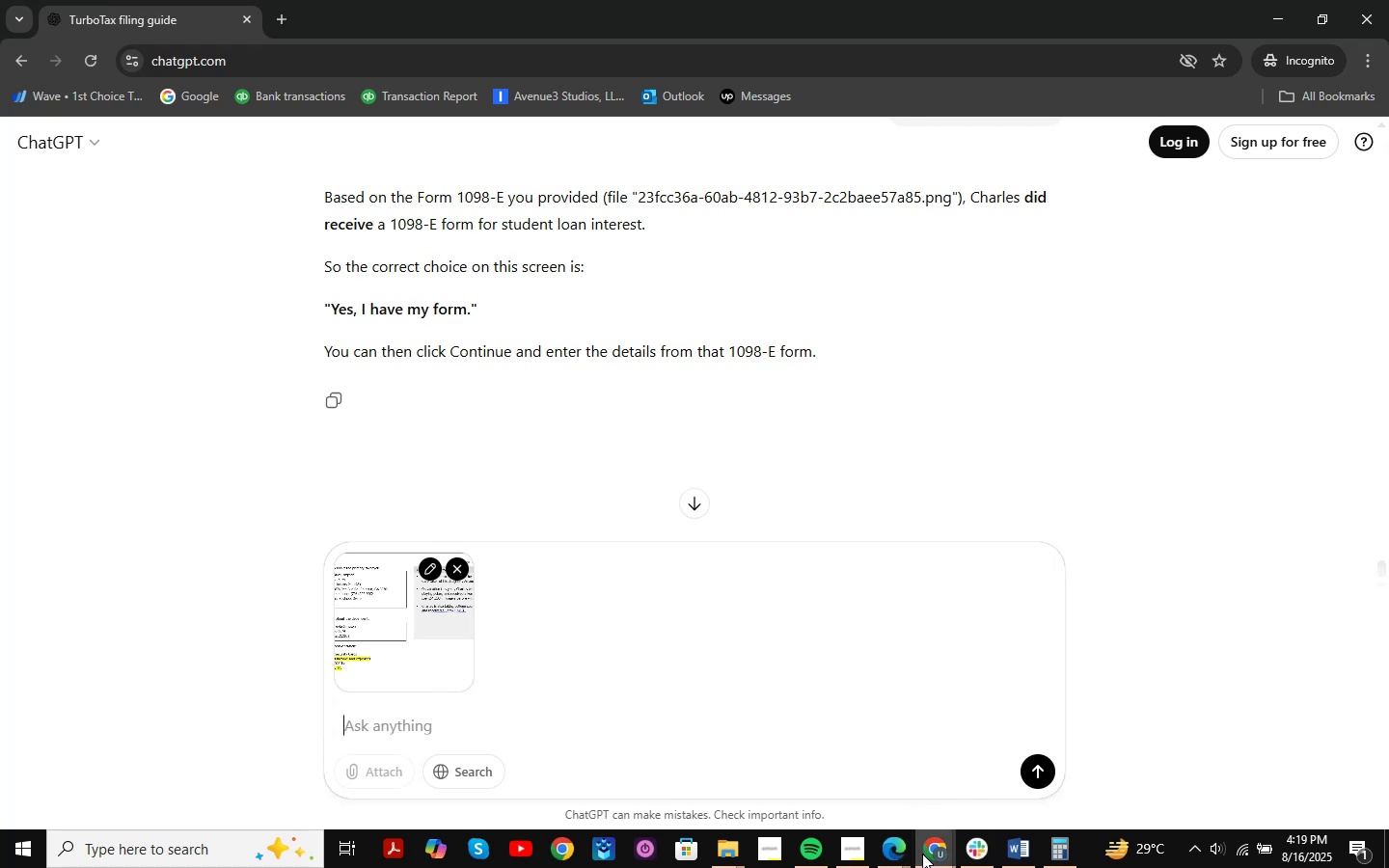 
left_click([1016, 853])
 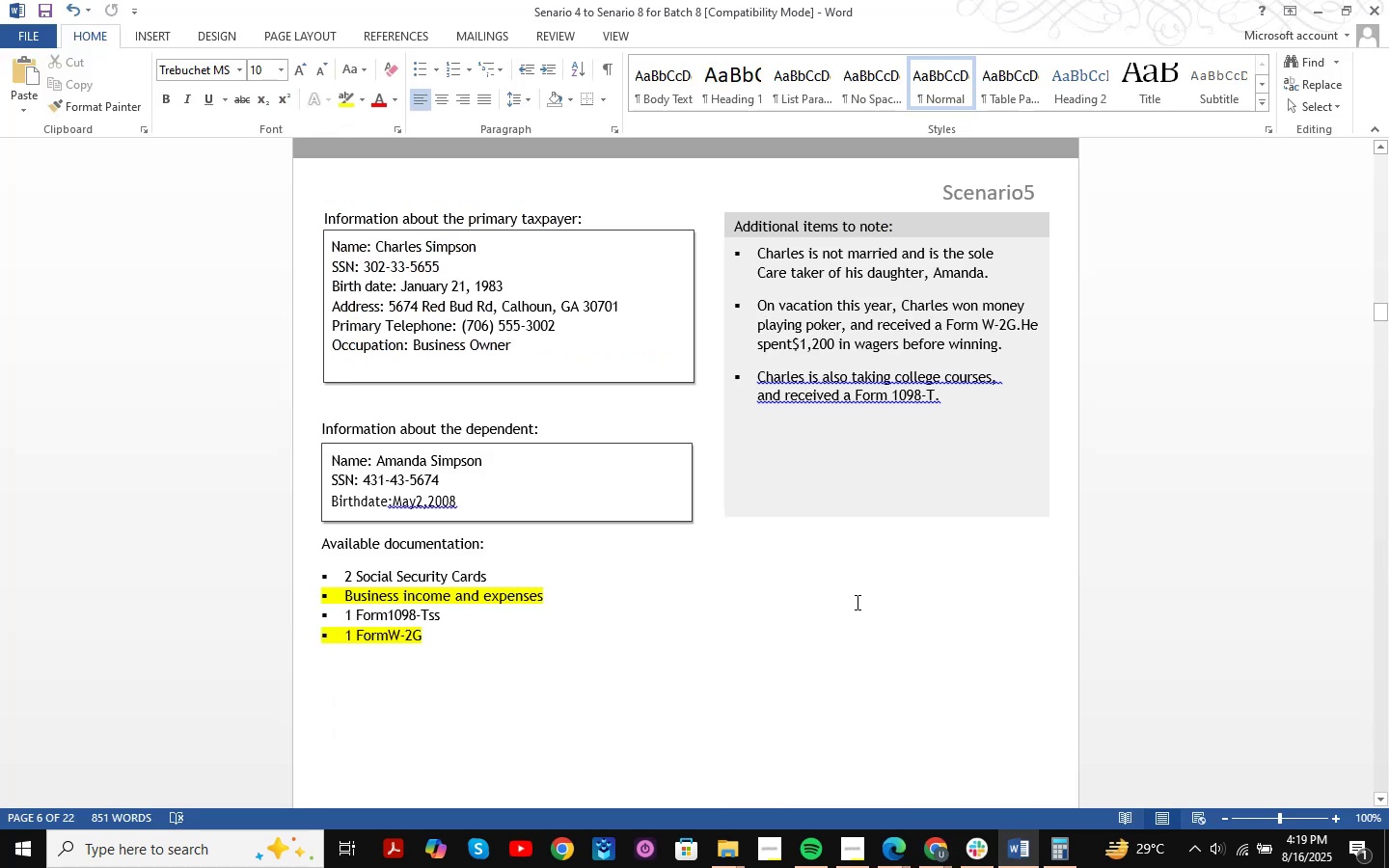 
scroll: coordinate [881, 608], scroll_direction: down, amount: 21.0
 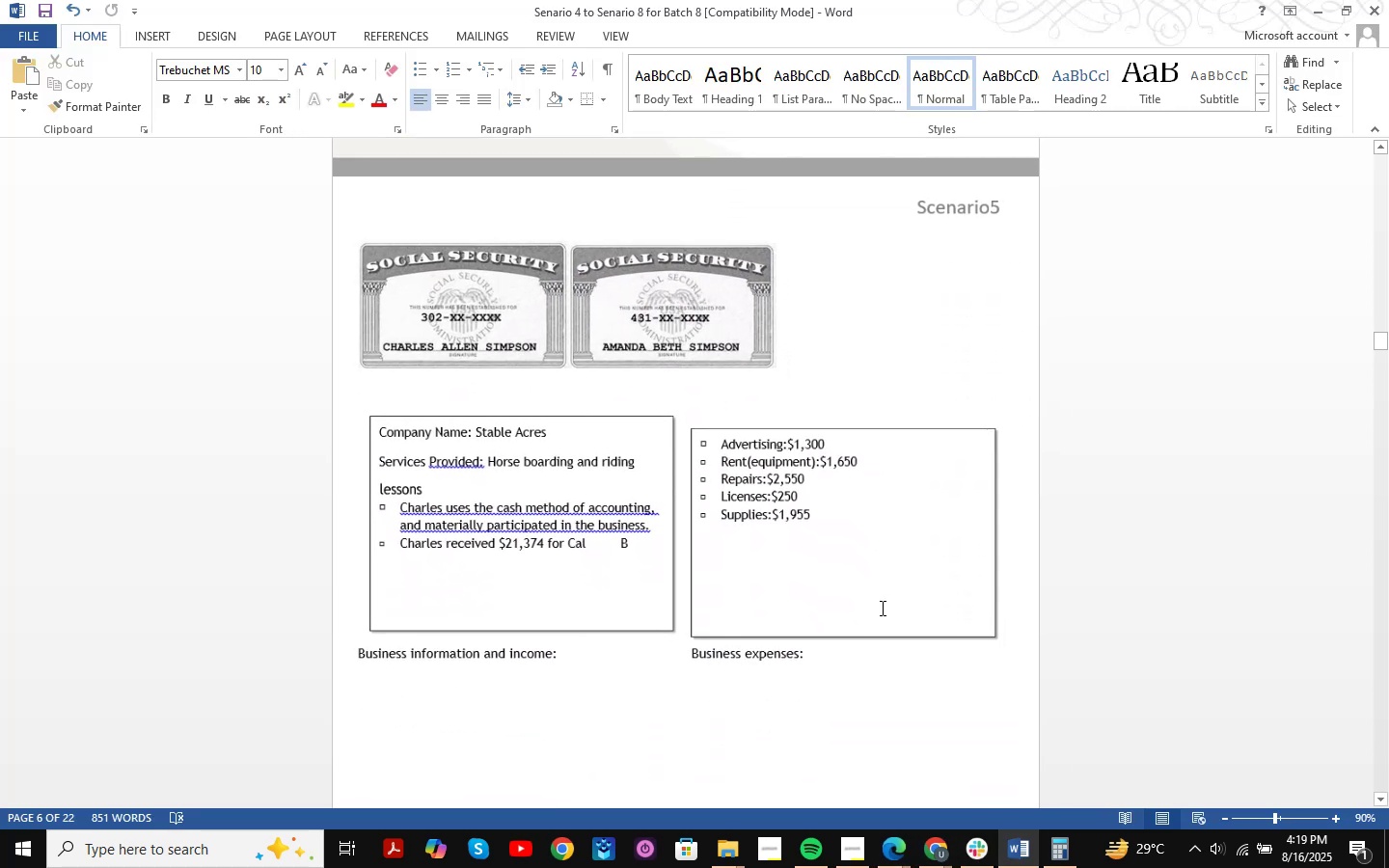 
hold_key(key=ControlLeft, duration=0.46)
 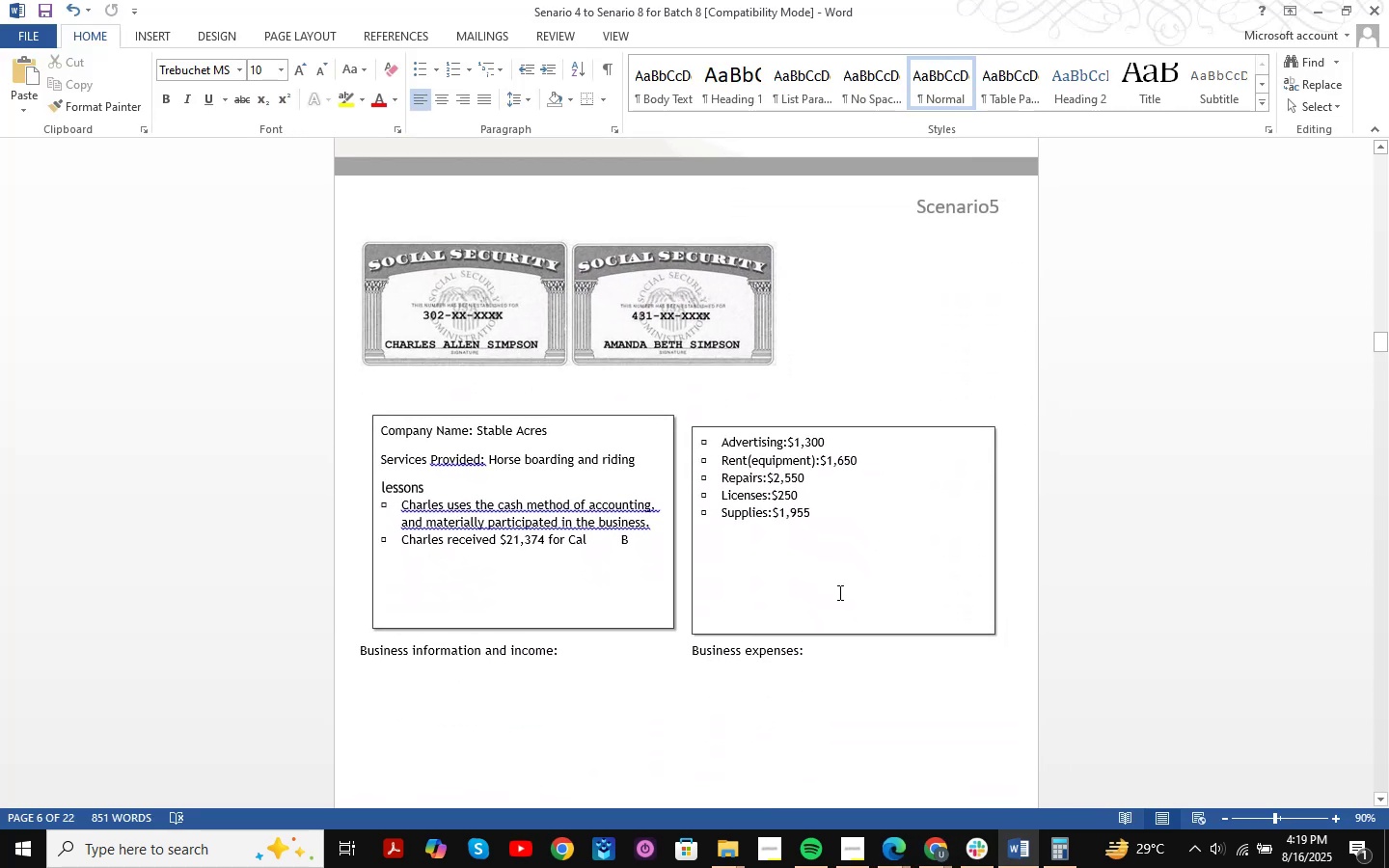 
key(Meta+MetaLeft)
 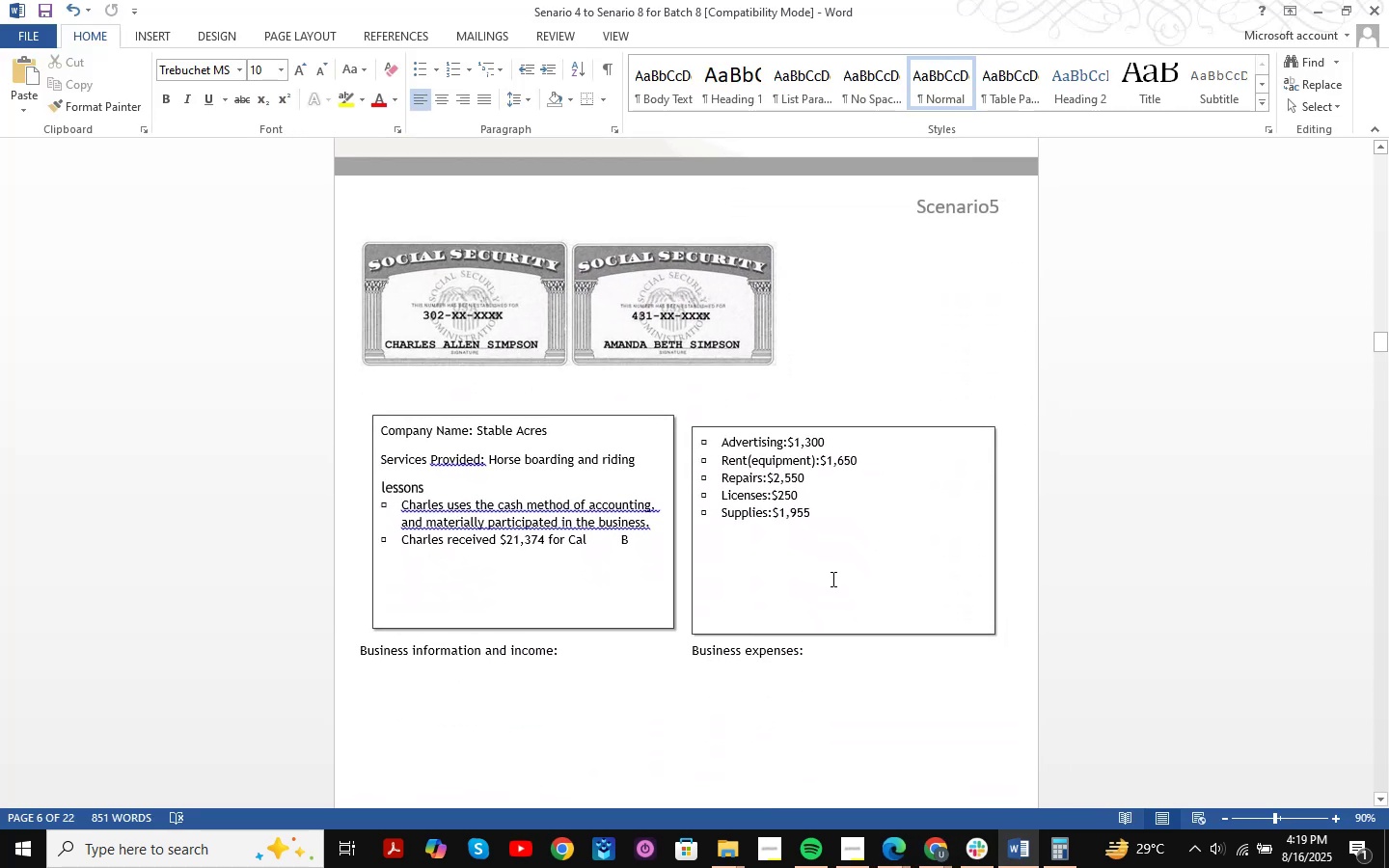 
key(Meta+Shift+ShiftLeft)
 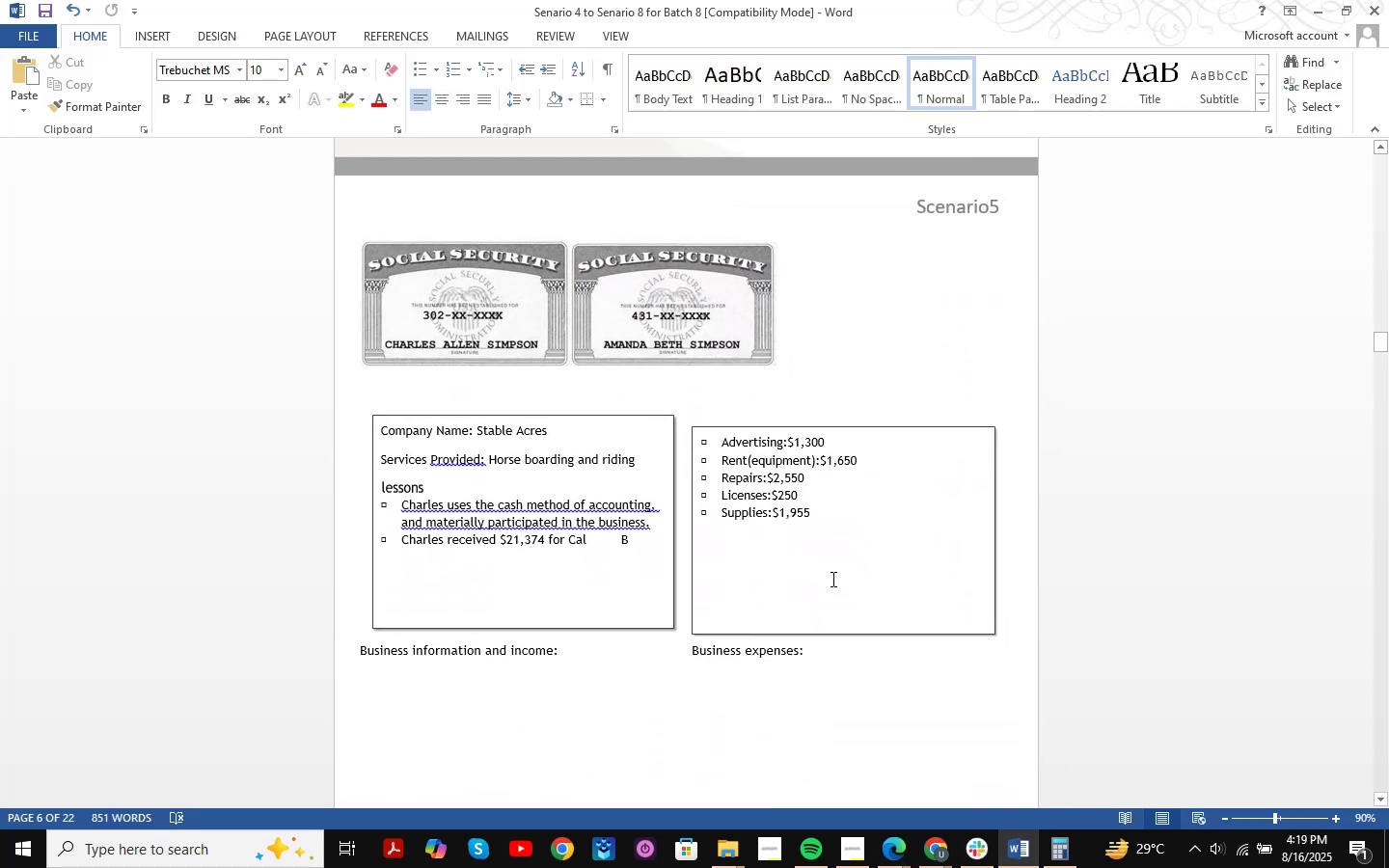 
key(Meta+Shift+S)
 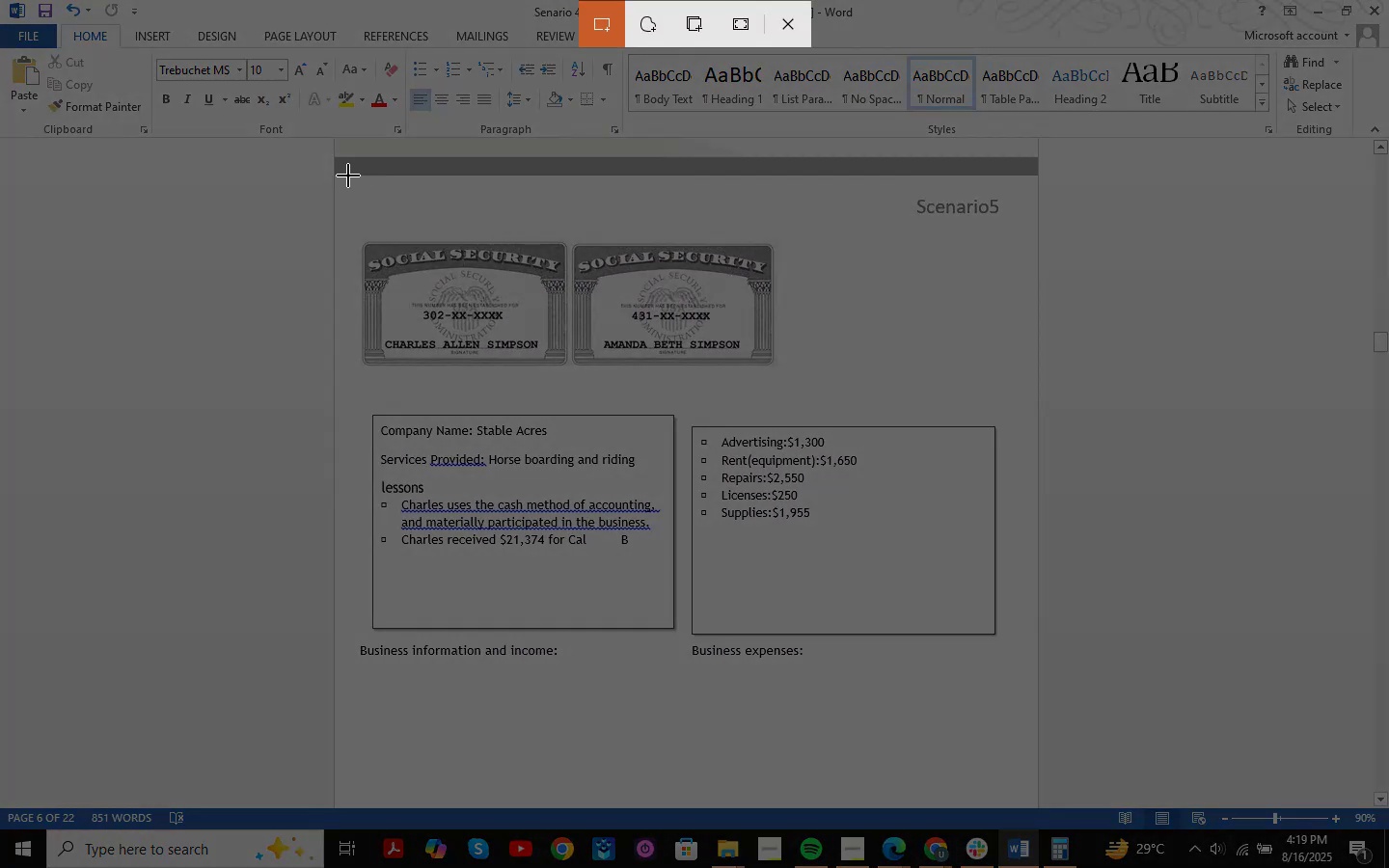 
left_click_drag(start_coordinate=[326, 172], to_coordinate=[1022, 742])
 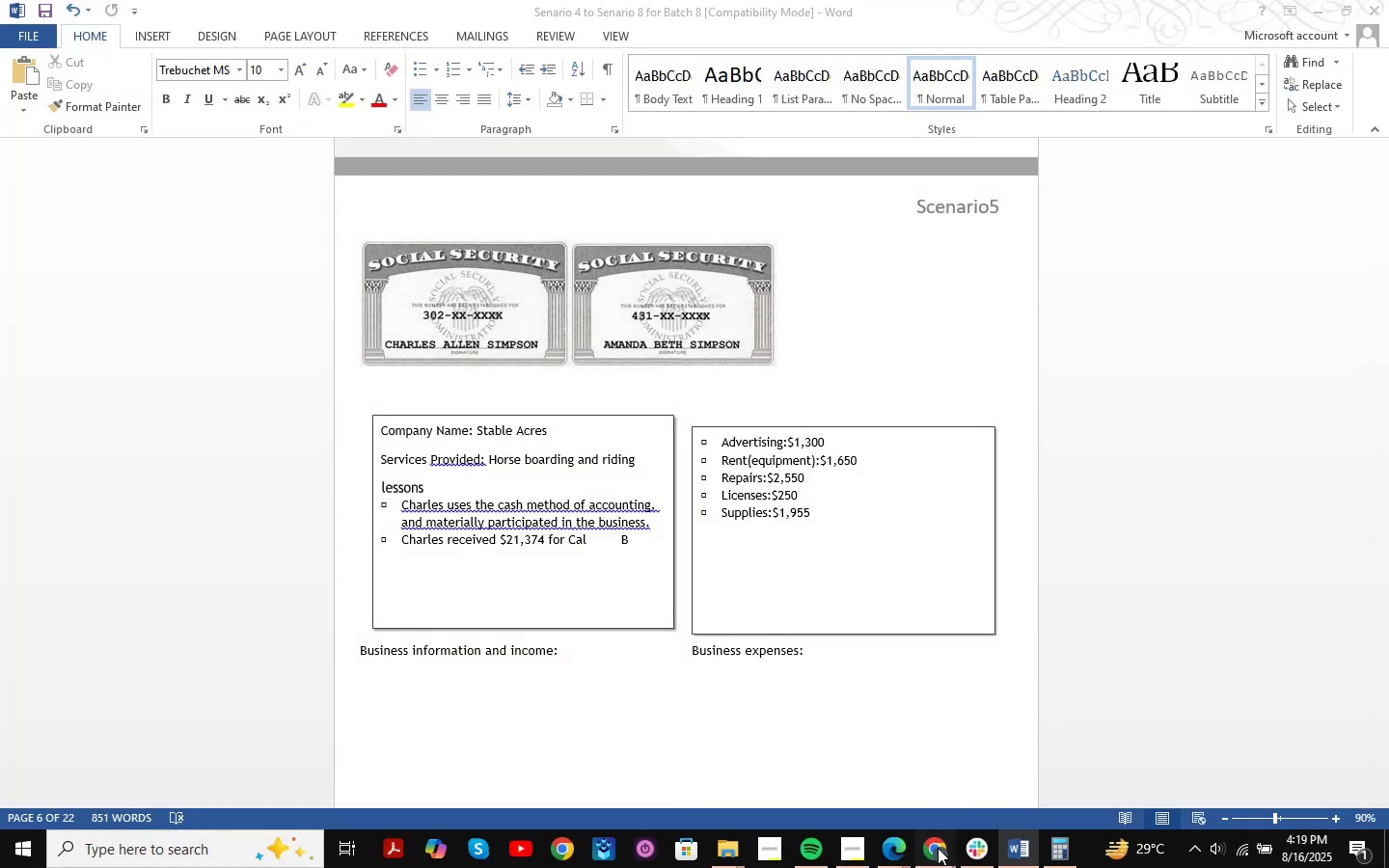 
double_click([962, 739])
 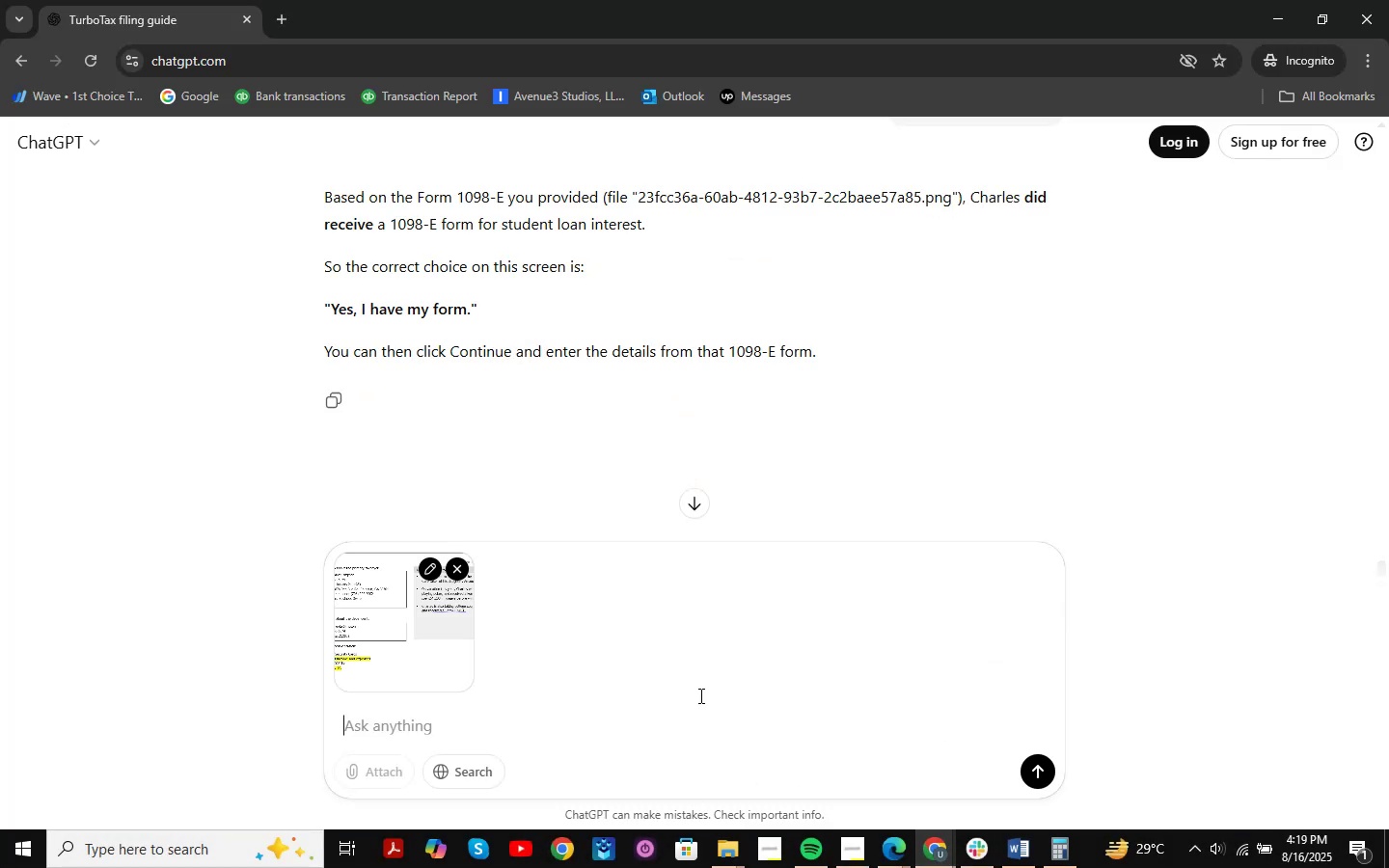 
key(Control+V)
 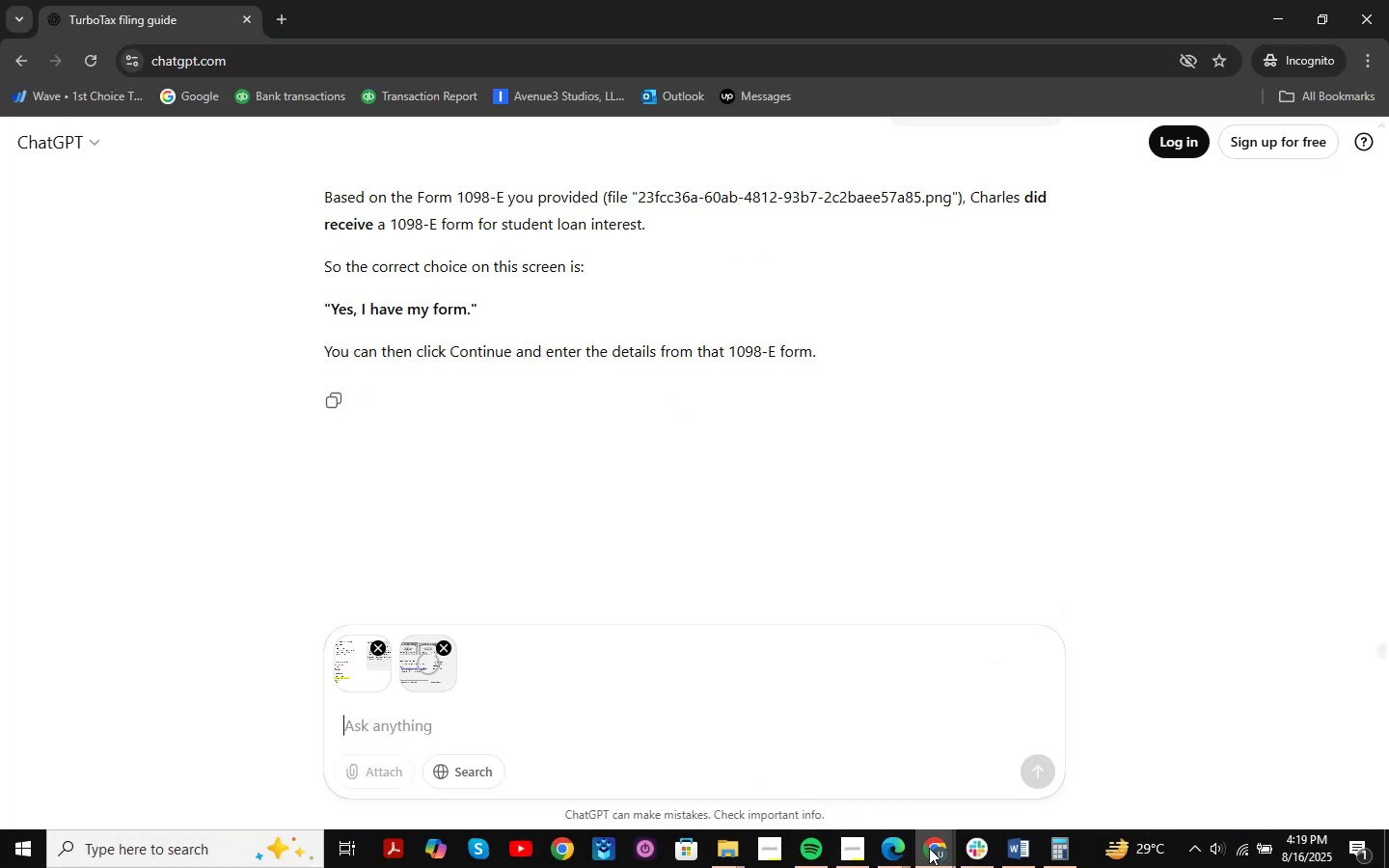 
double_click([1030, 767])
 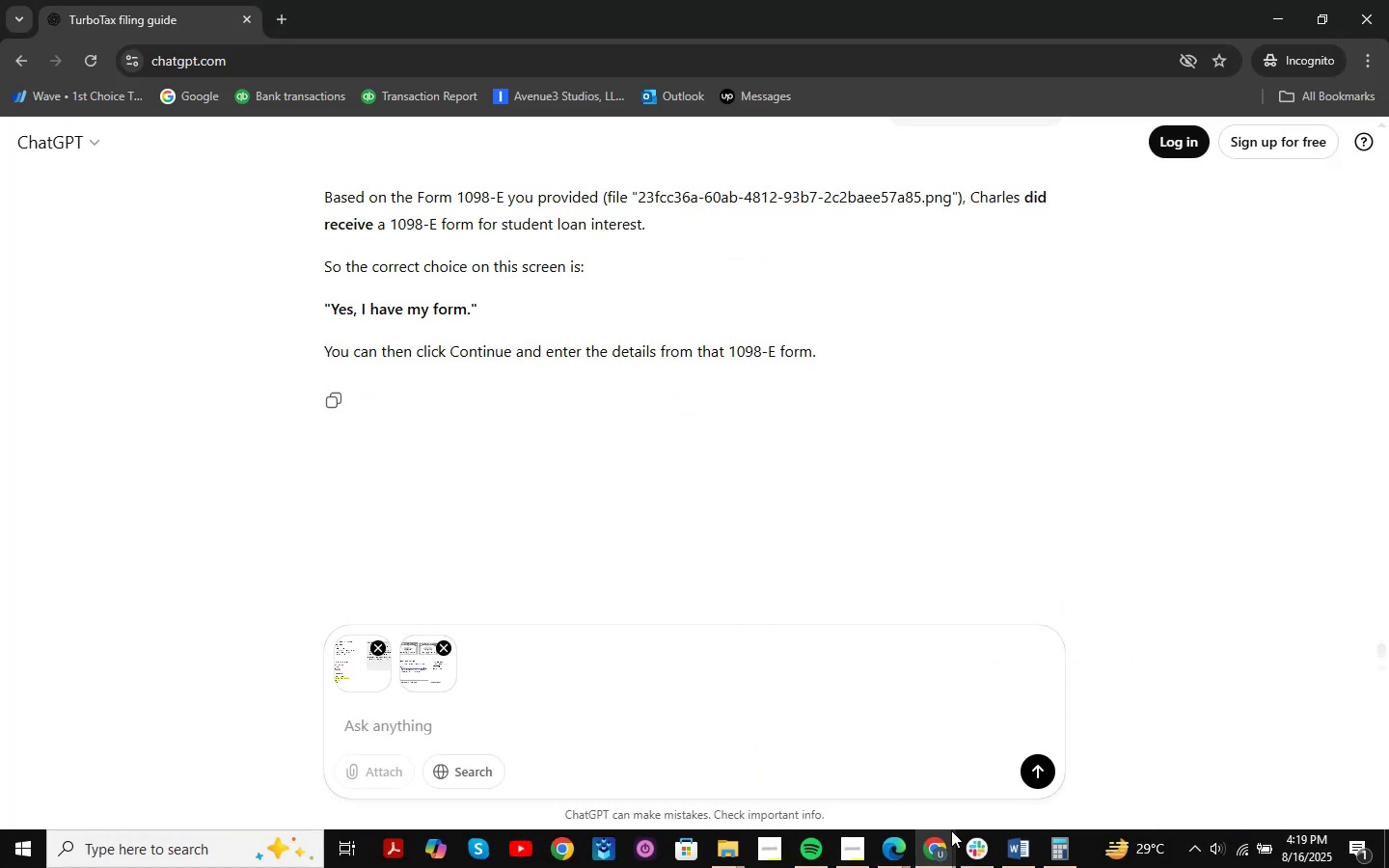 
left_click([1012, 858])
 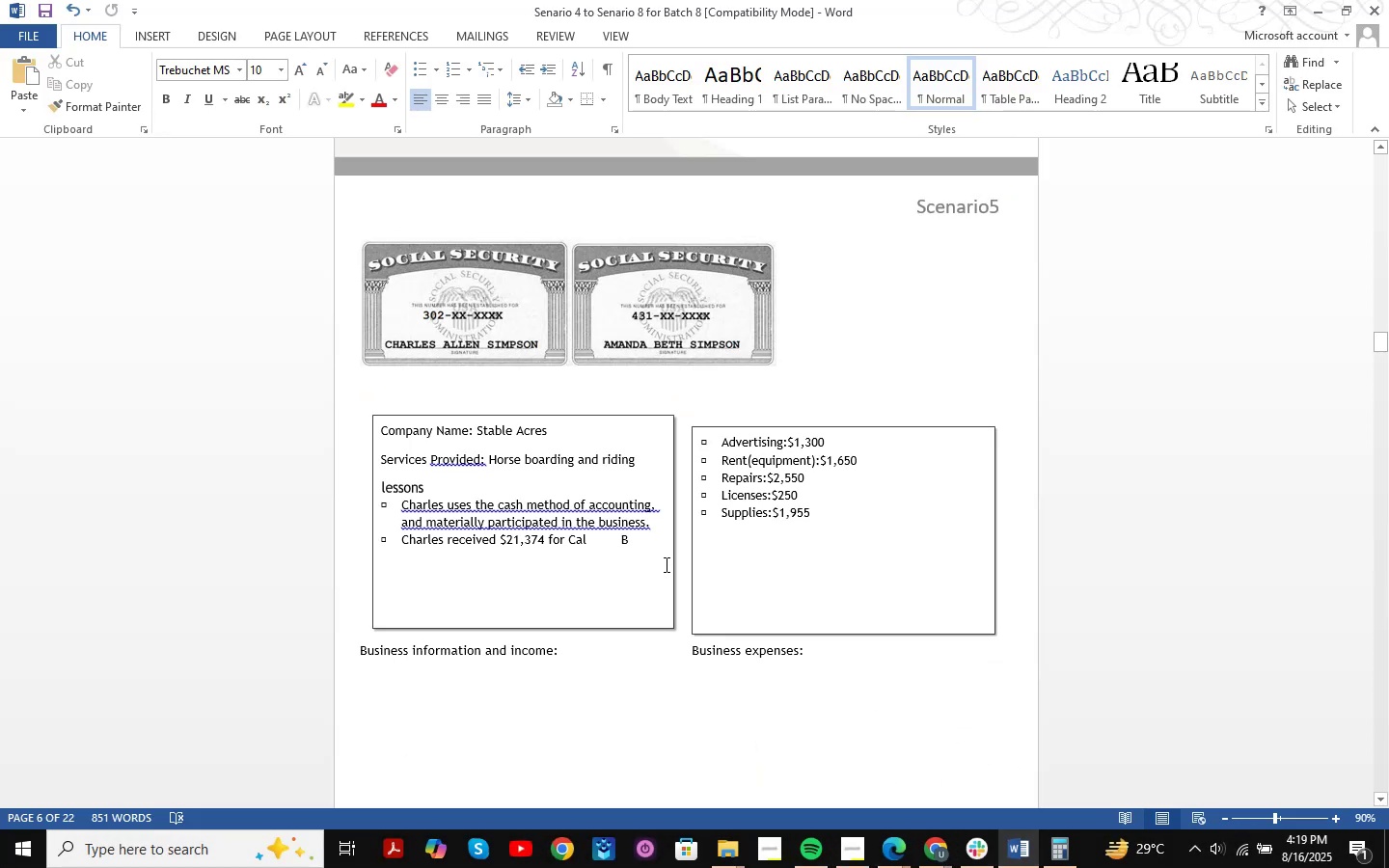 
scroll: coordinate [665, 564], scroll_direction: down, amount: 21.0
 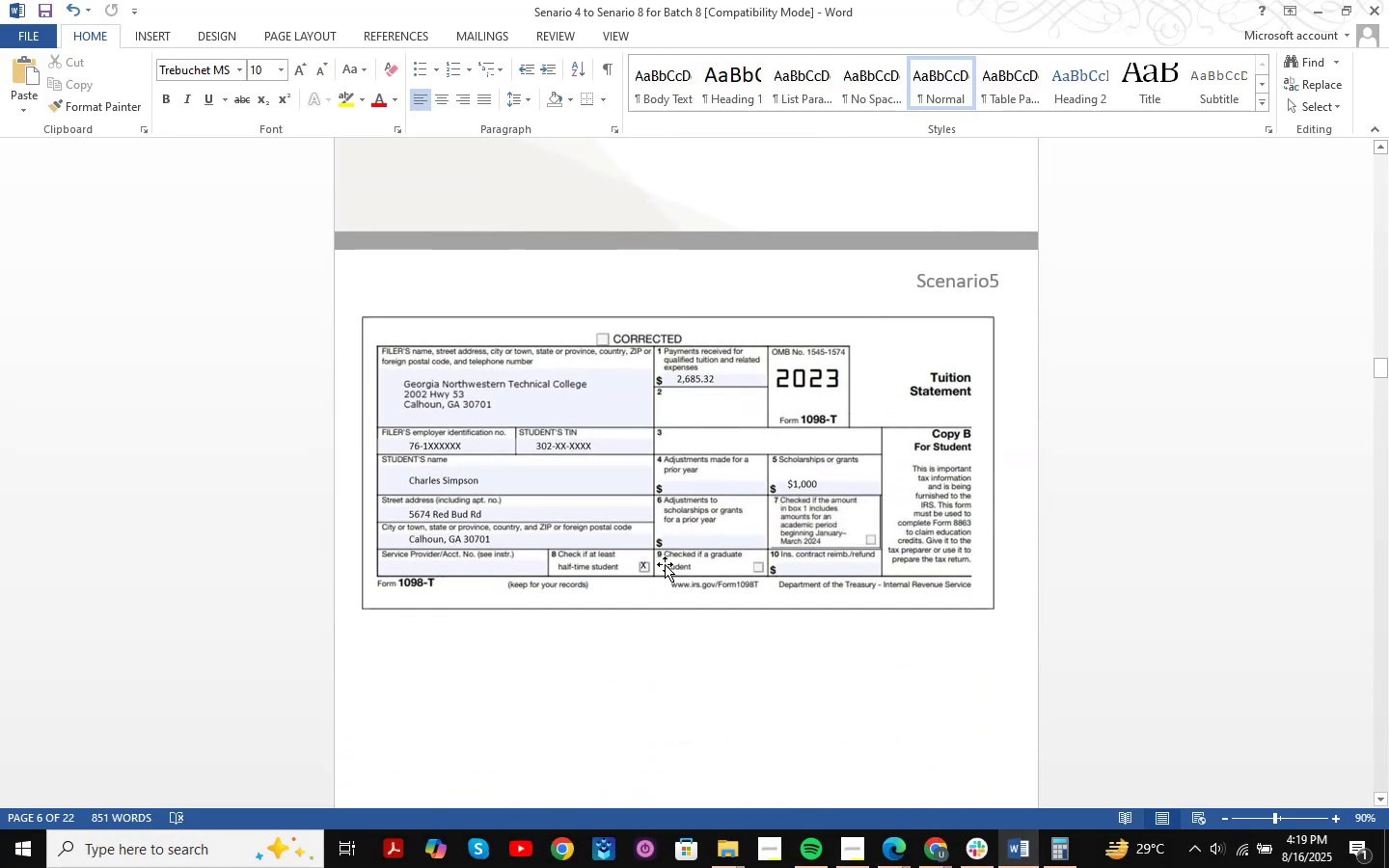 
key(Shift+ShiftLeft)
 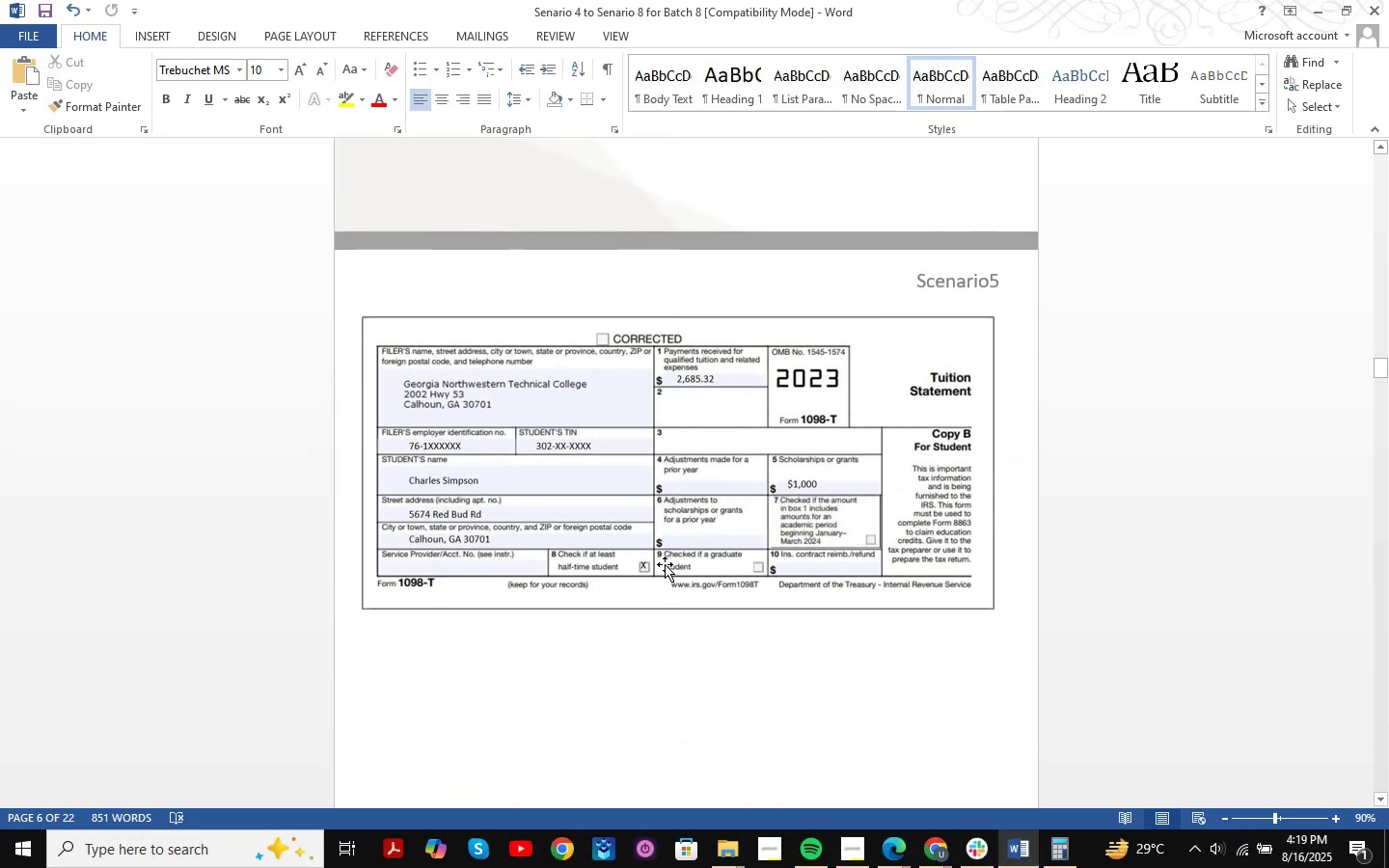 
key(Meta+Shift+MetaLeft)
 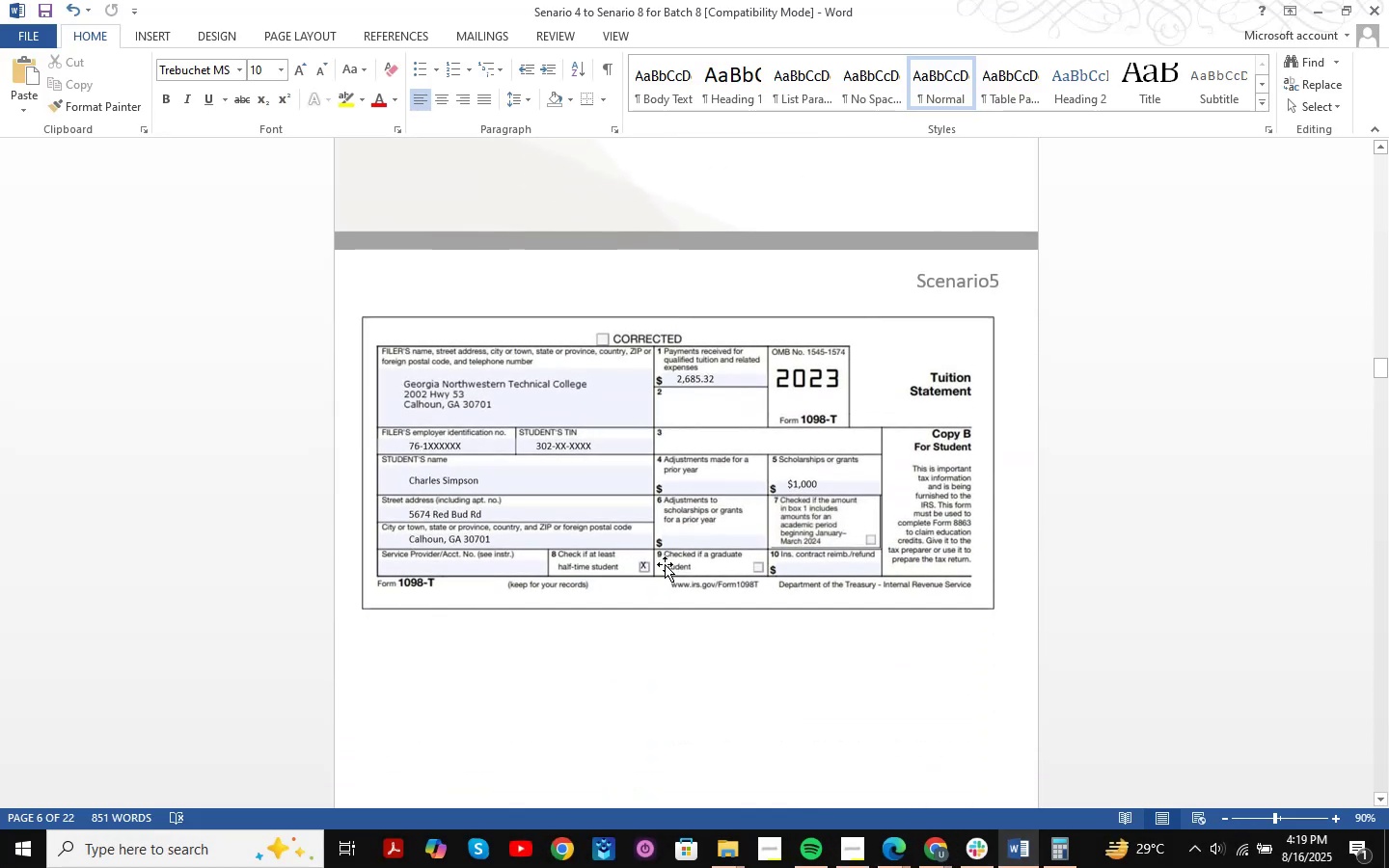 
key(Meta+Shift+S)
 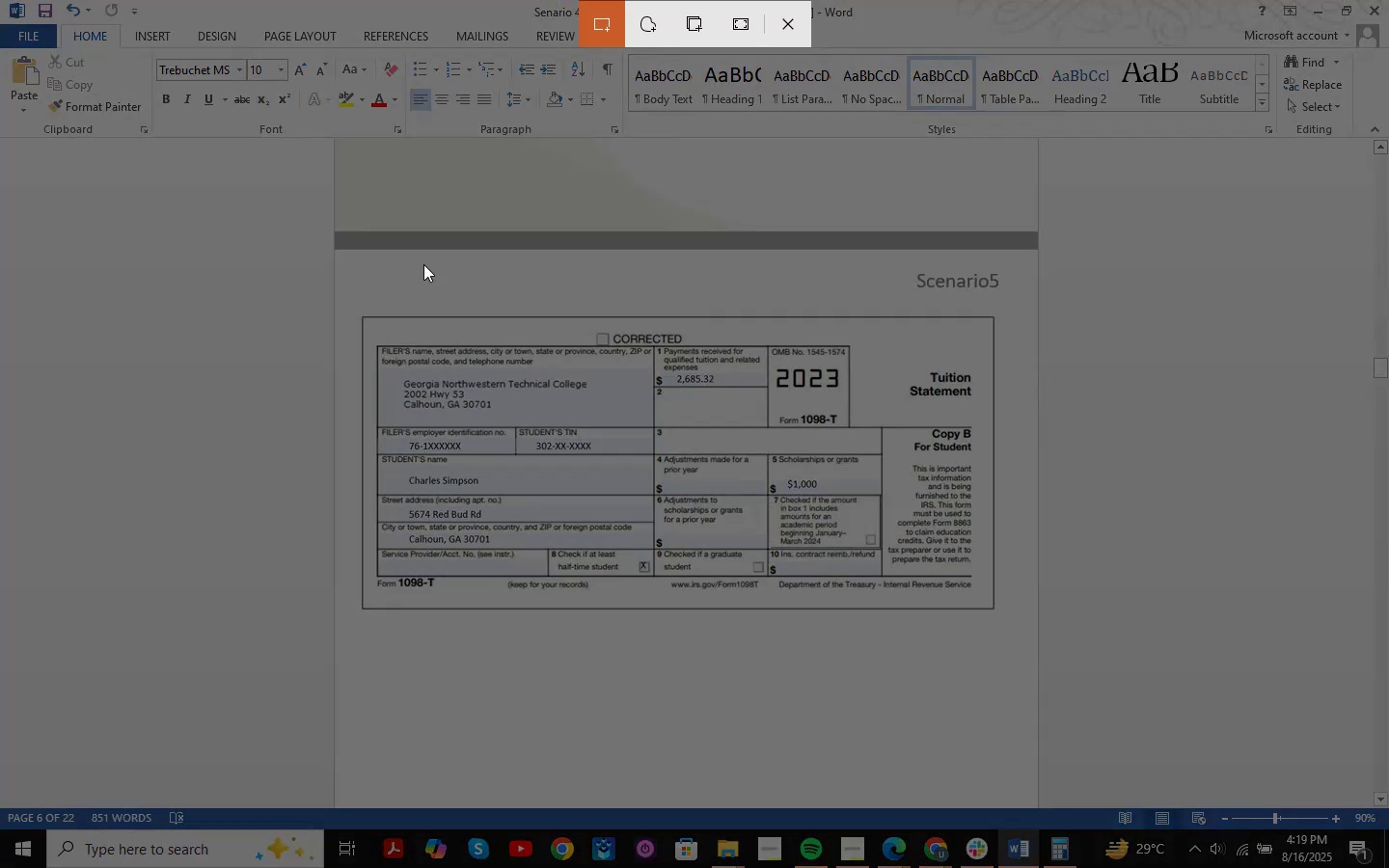 
left_click_drag(start_coordinate=[333, 250], to_coordinate=[1030, 718])
 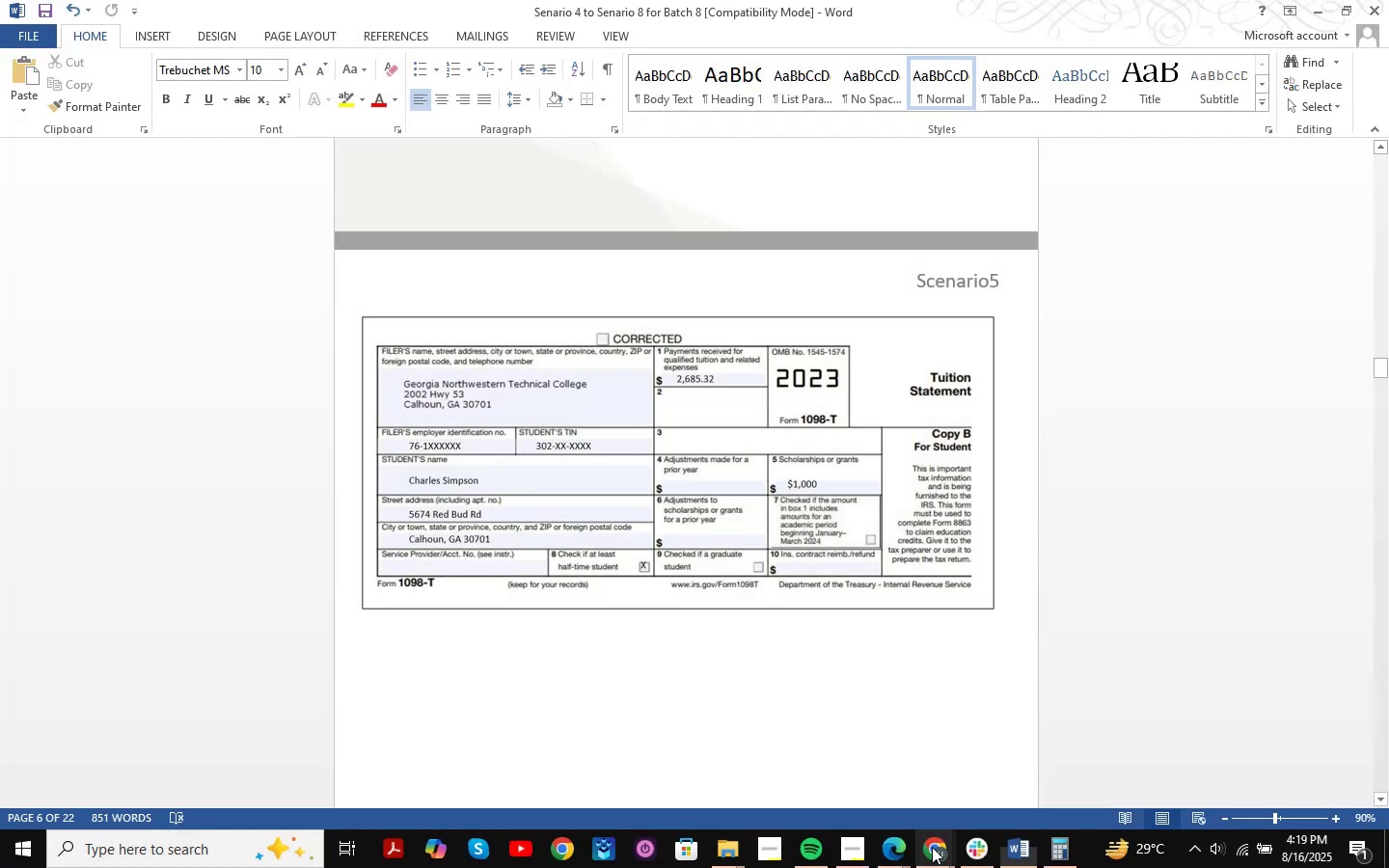 
double_click([1004, 759])
 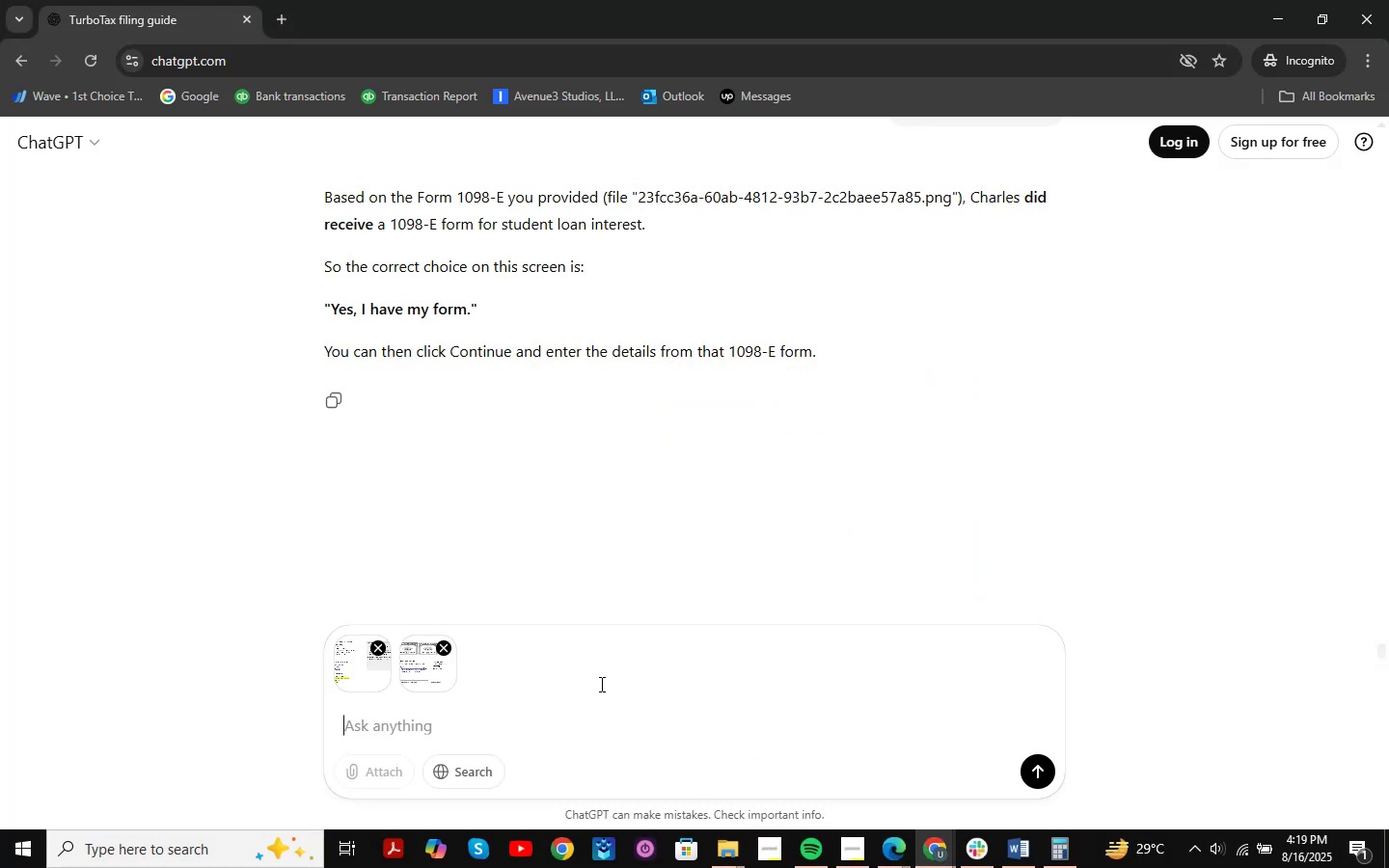 
key(Control+V)
 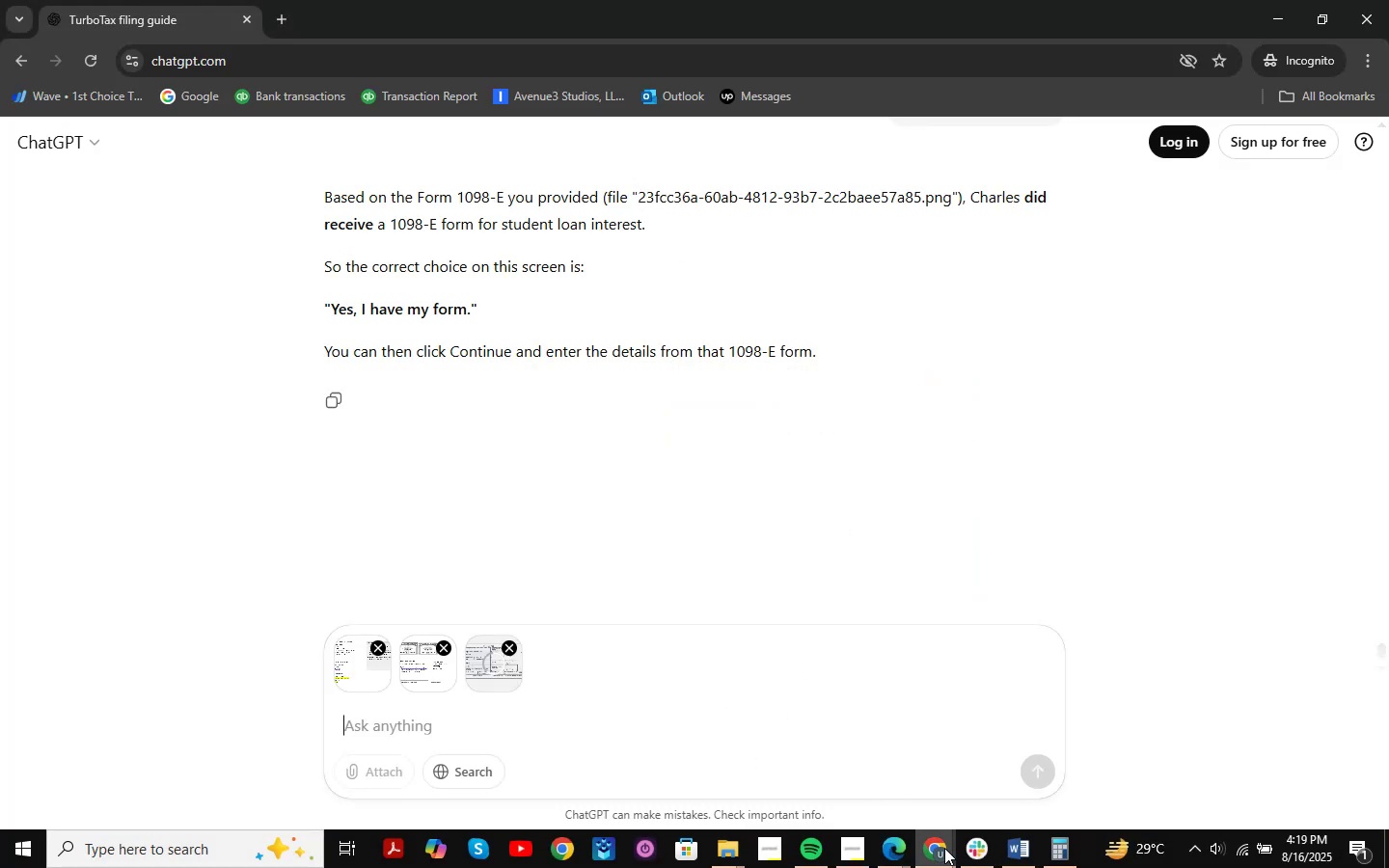 
left_click([1007, 843])
 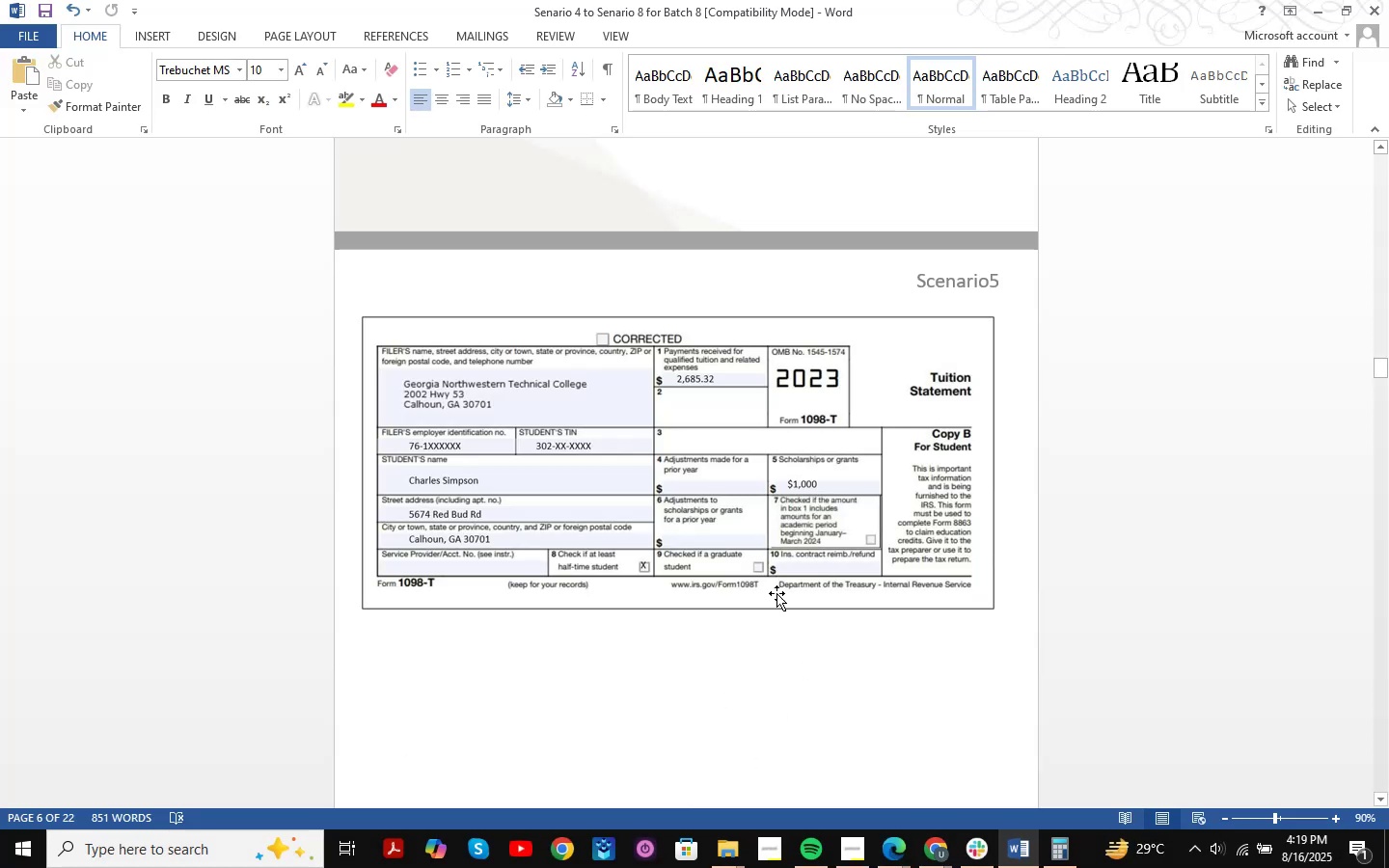 
scroll: coordinate [685, 533], scroll_direction: down, amount: 26.0
 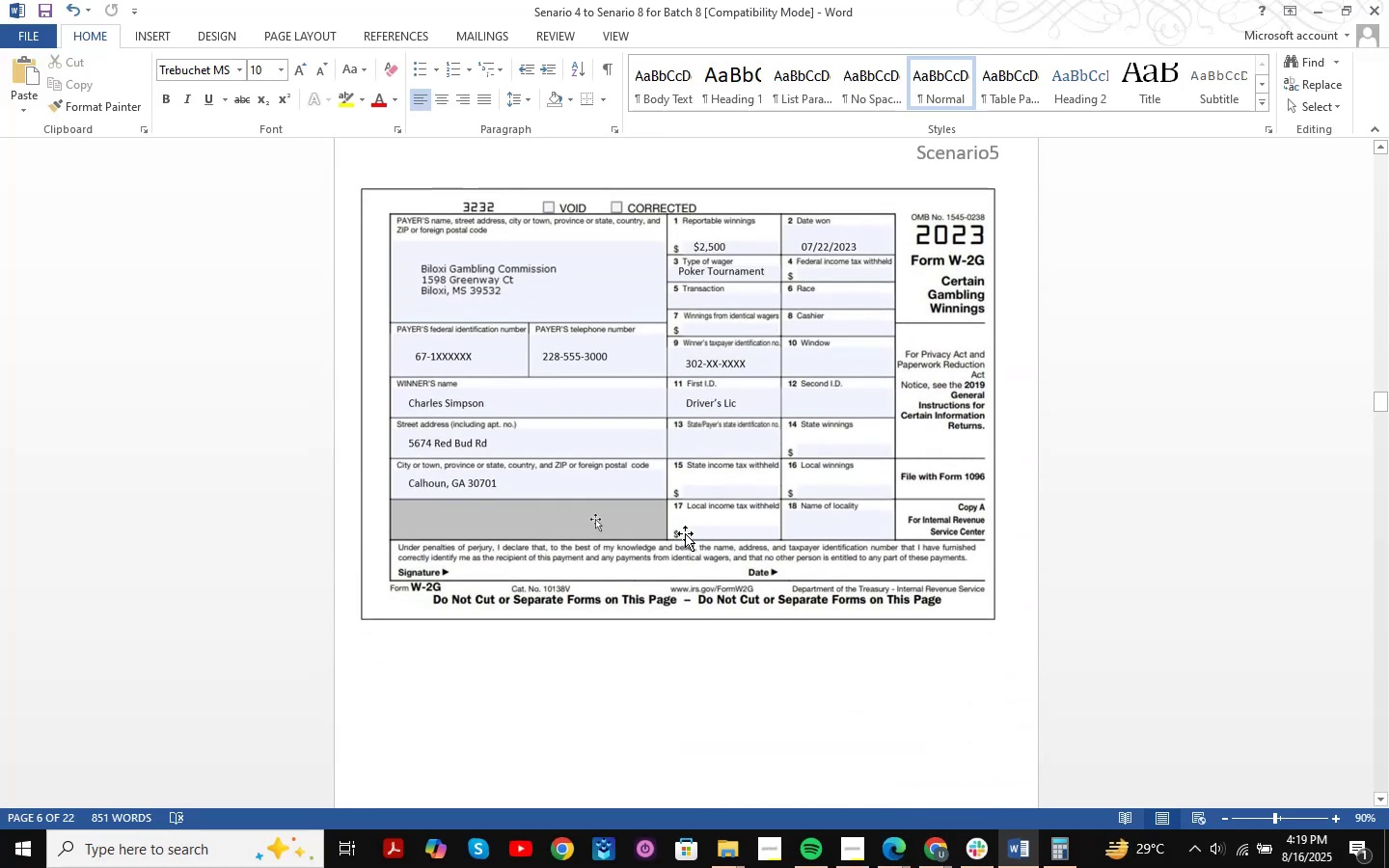 
key(Shift+ShiftLeft)
 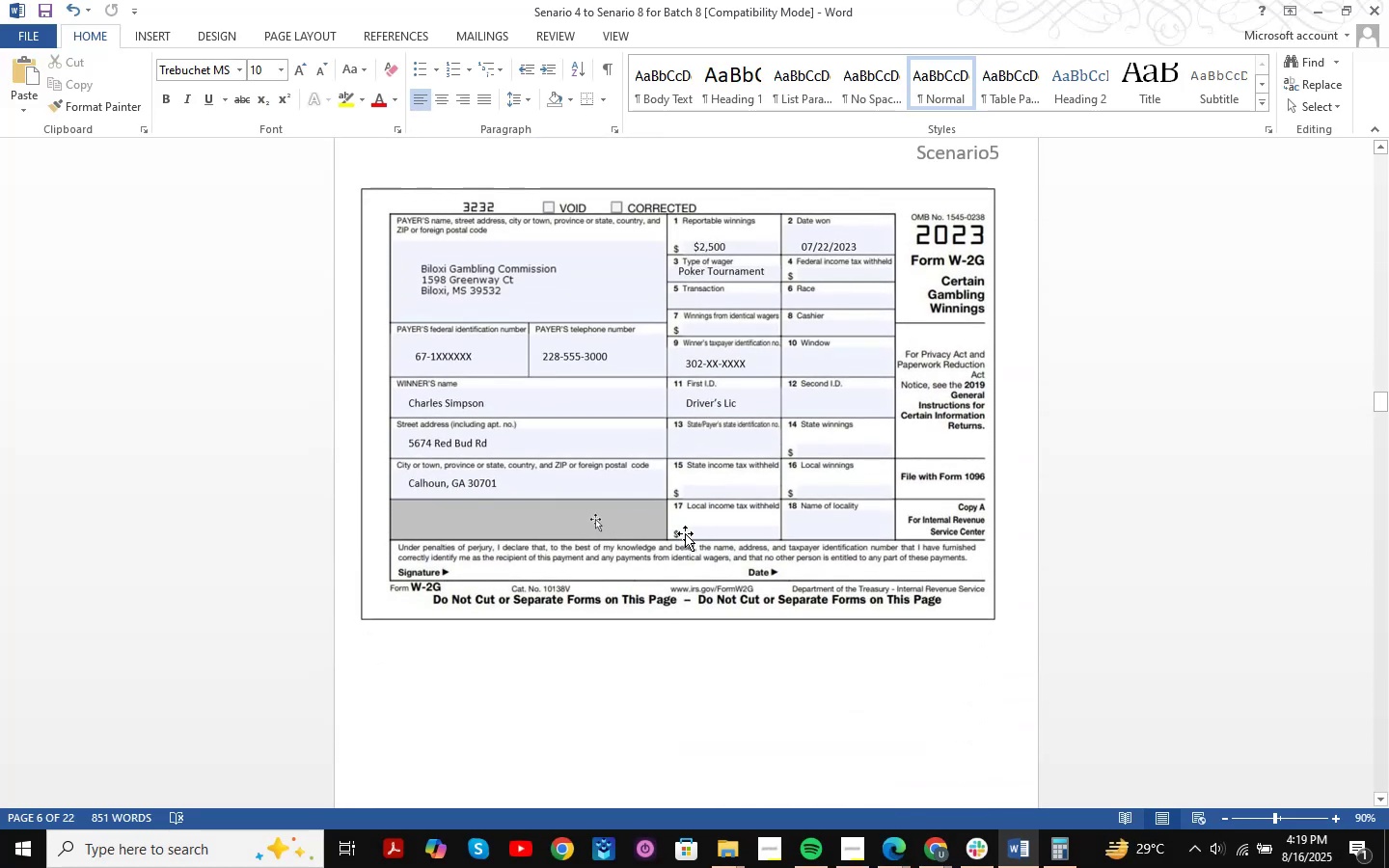 
key(Meta+Shift+MetaLeft)
 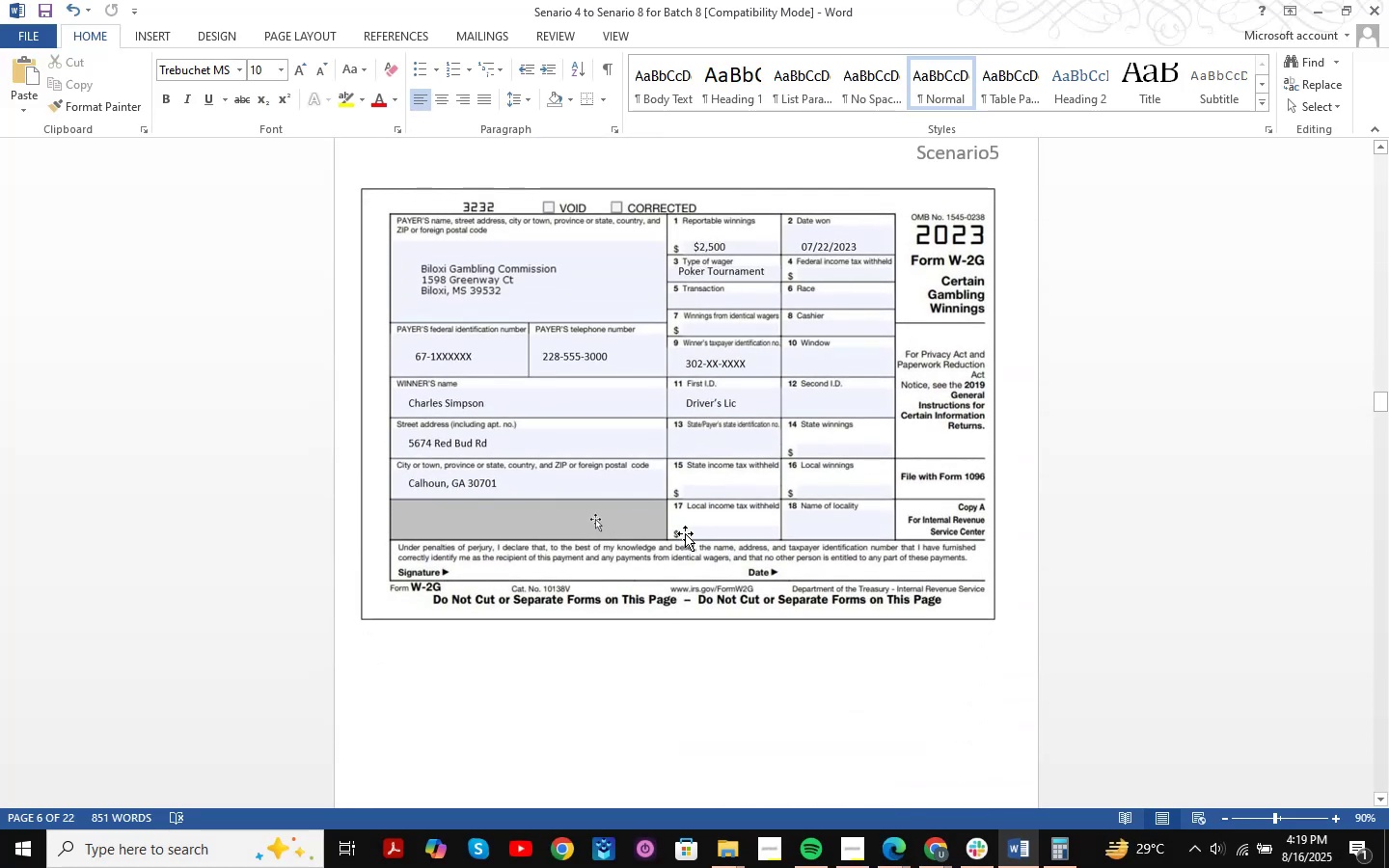 
key(Meta+Shift+S)
 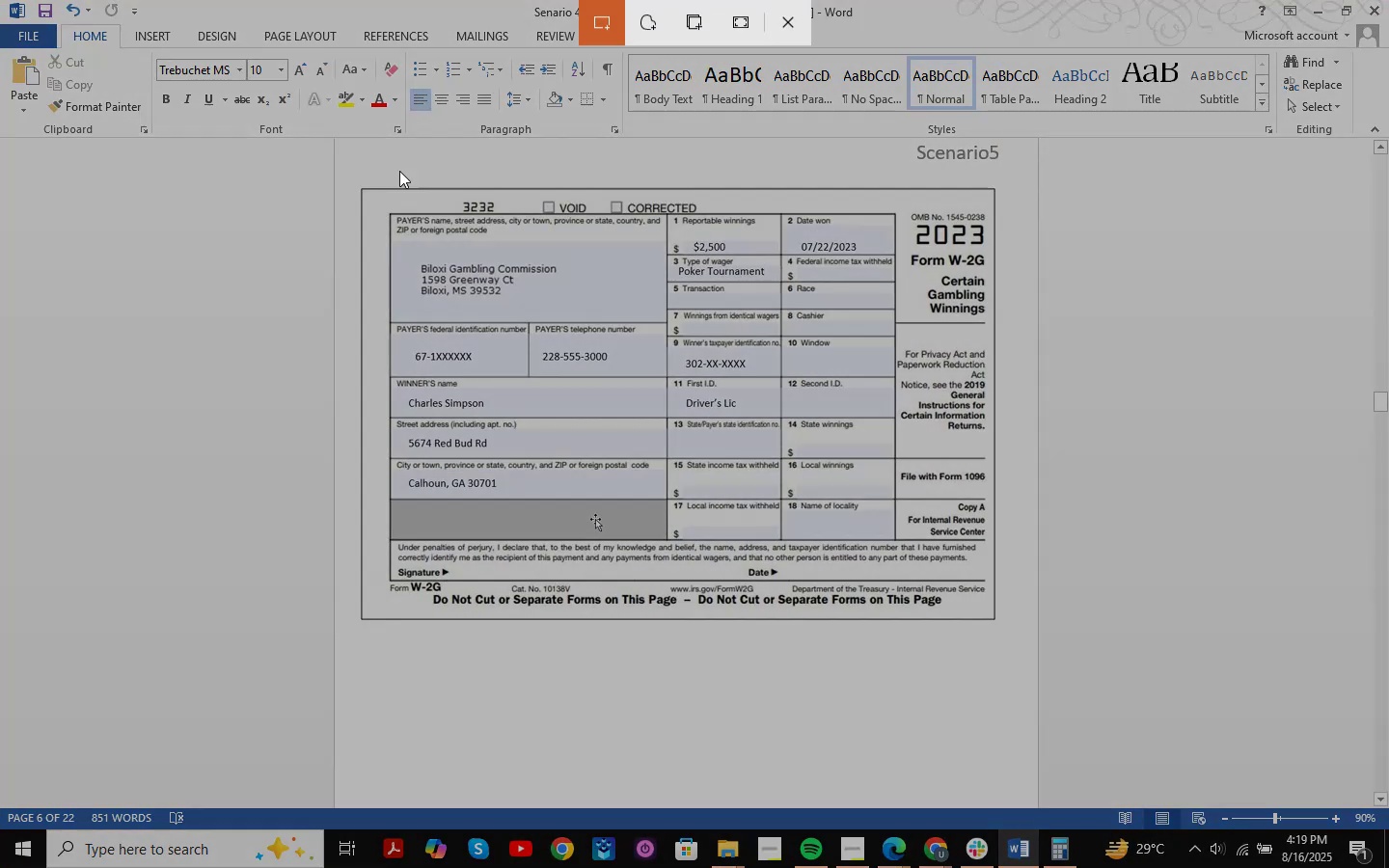 
left_click_drag(start_coordinate=[337, 148], to_coordinate=[1007, 687])
 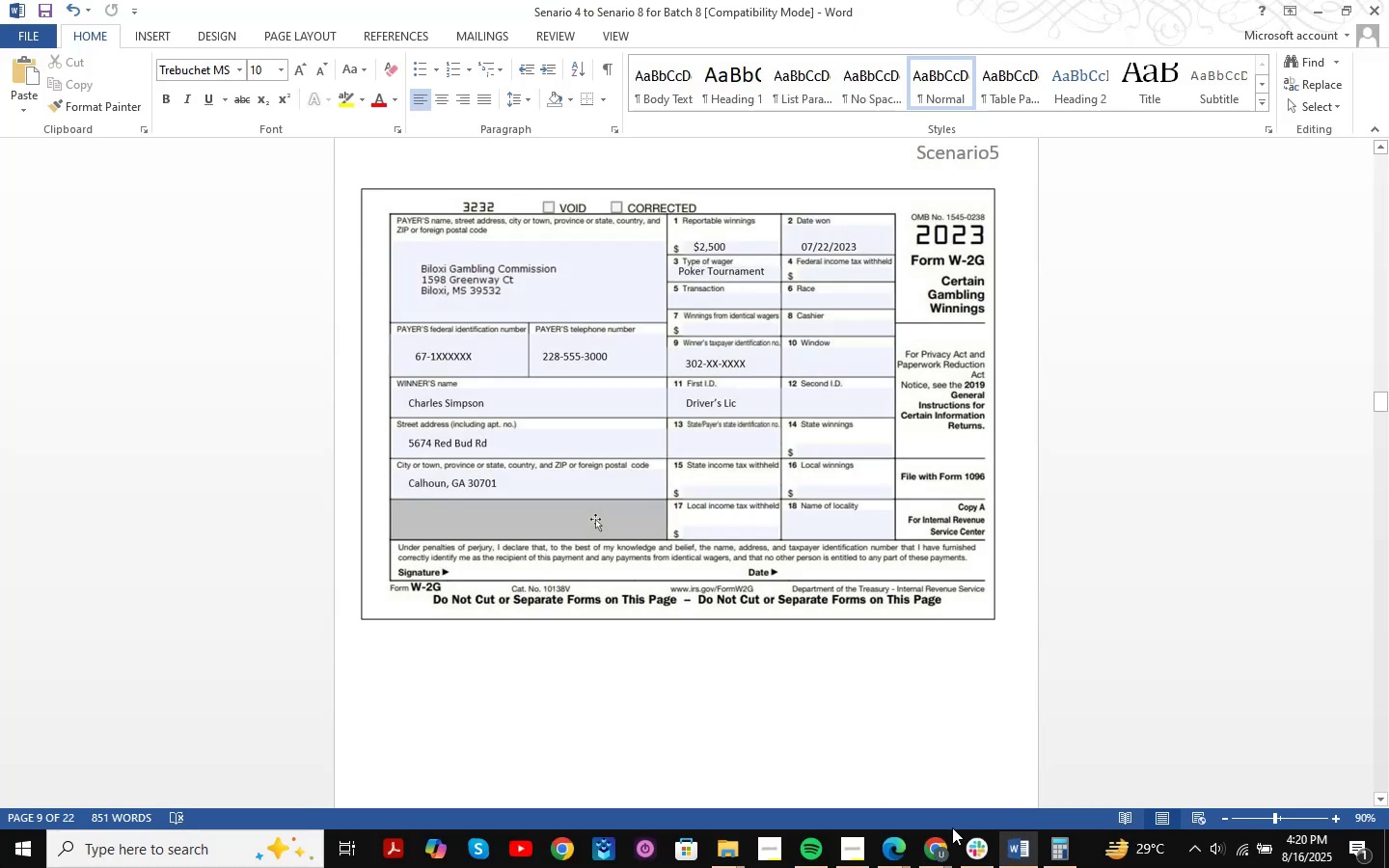 
scroll: coordinate [812, 464], scroll_direction: down, amount: 12.0
 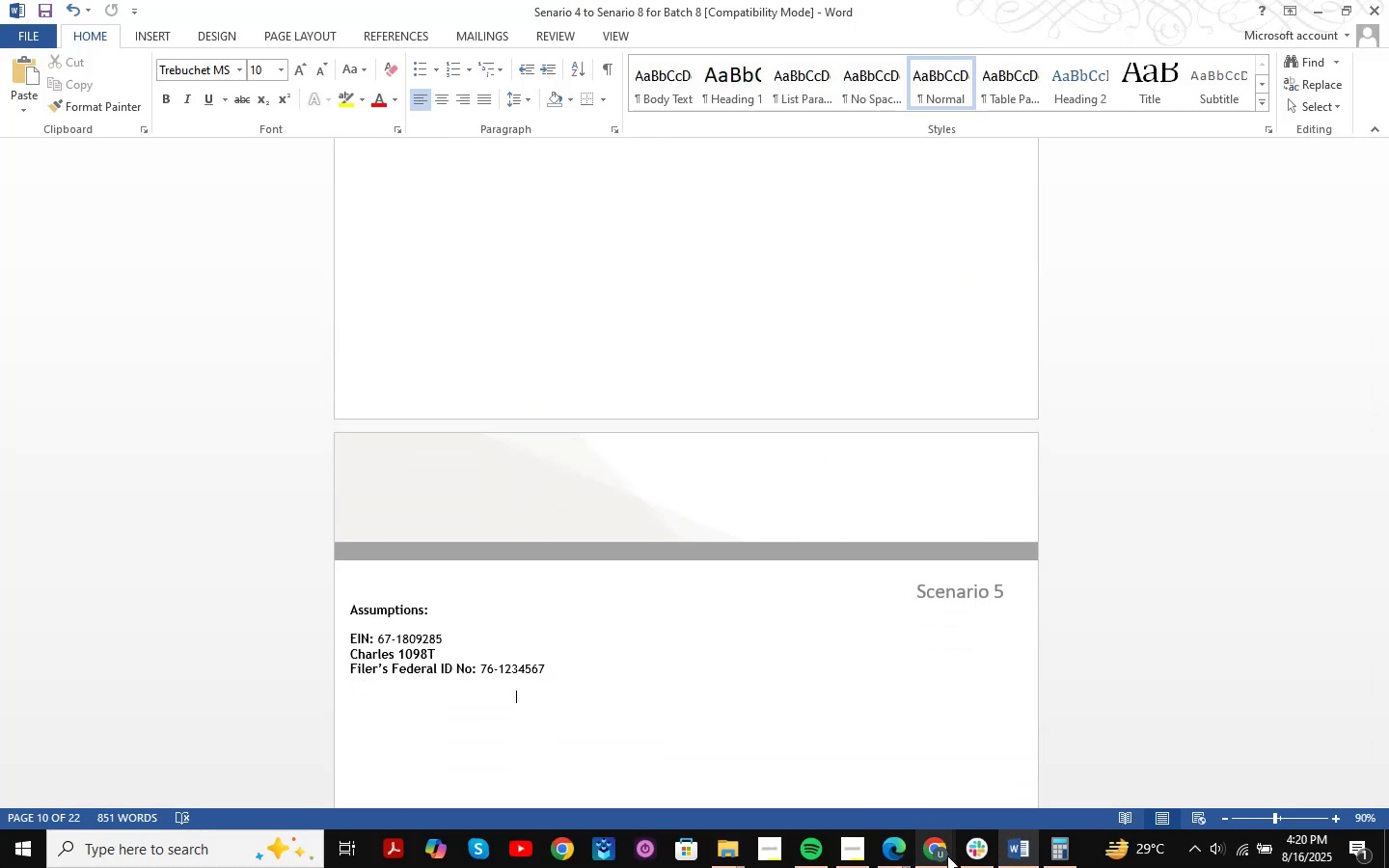 
double_click([863, 767])
 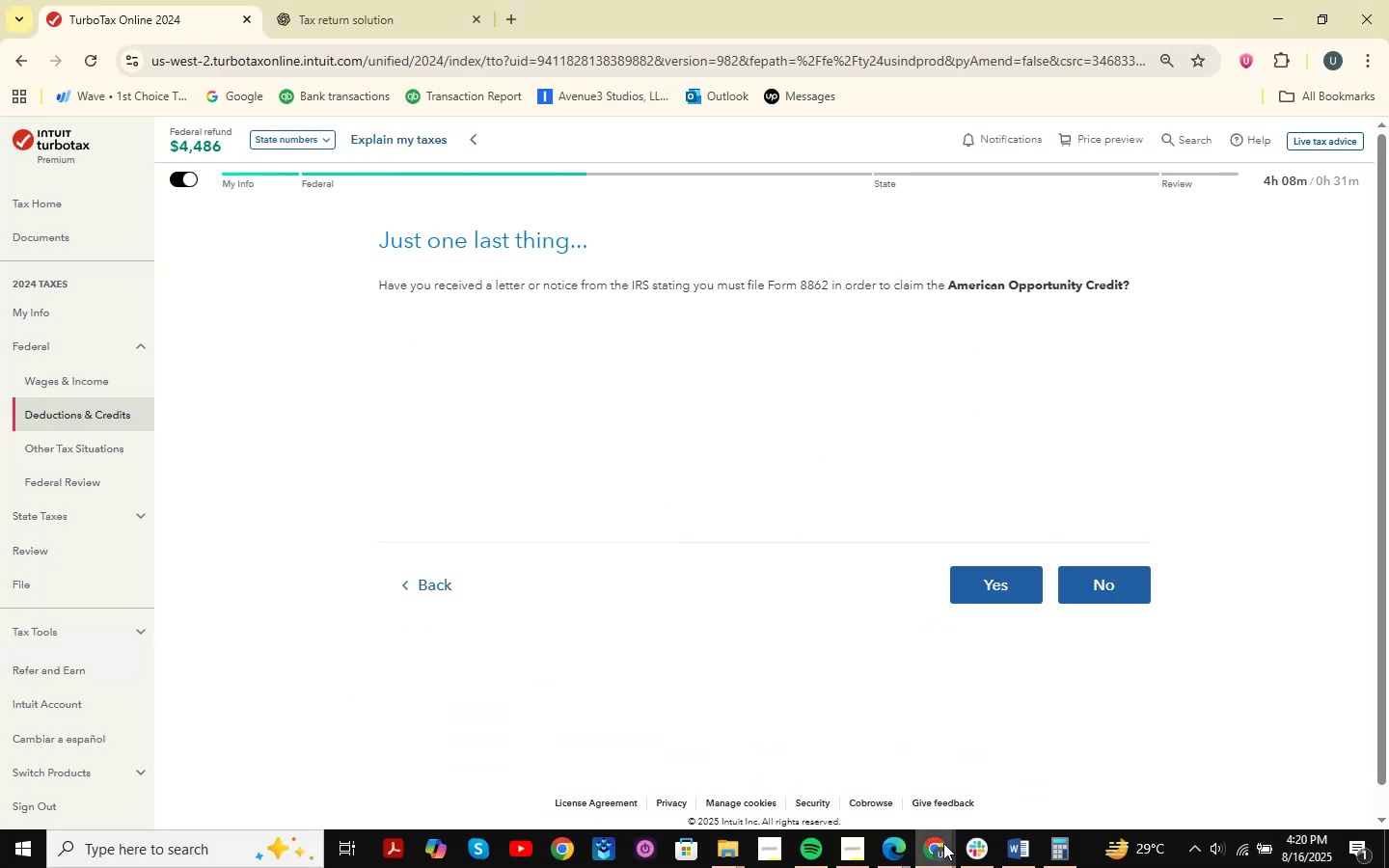 
key(Meta+MetaLeft)
 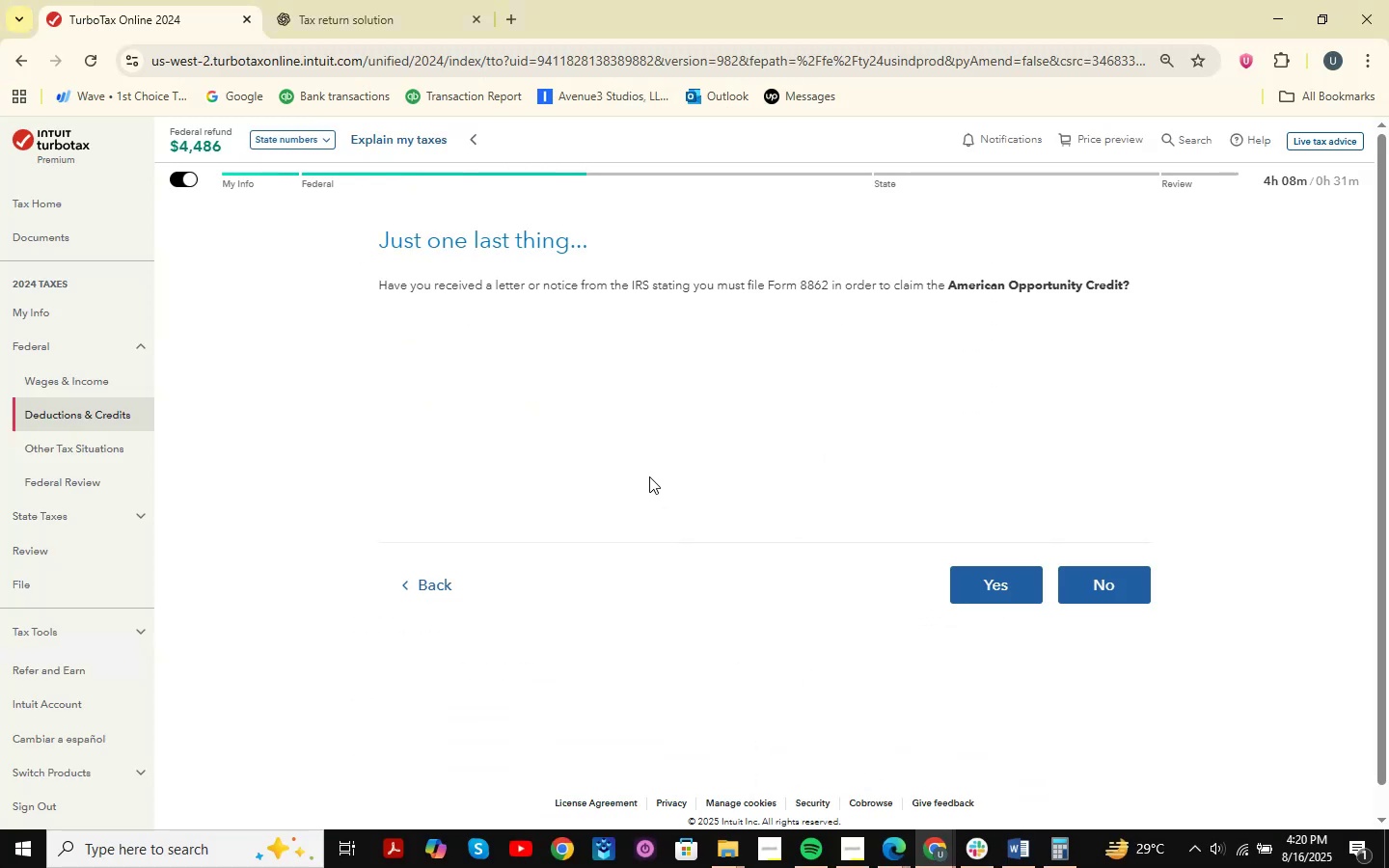 
key(Meta+Shift+ShiftLeft)
 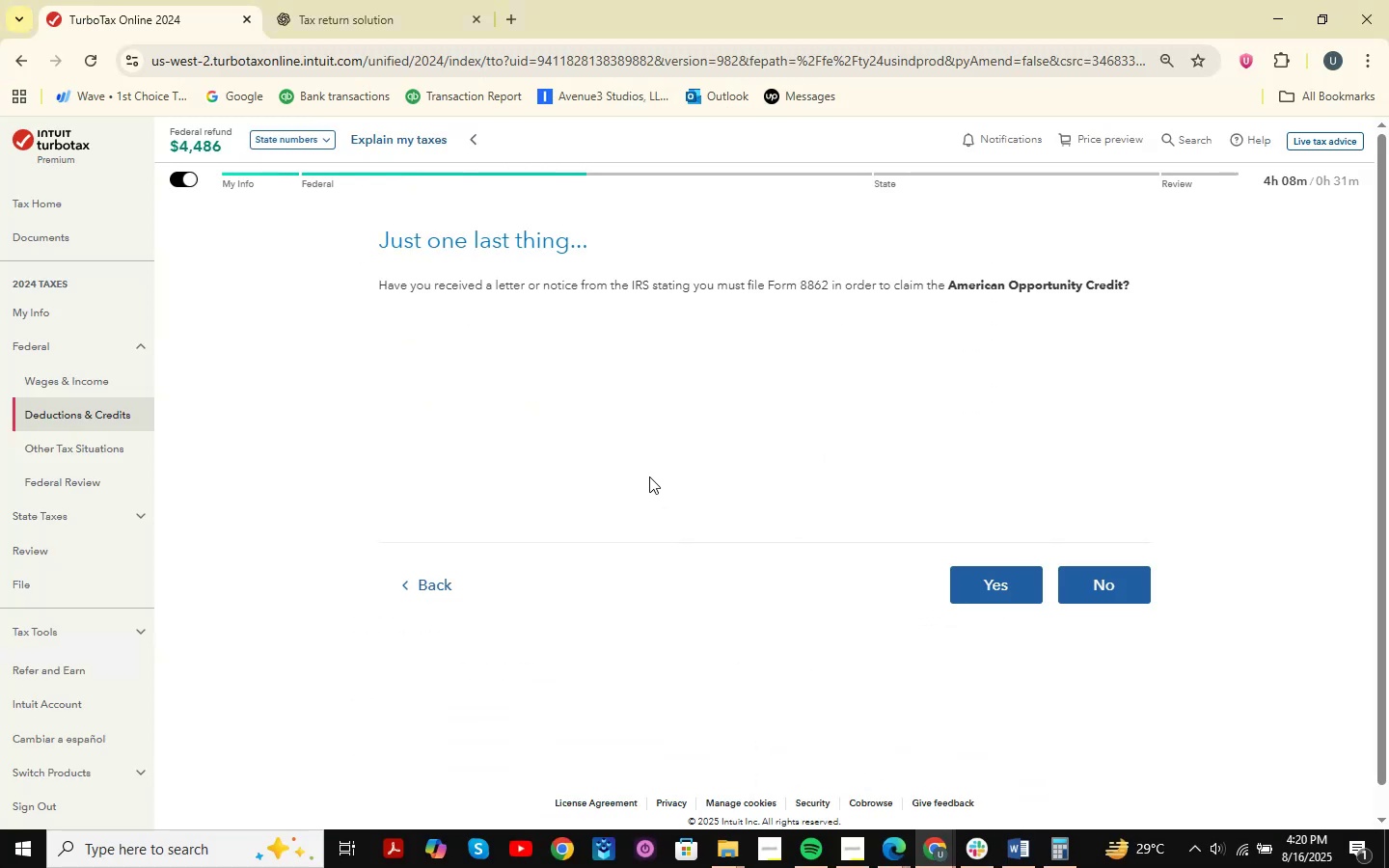 
key(Meta+Shift+S)
 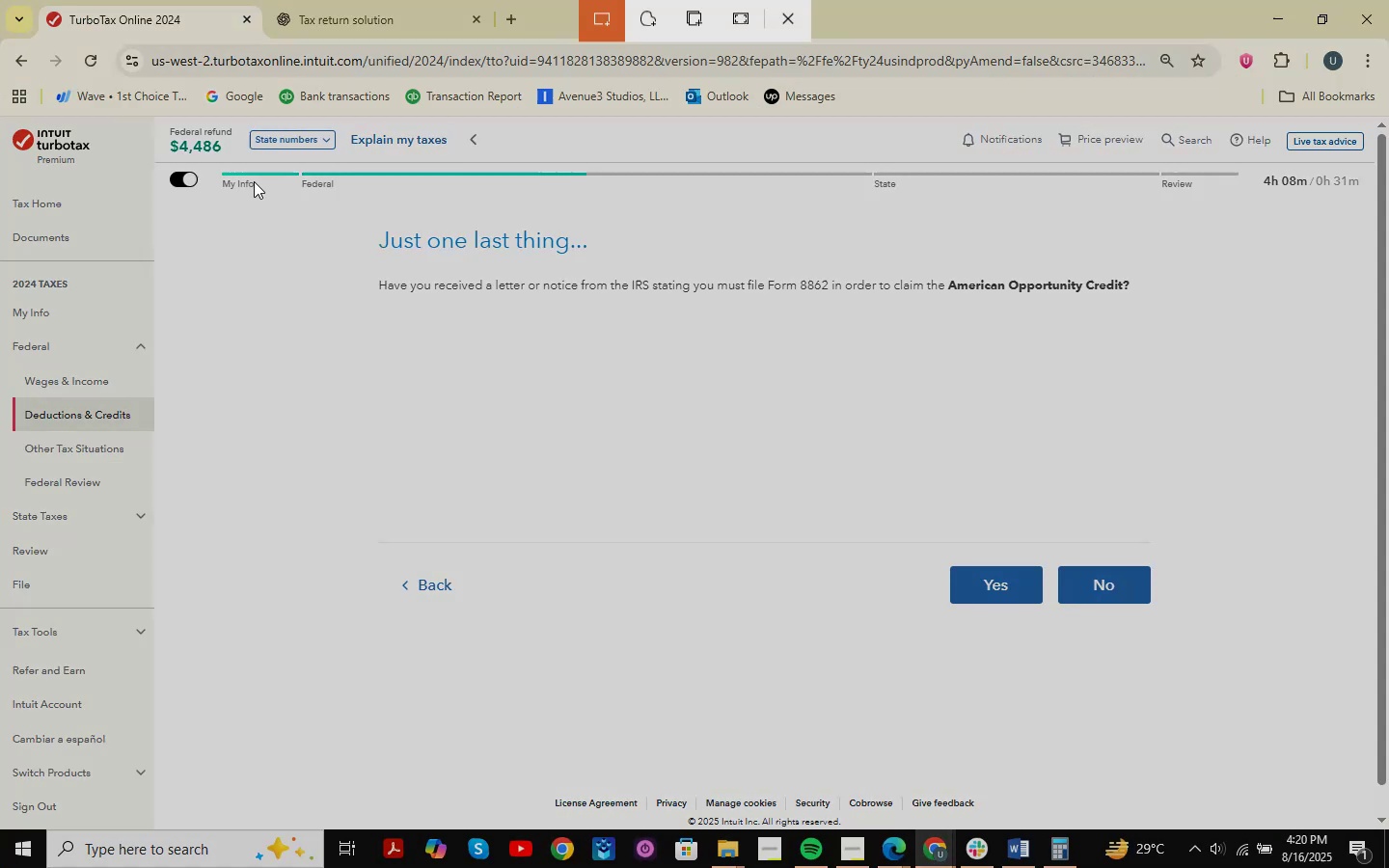 
left_click_drag(start_coordinate=[163, 173], to_coordinate=[1333, 706])
 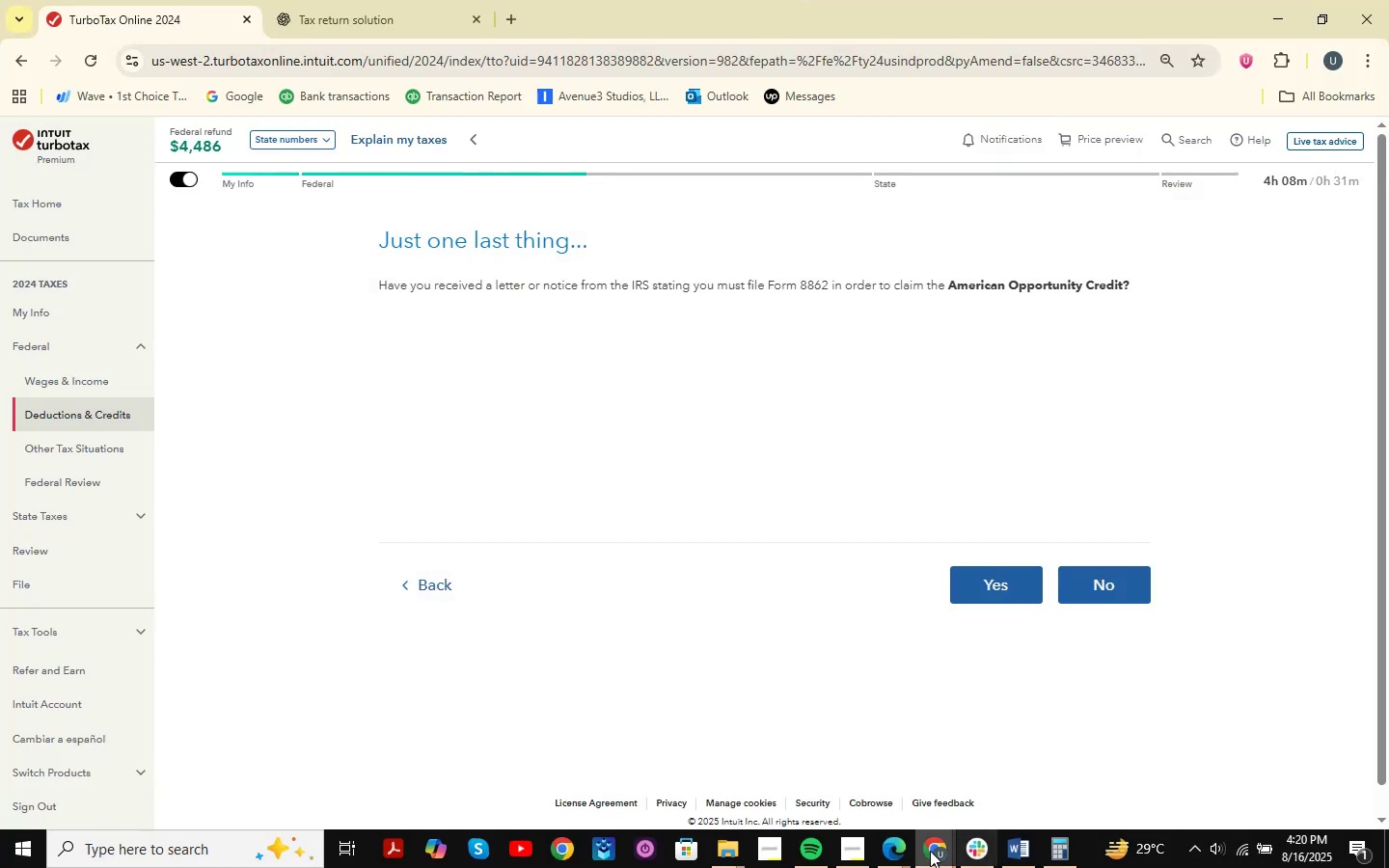 
double_click([1000, 784])
 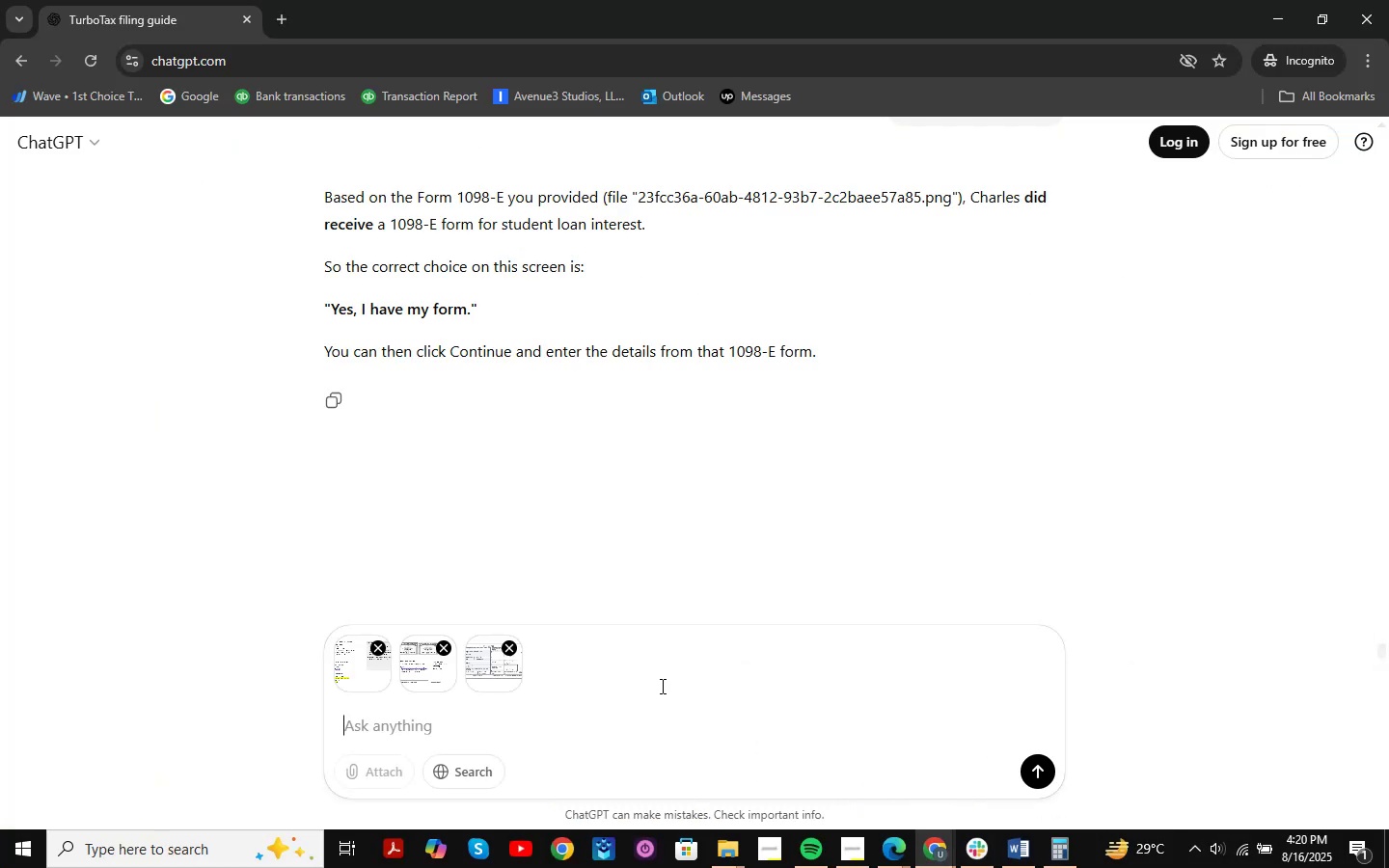 
key(V)
 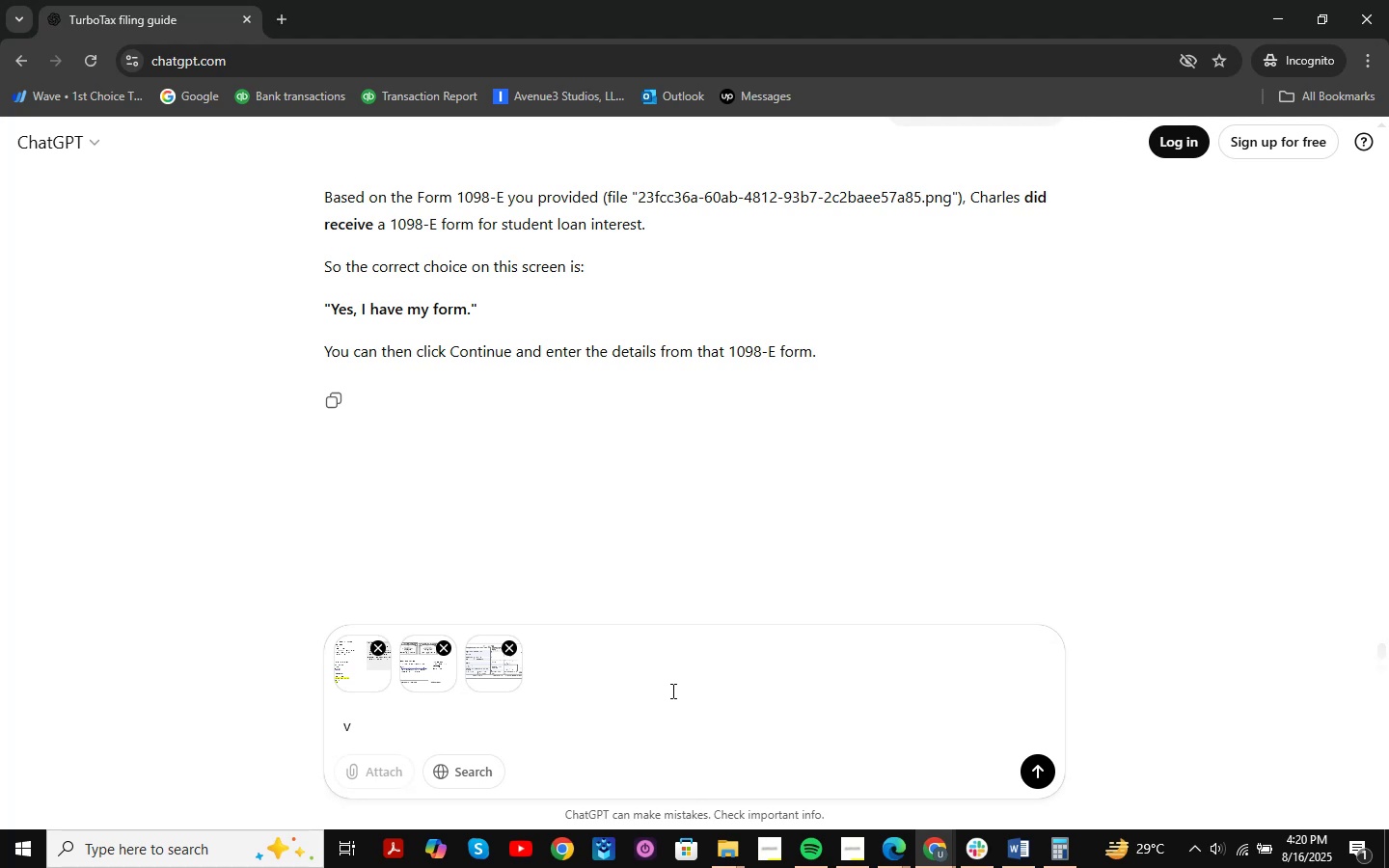 
key(Backspace)
 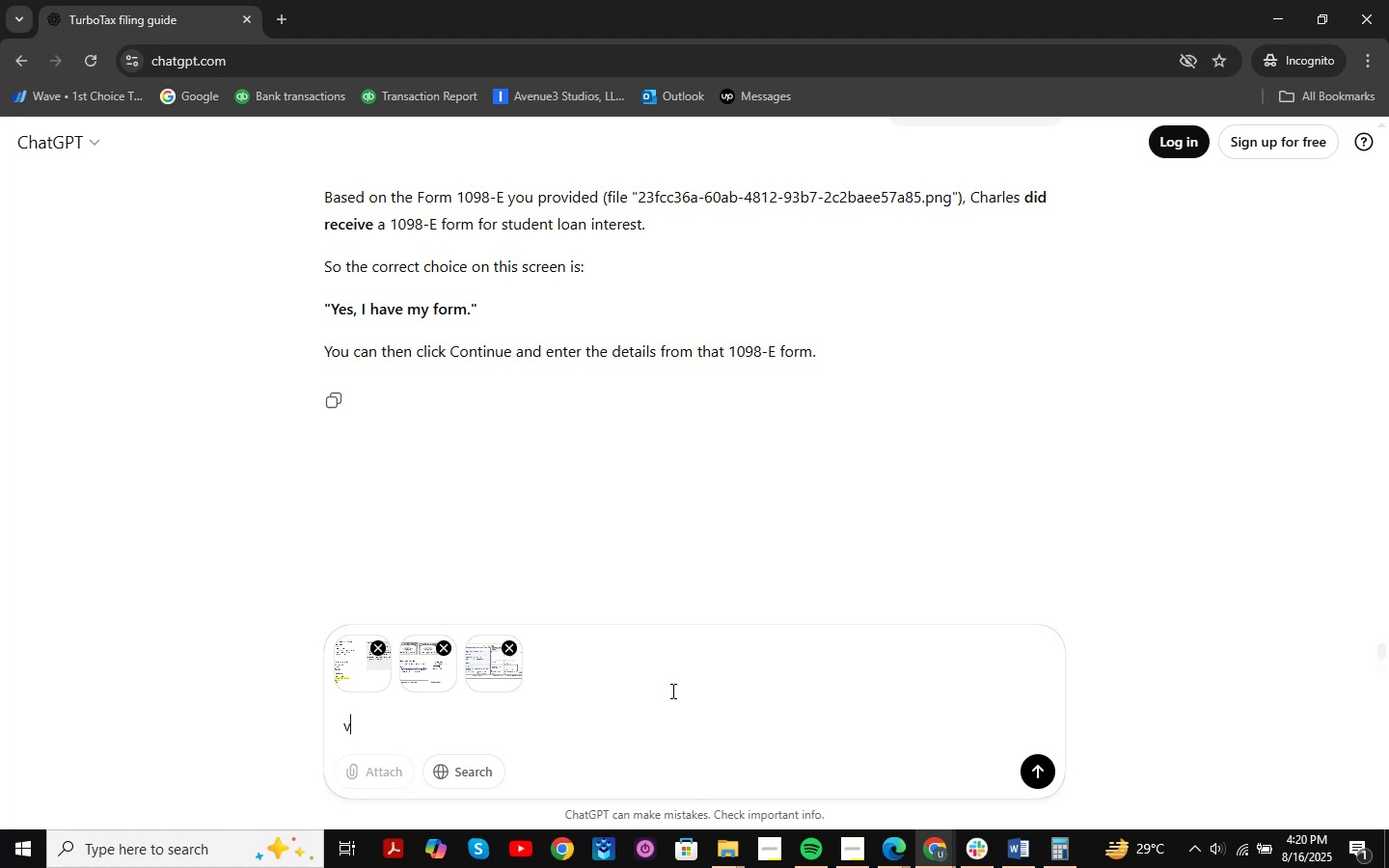 
key(Control+V)
 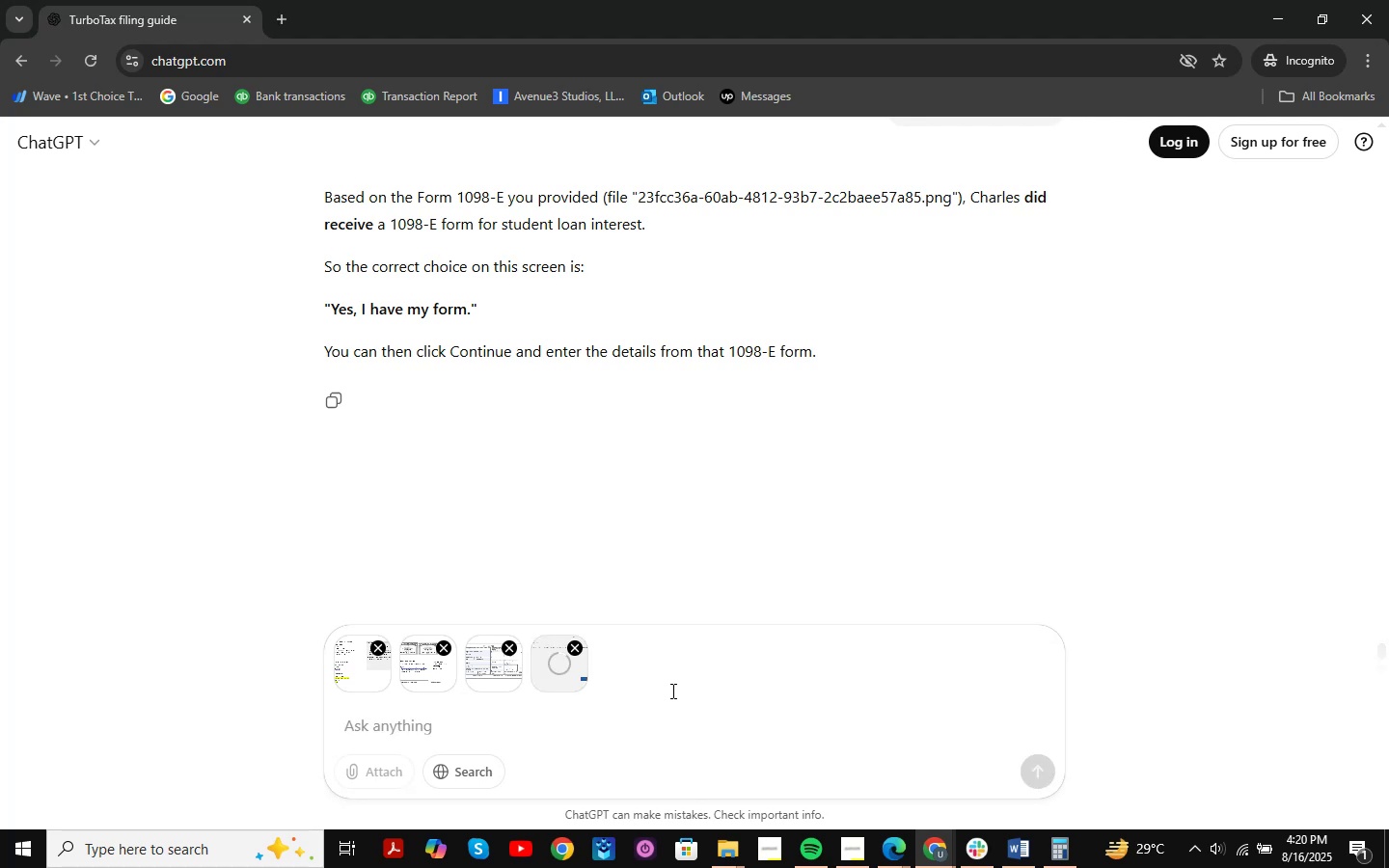 
type(based on the screenshots i u)
key(Backspace)
type(have uploaded answer this )
key(Backspace)
type(?)
 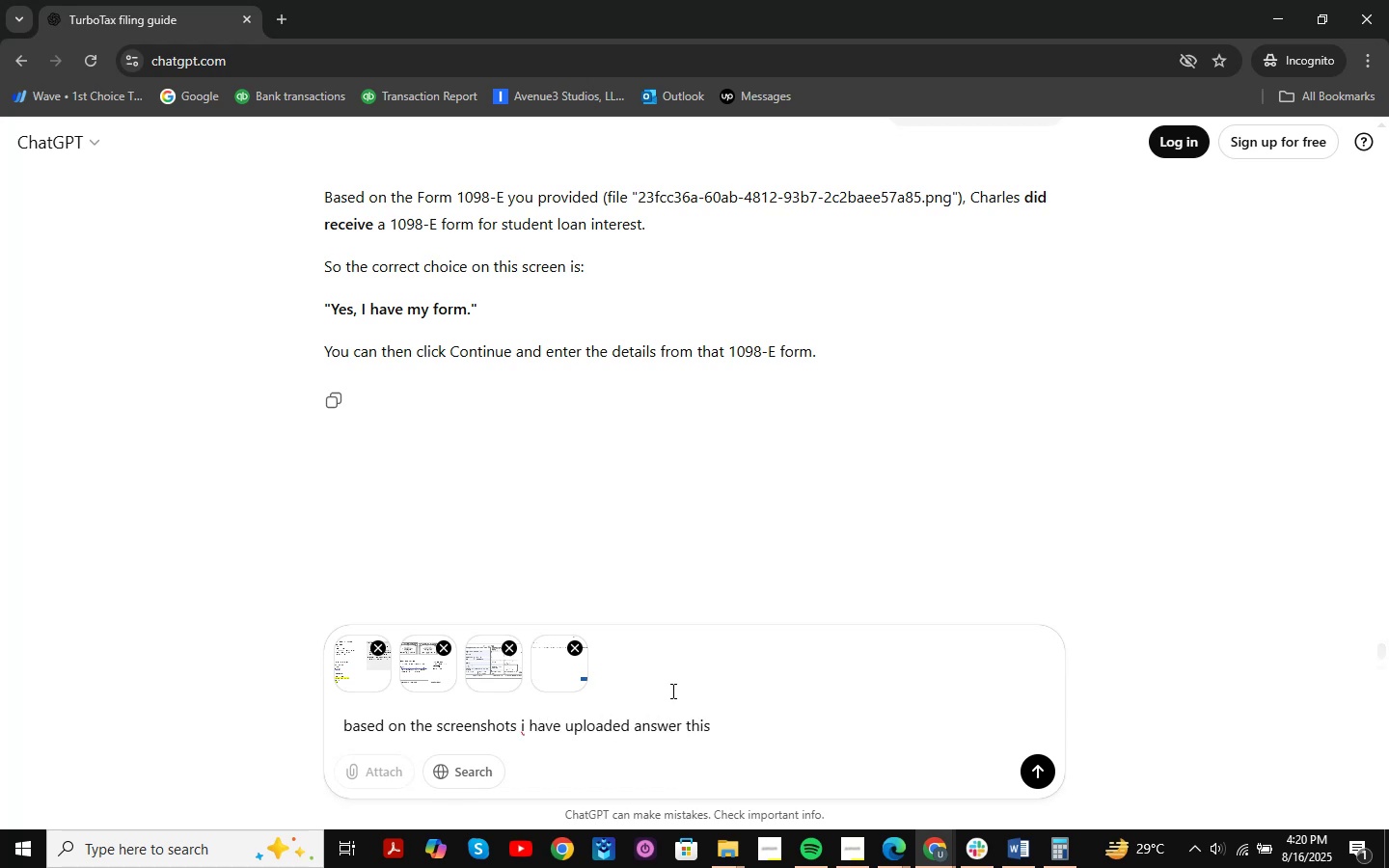 
key(Enter)
 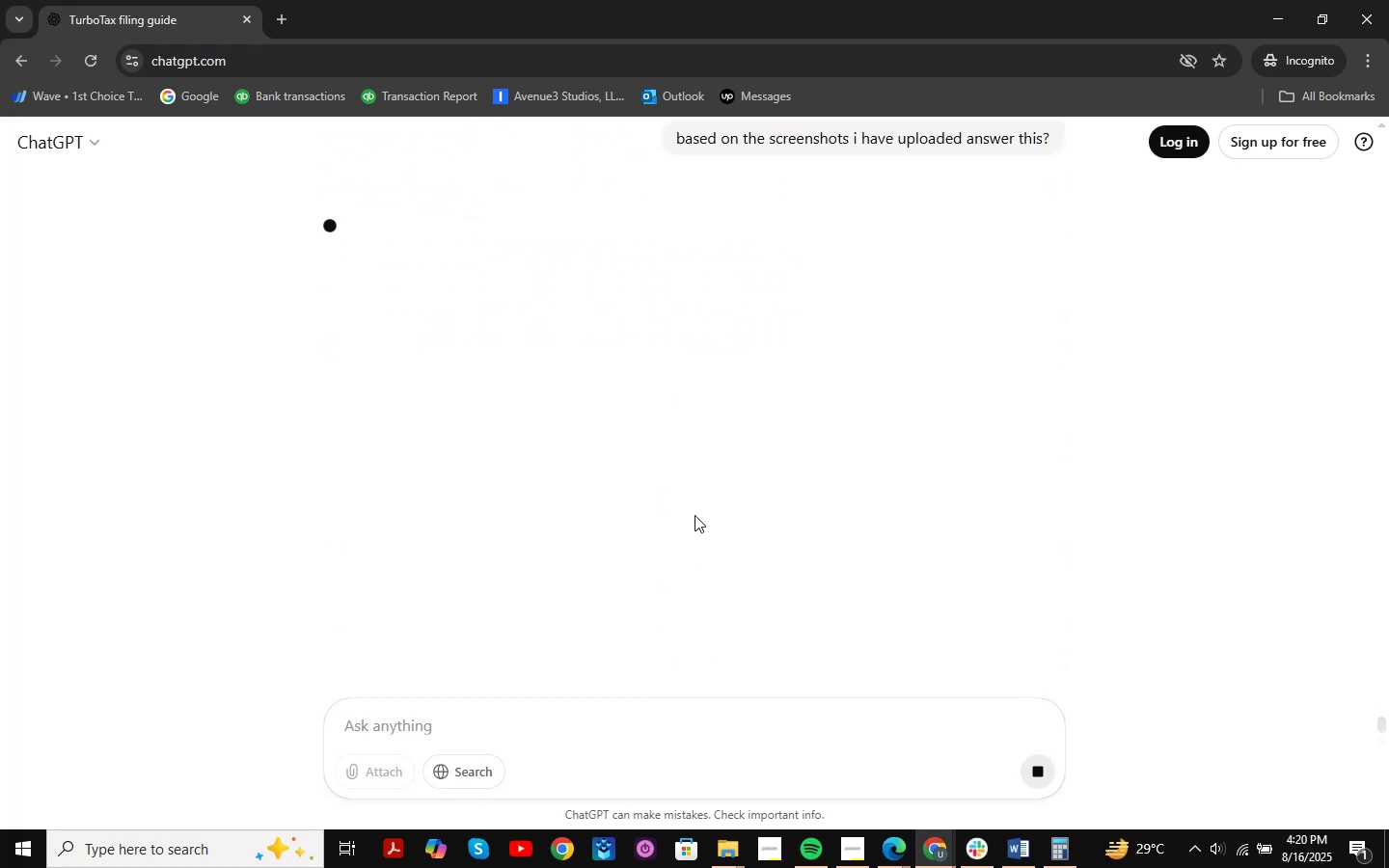 
wait(9.95)
 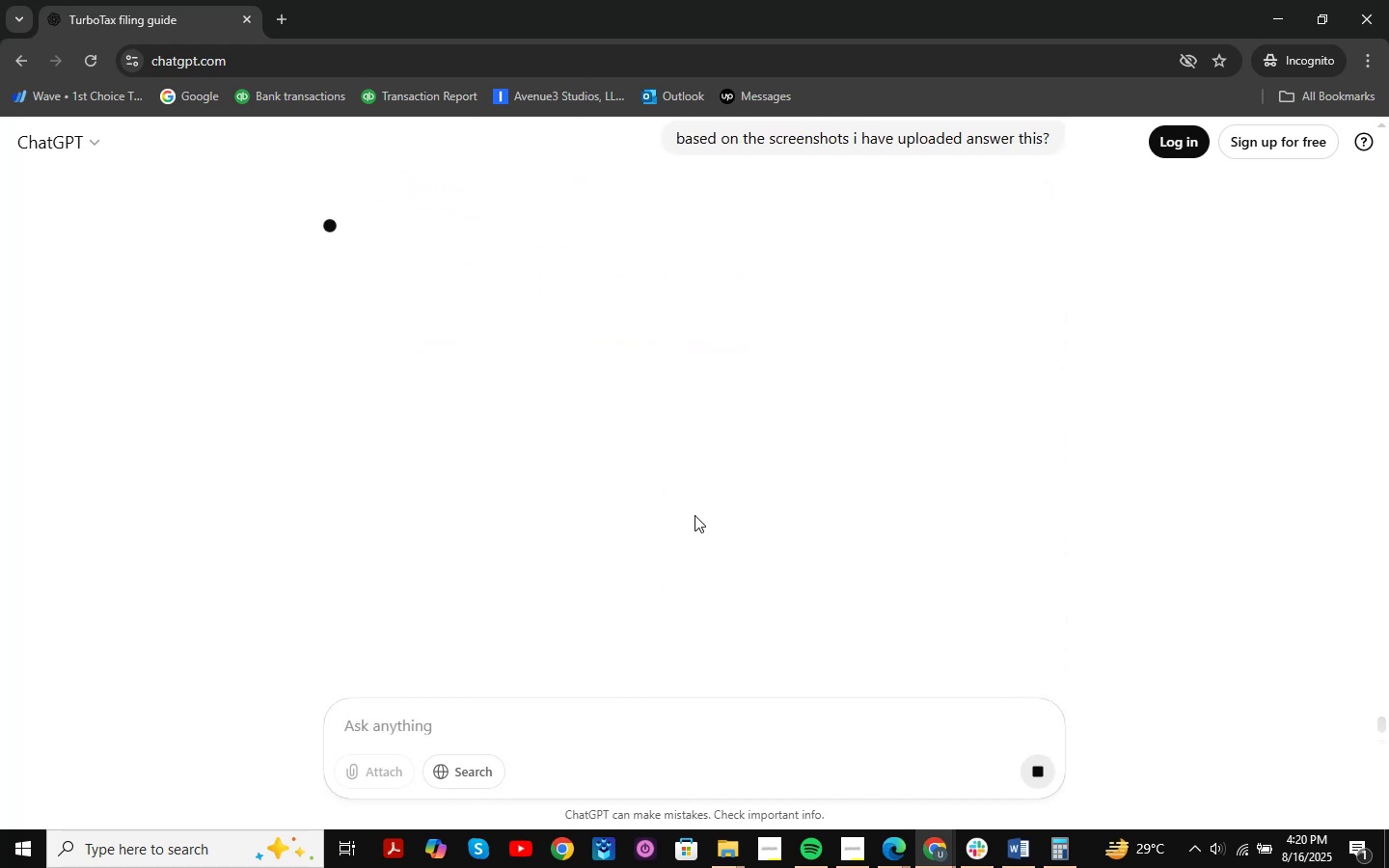 
left_click_drag(start_coordinate=[505, 350], to_coordinate=[997, 337])
 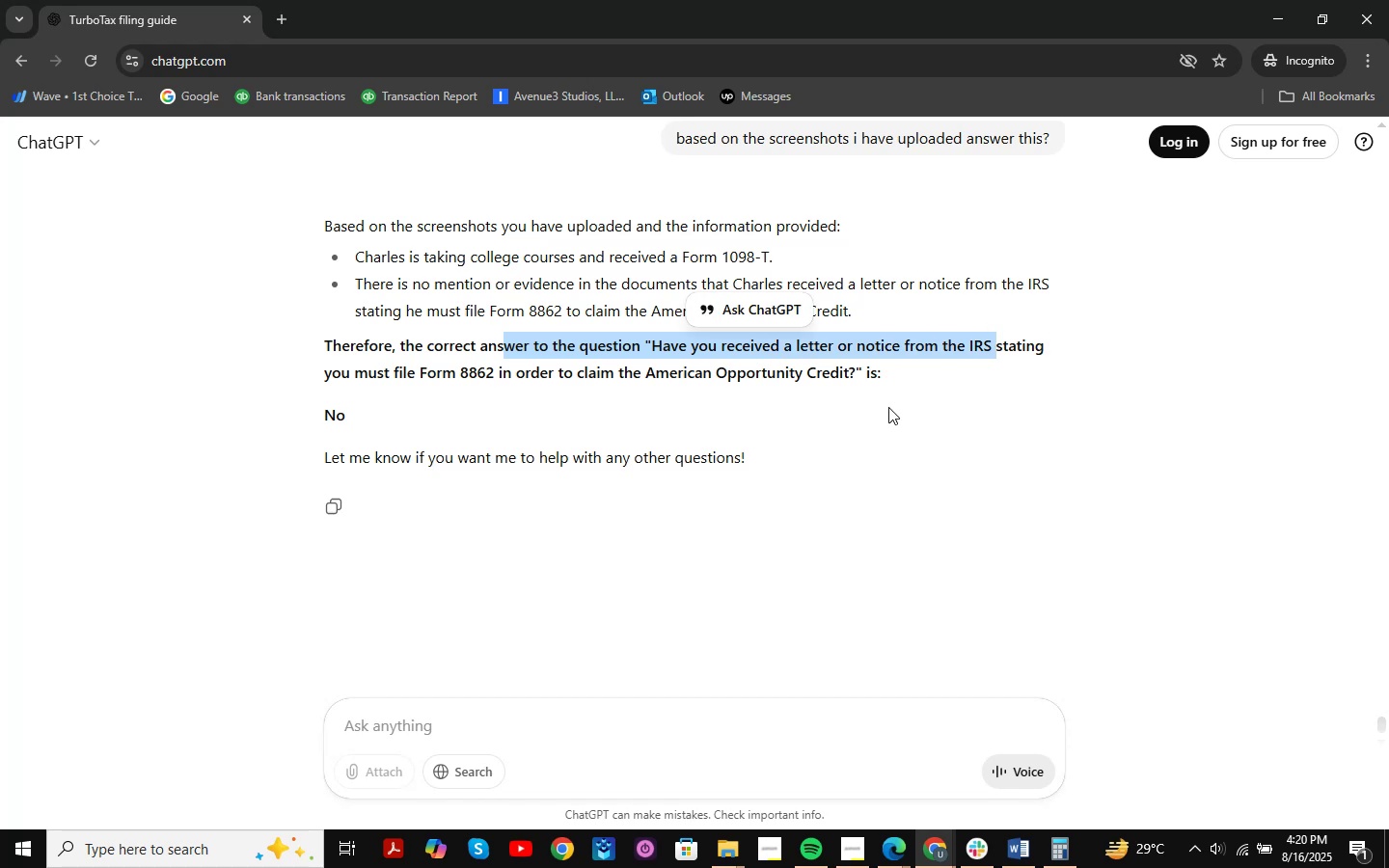 
left_click([1264, 8])
 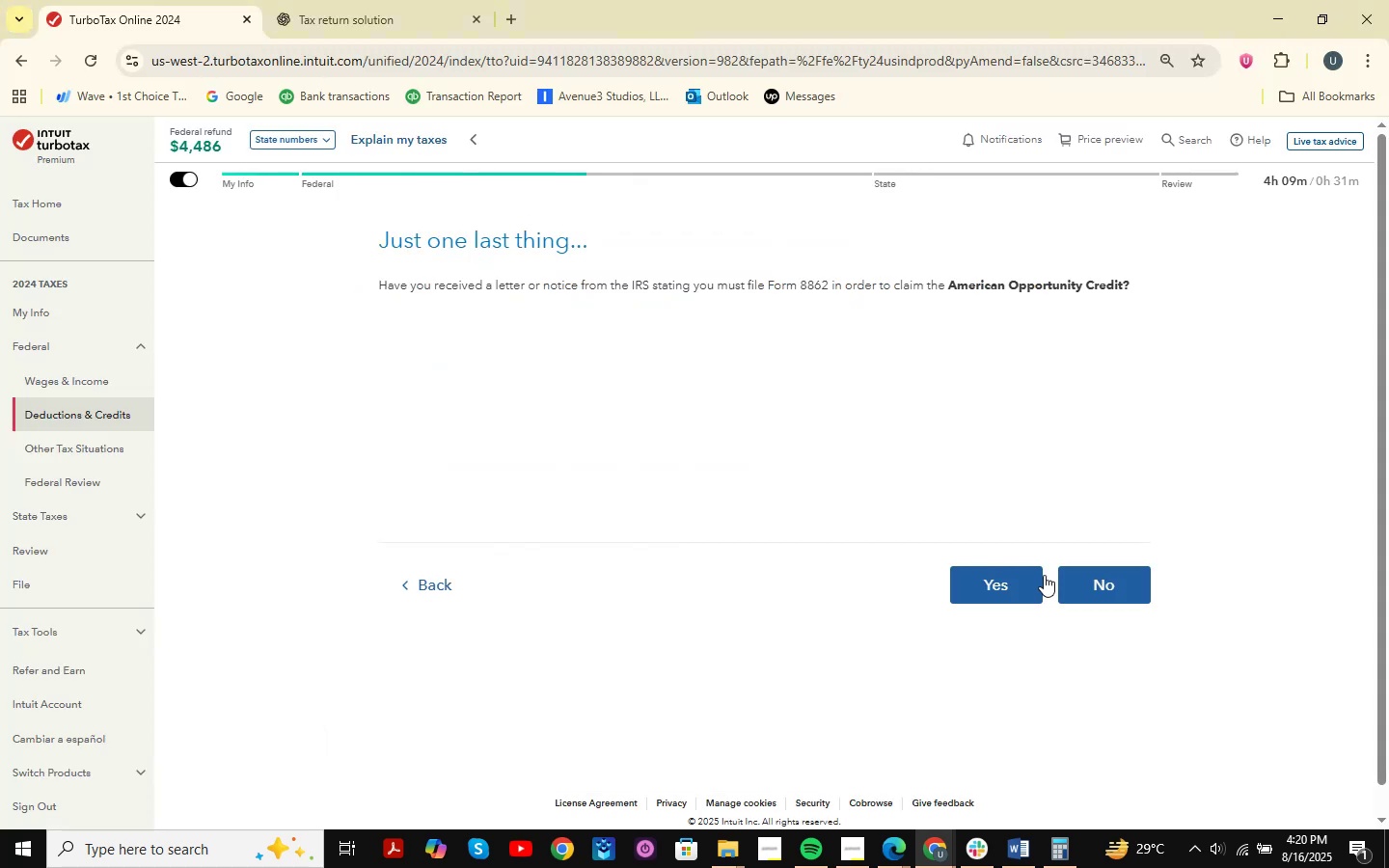 
left_click([1116, 584])
 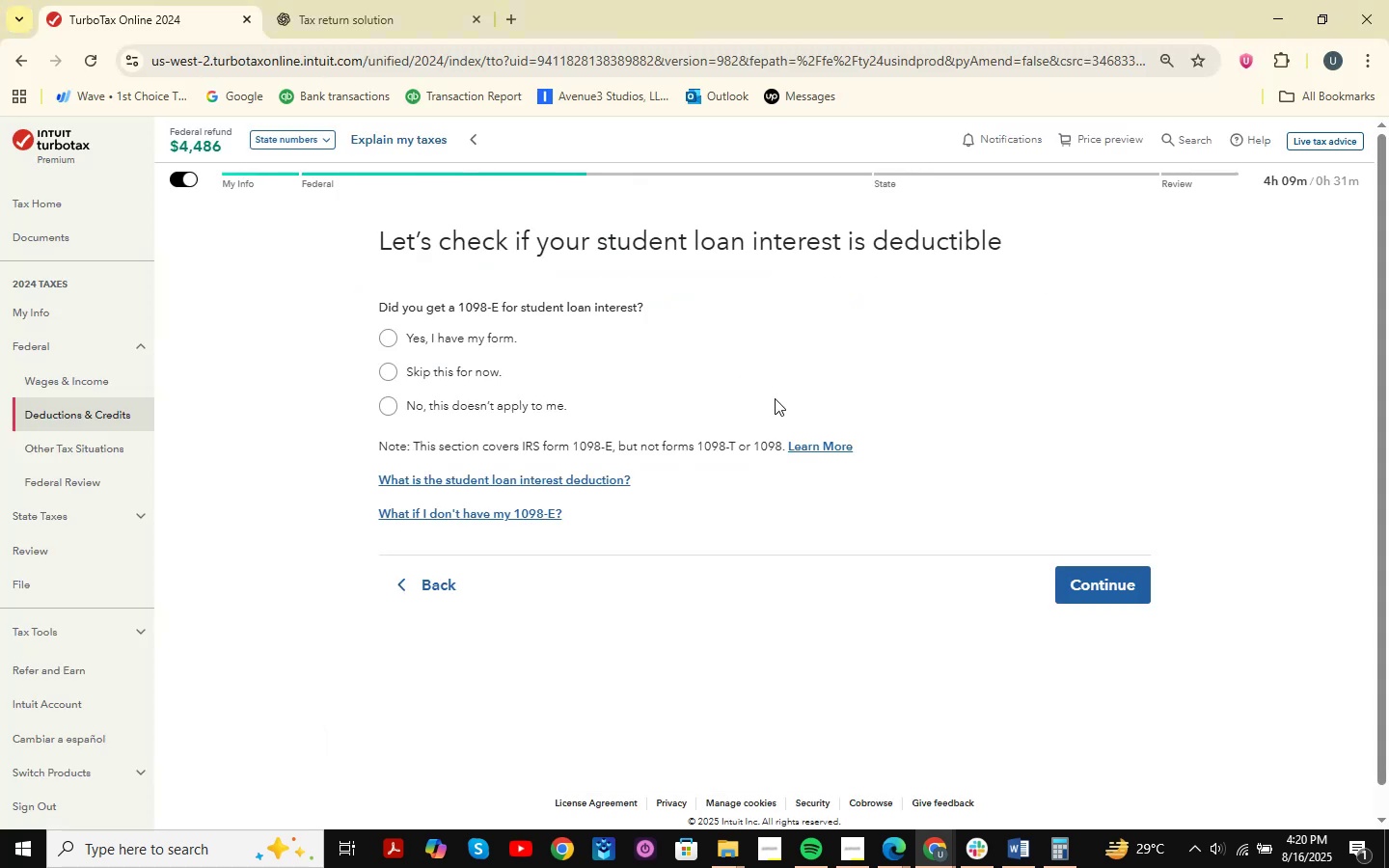 
key(Meta+MetaLeft)
 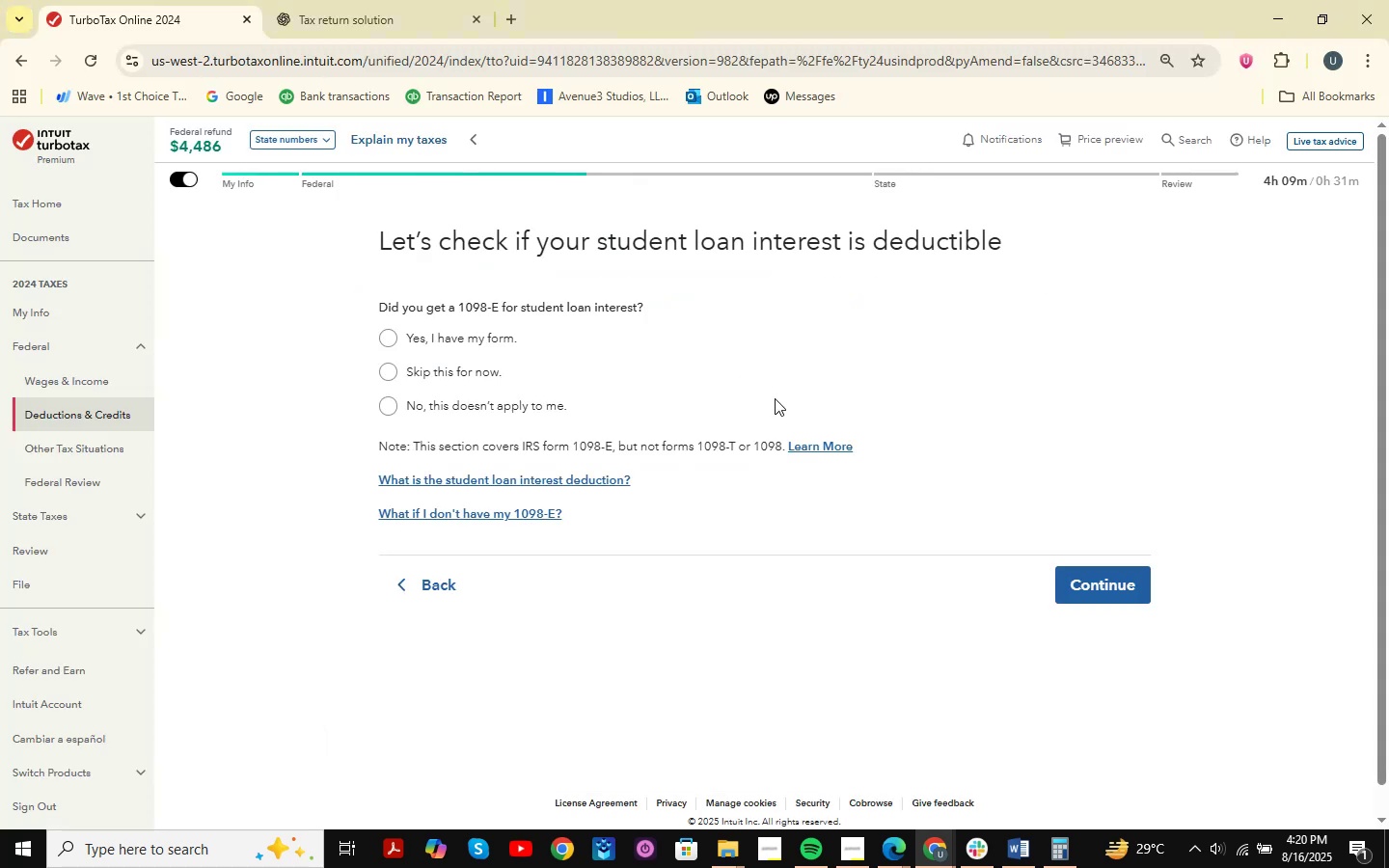 
key(Meta+Shift+ShiftLeft)
 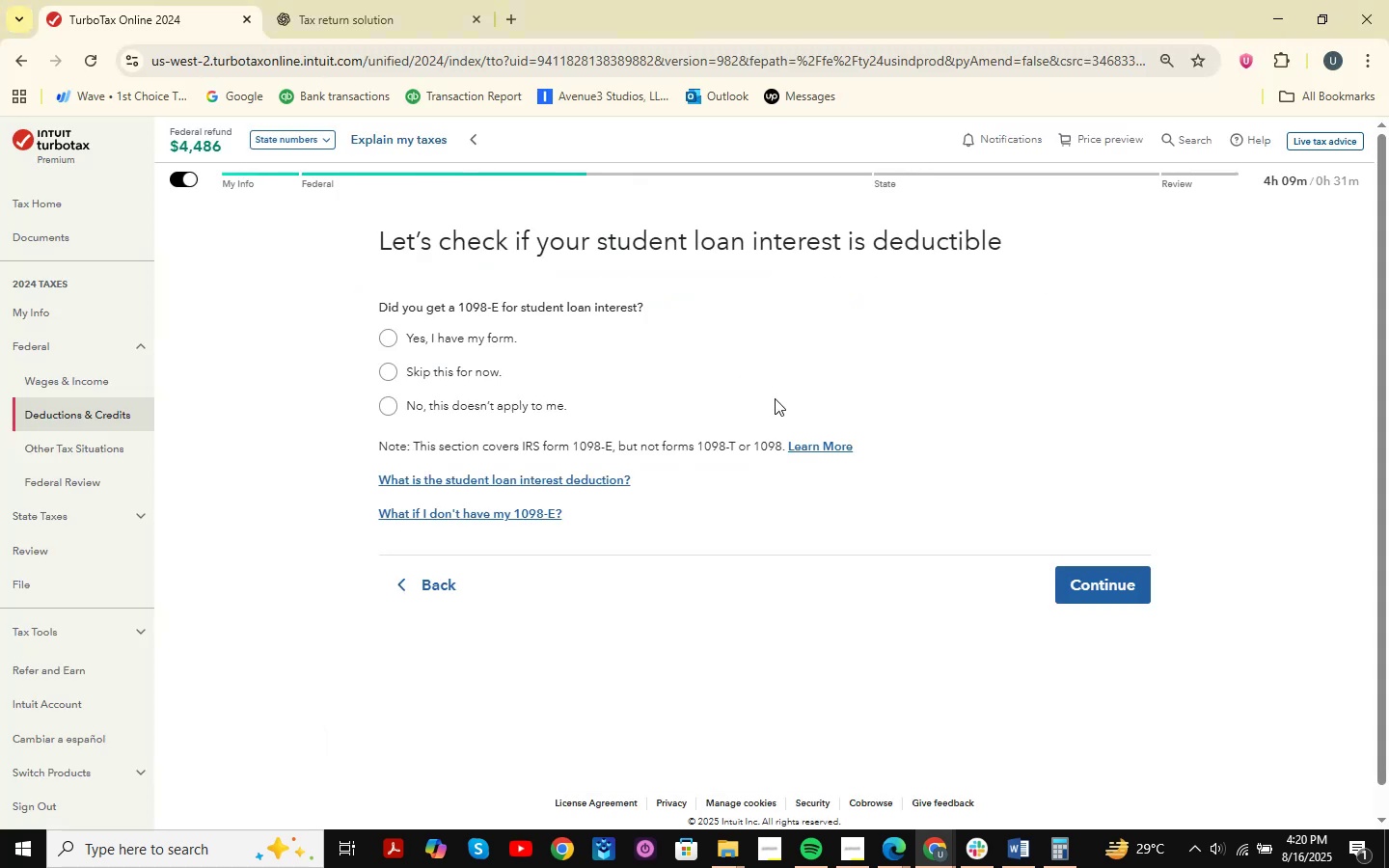 
key(Meta+Shift+S)
 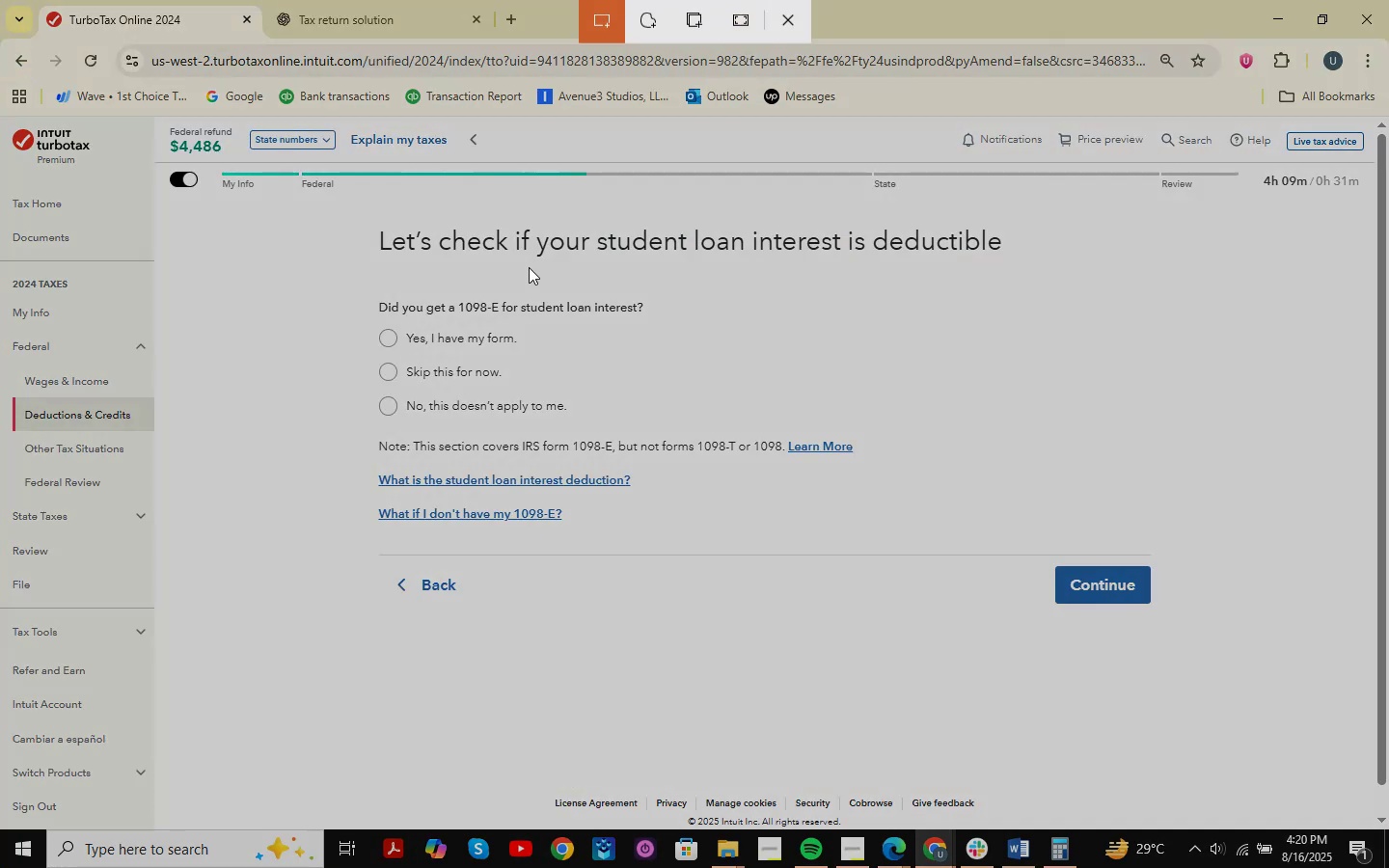 
left_click_drag(start_coordinate=[247, 206], to_coordinate=[1276, 752])
 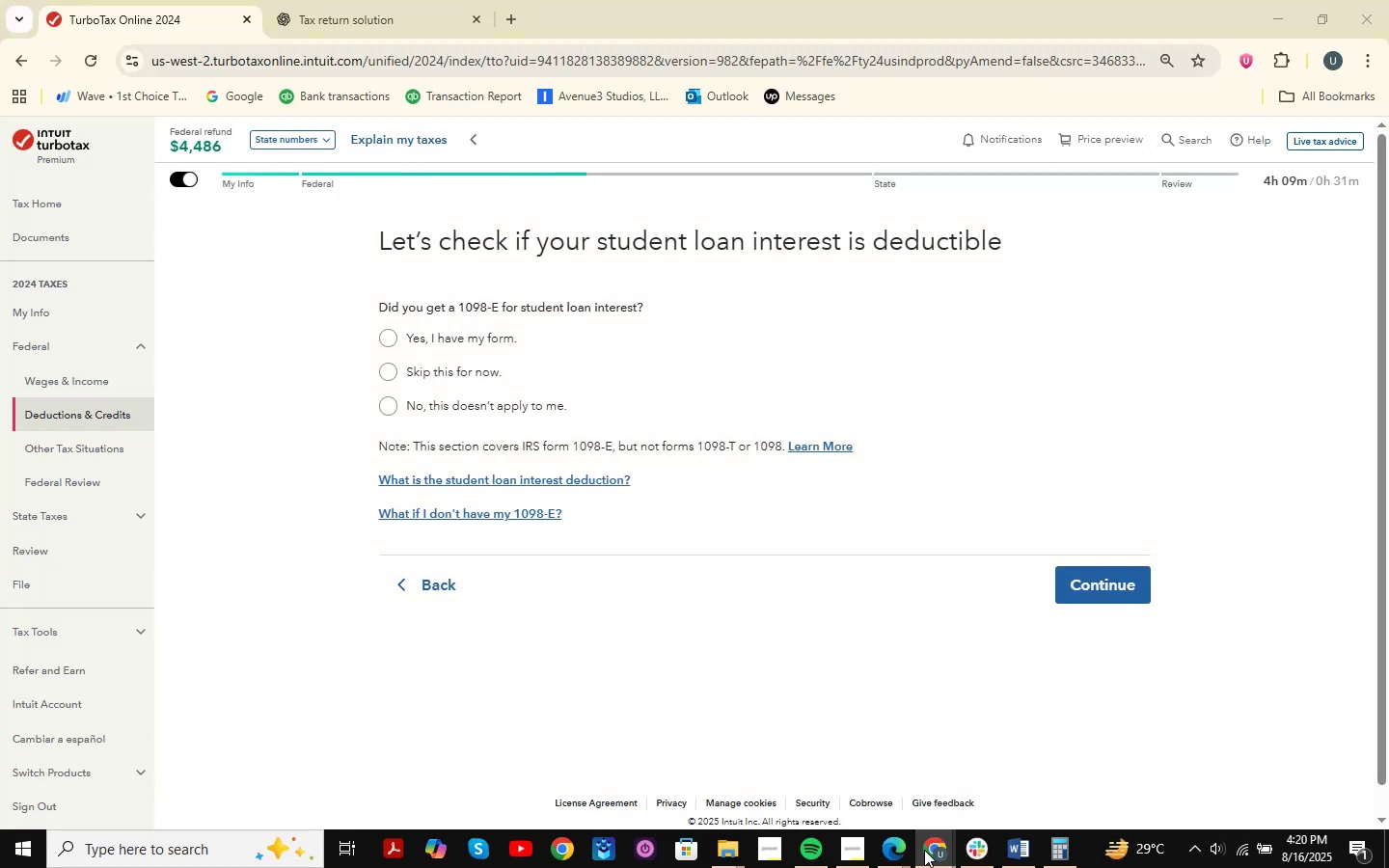 
double_click([1001, 778])
 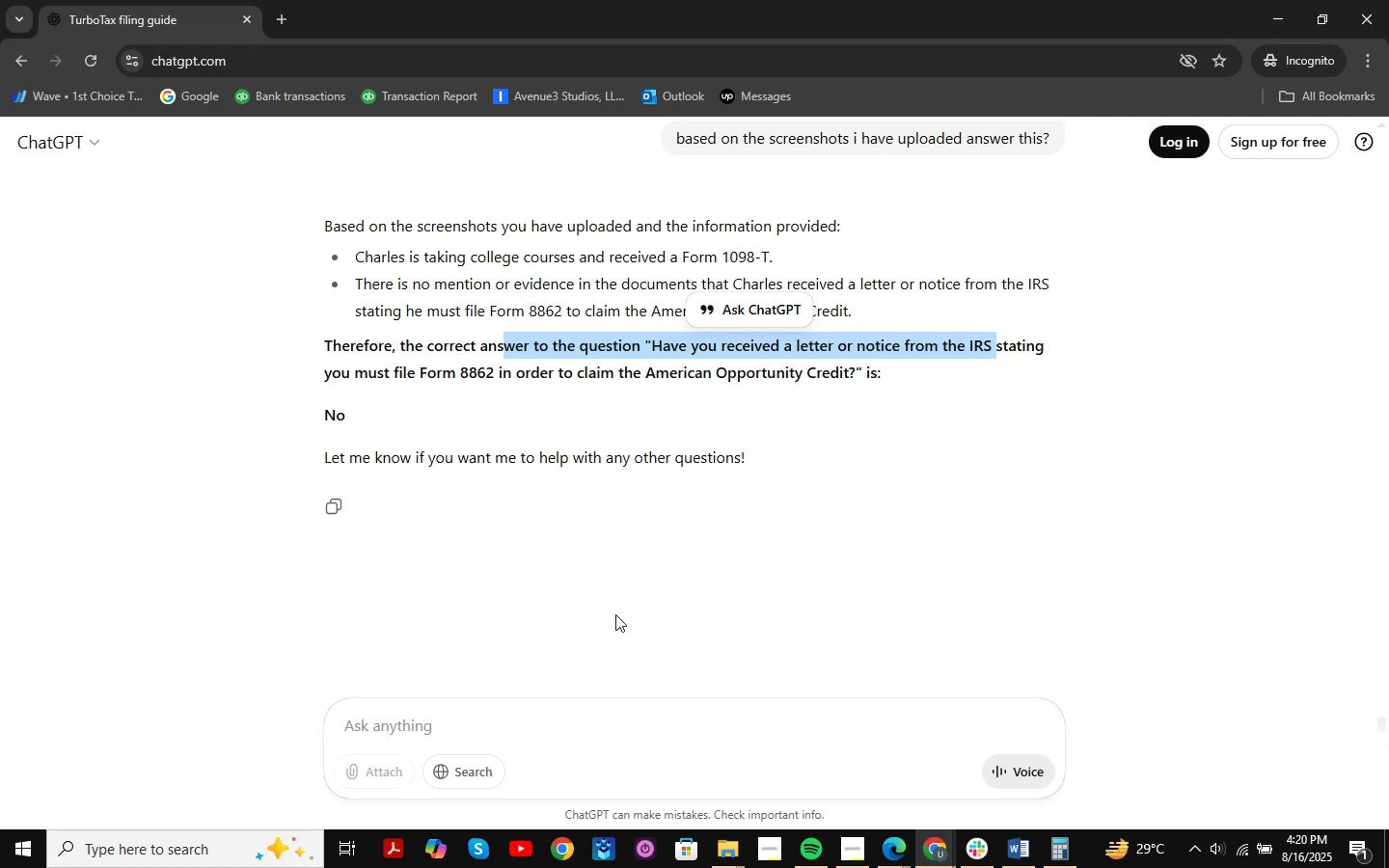 
left_click_drag(start_coordinate=[604, 710], to_coordinate=[604, 715])
 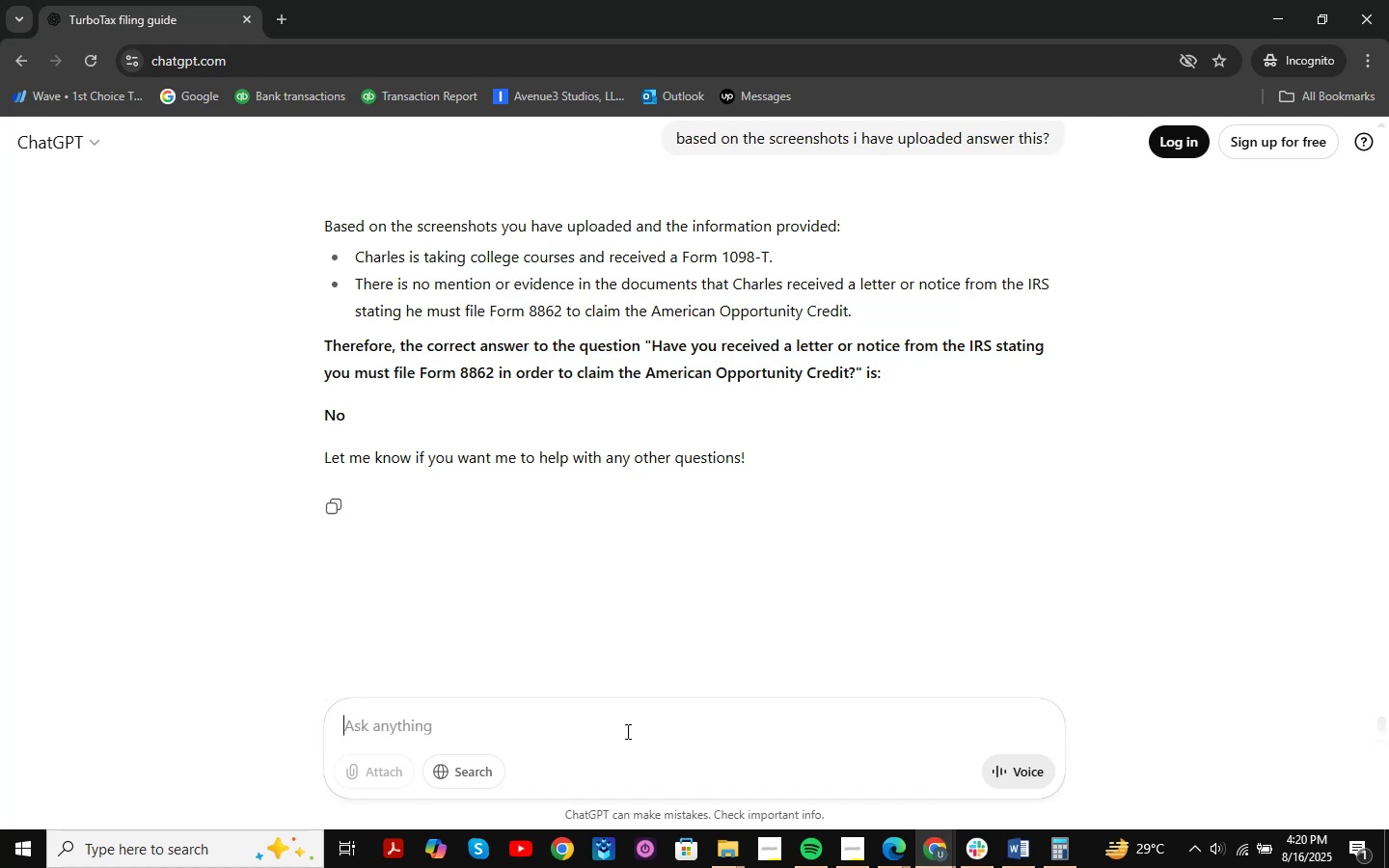 
double_click([626, 731])
 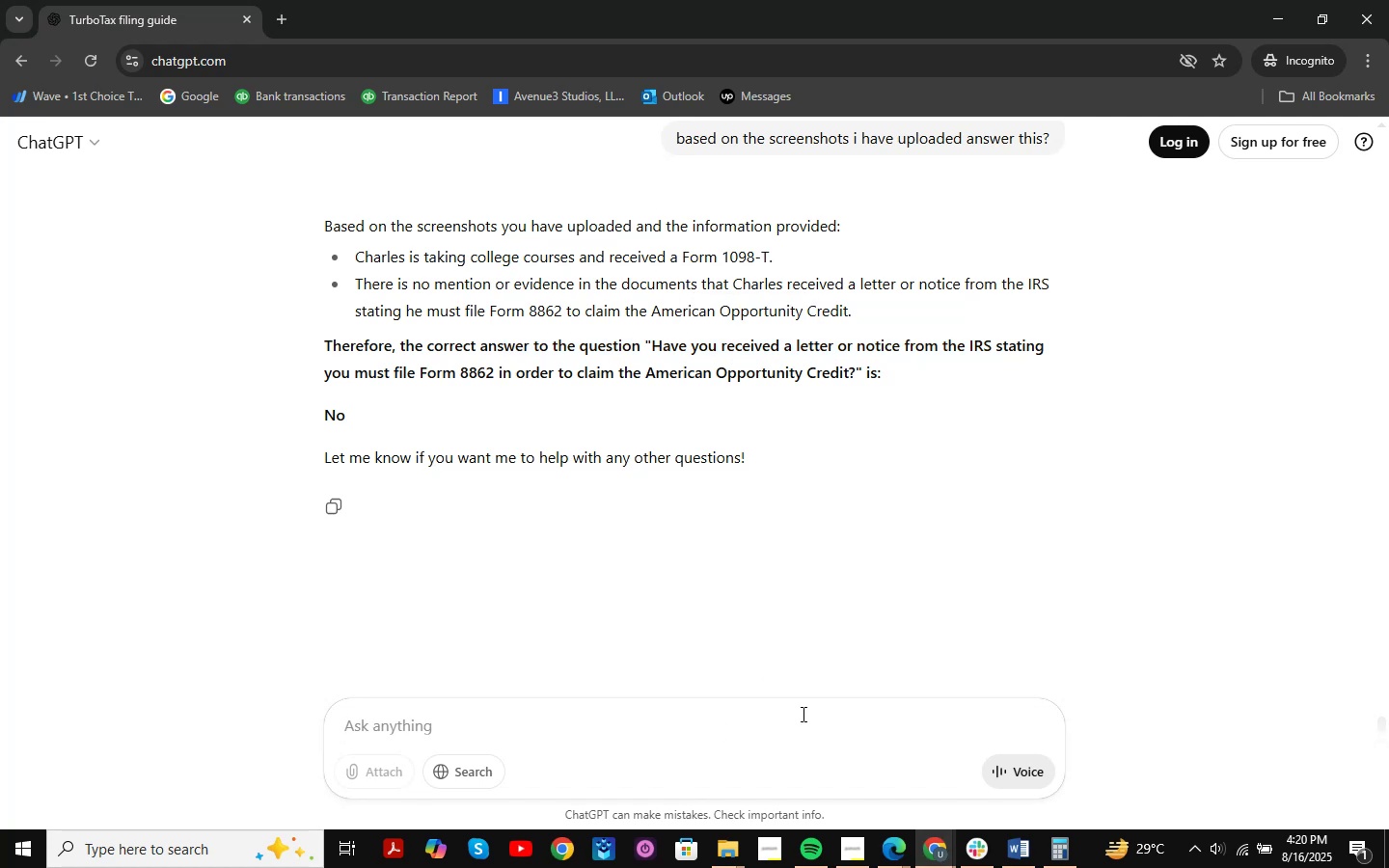 
key(Control+V)
 